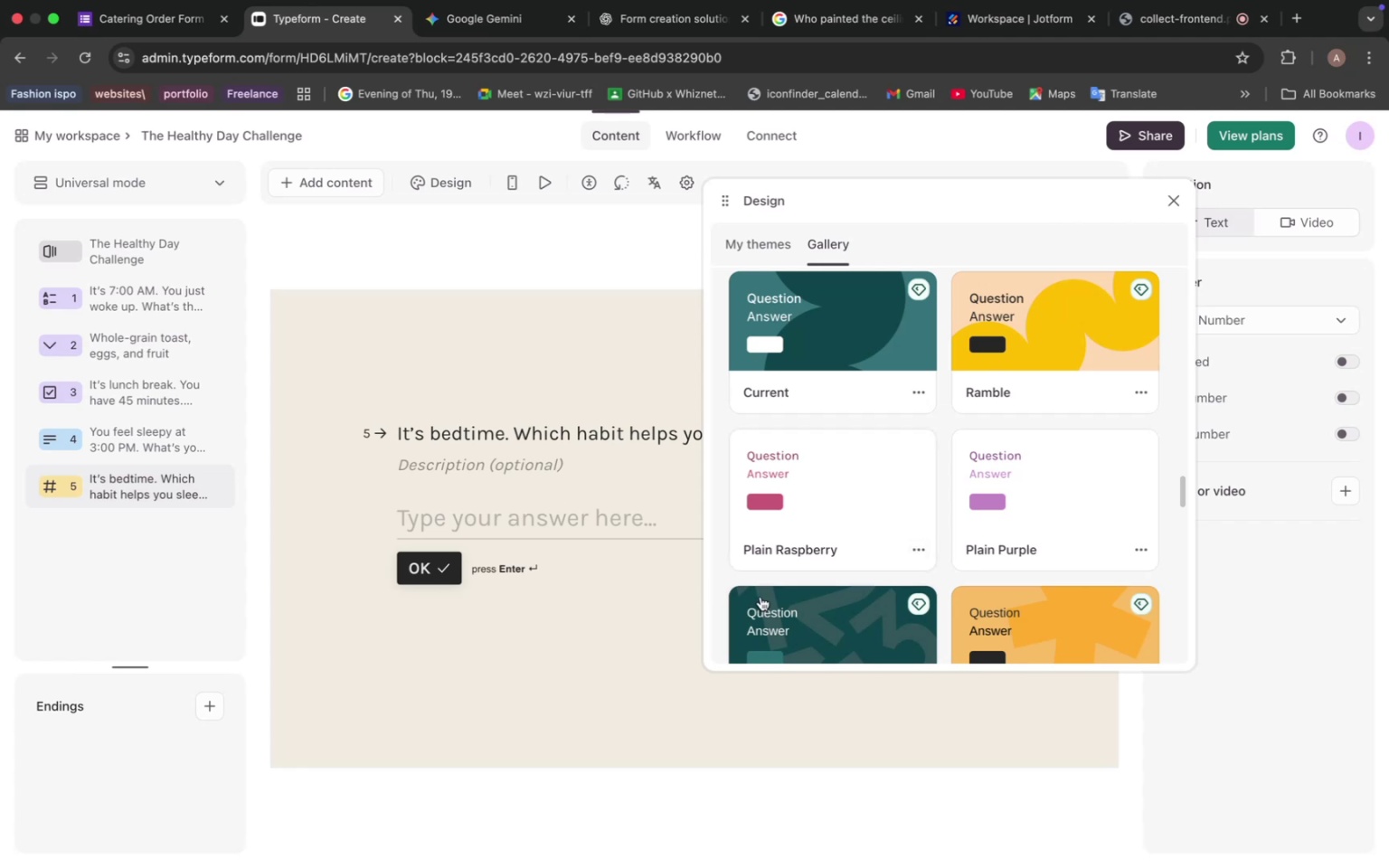 
wait(27.09)
 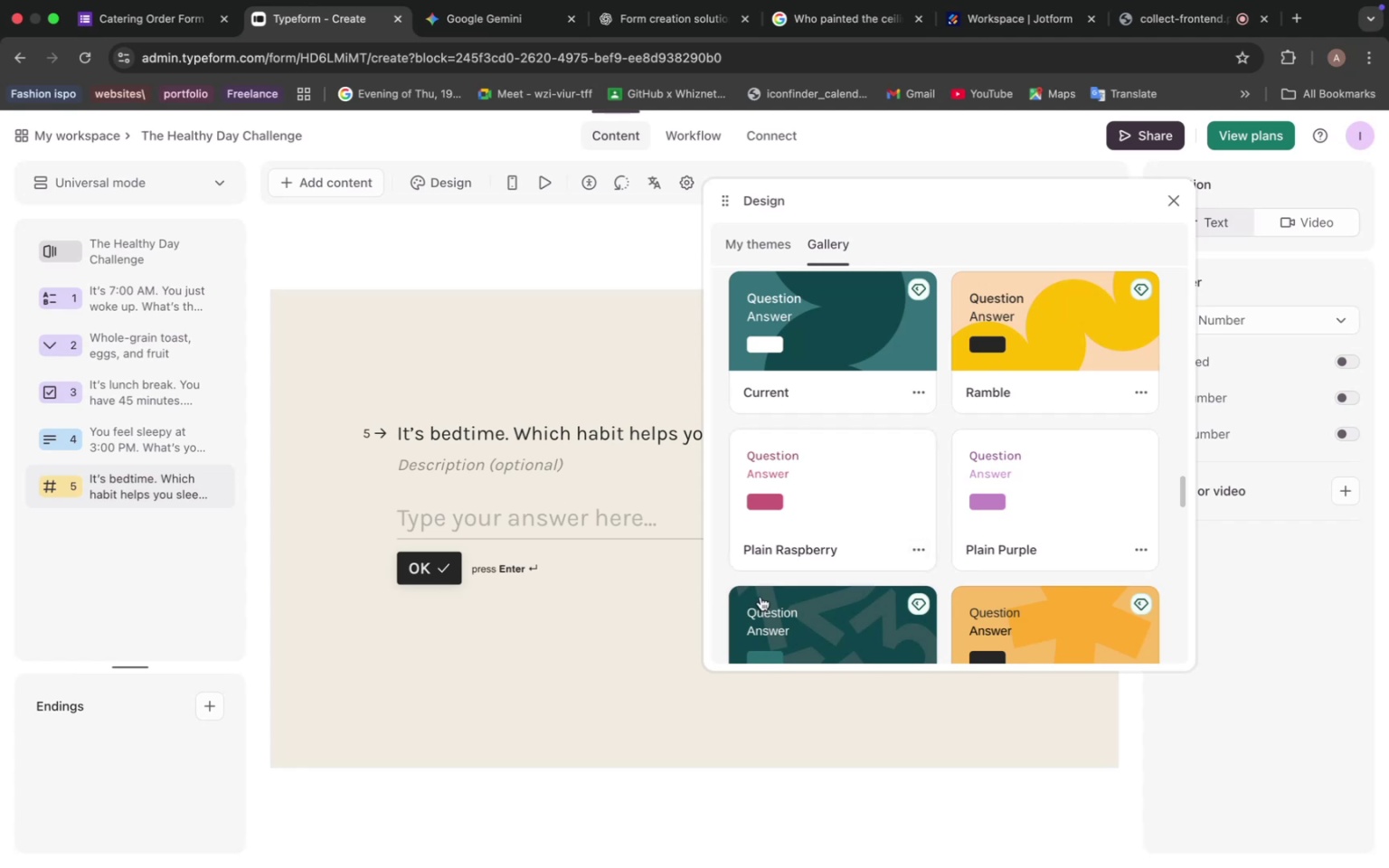 
left_click([648, 352])
 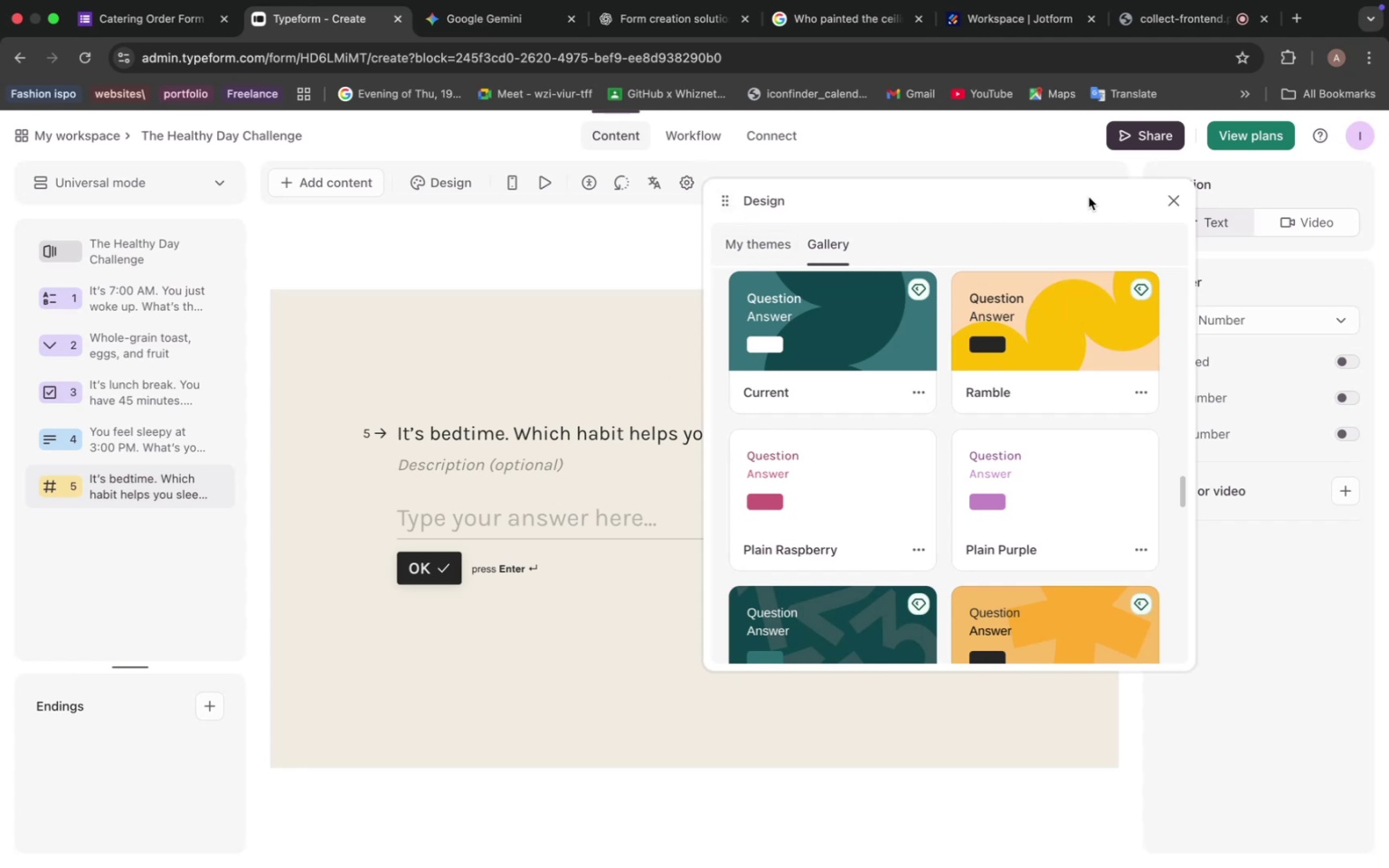 
left_click([1180, 203])
 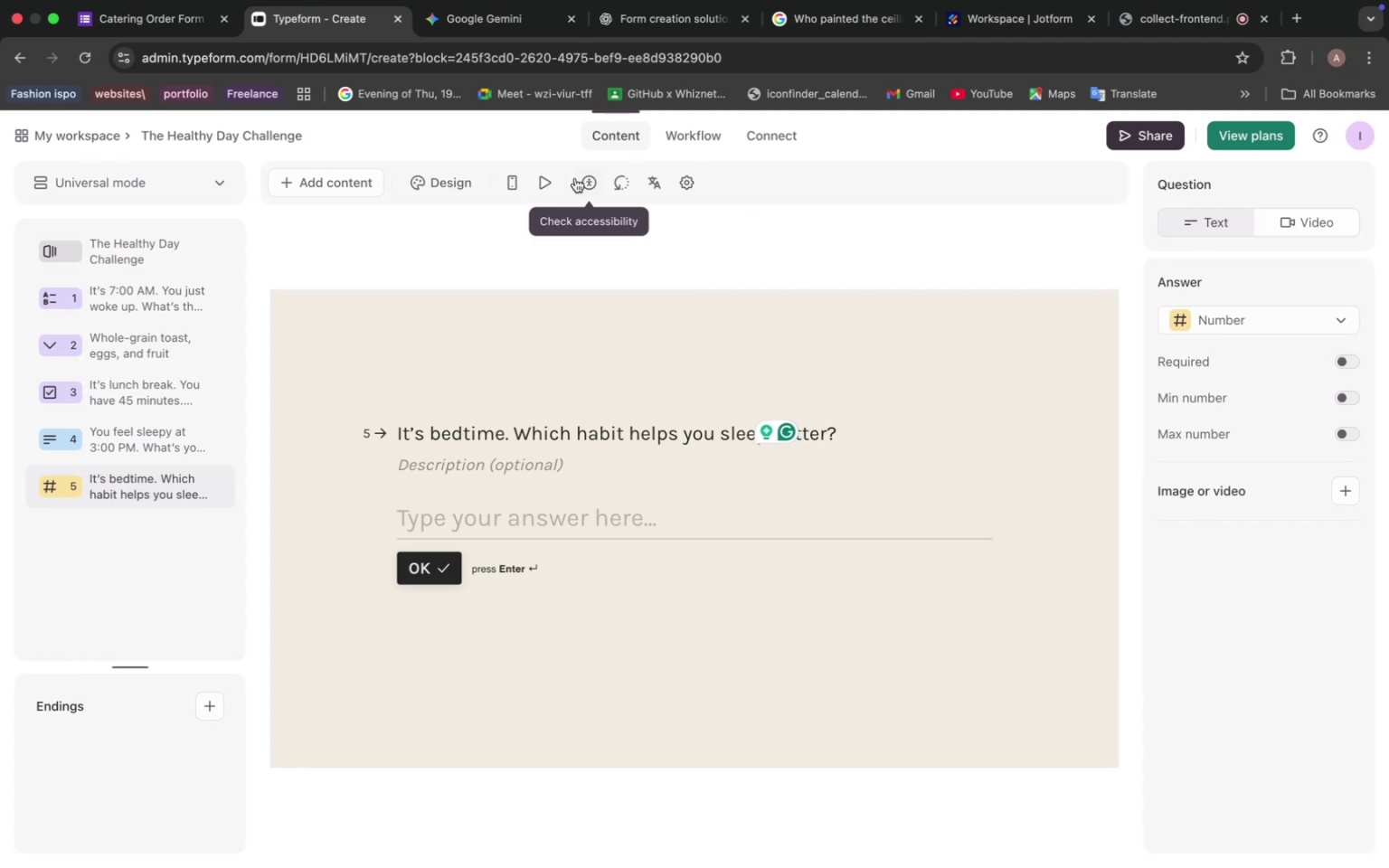 
left_click([543, 186])
 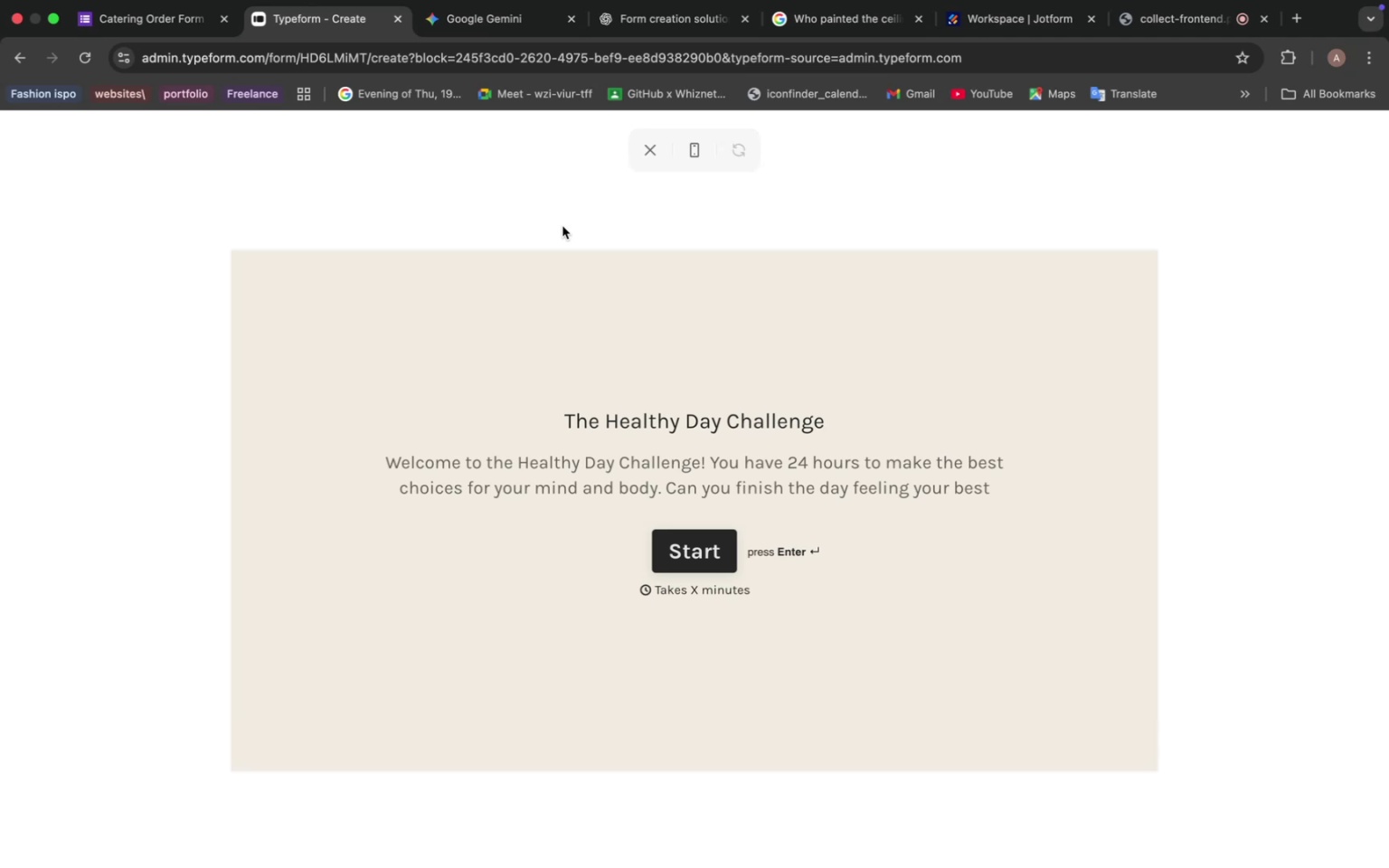 
wait(26.52)
 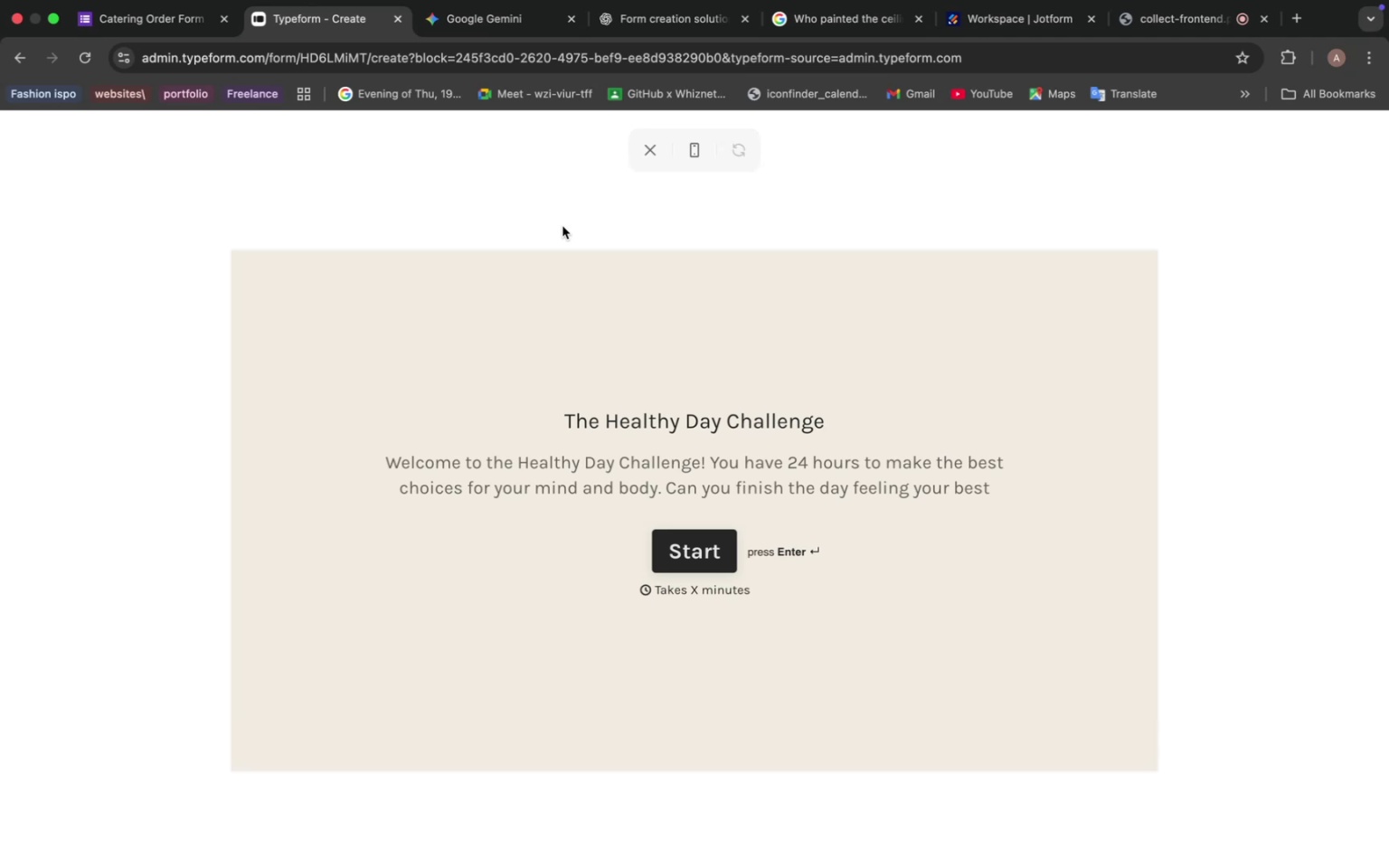 
left_click([689, 527])
 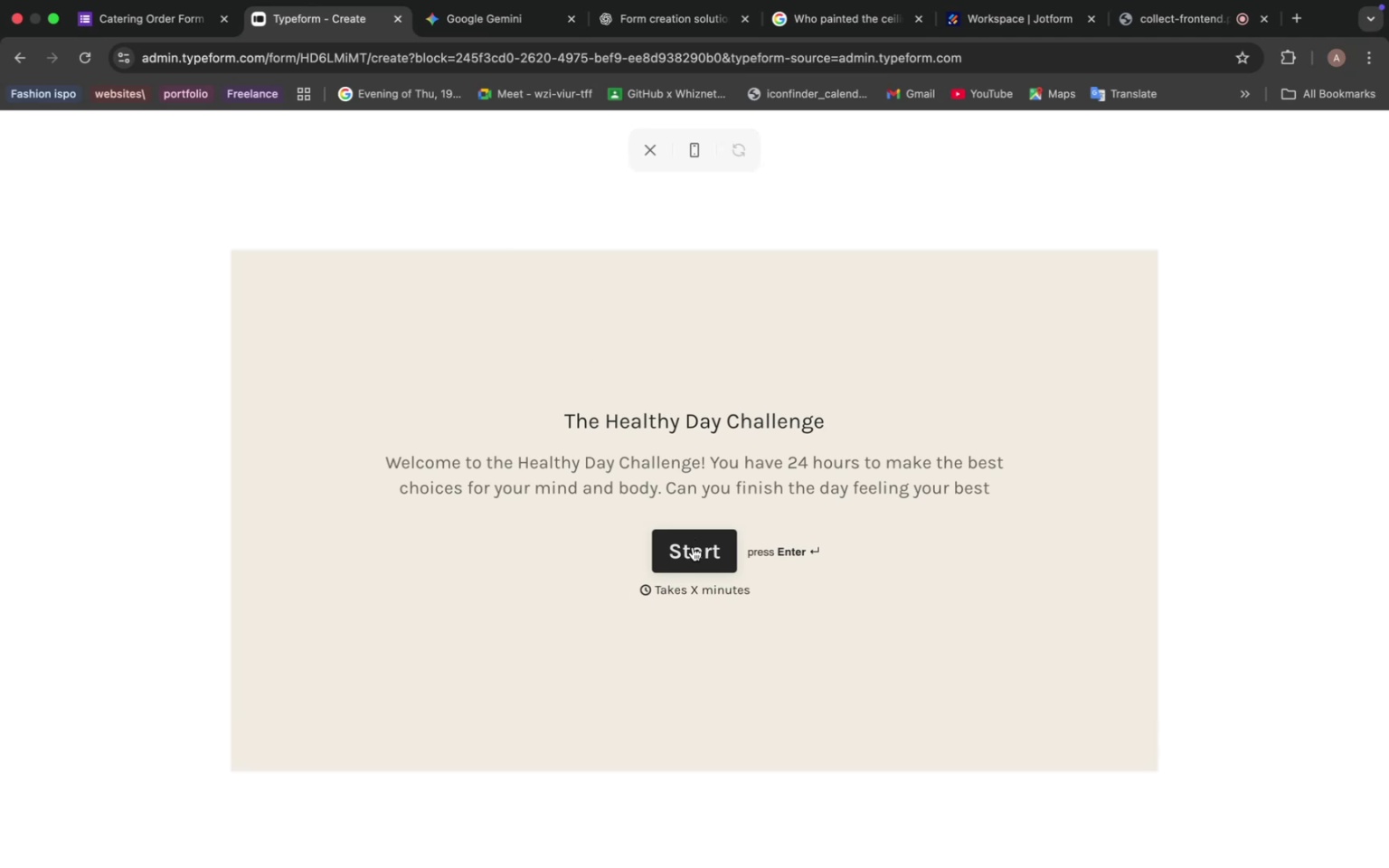 
left_click([693, 547])
 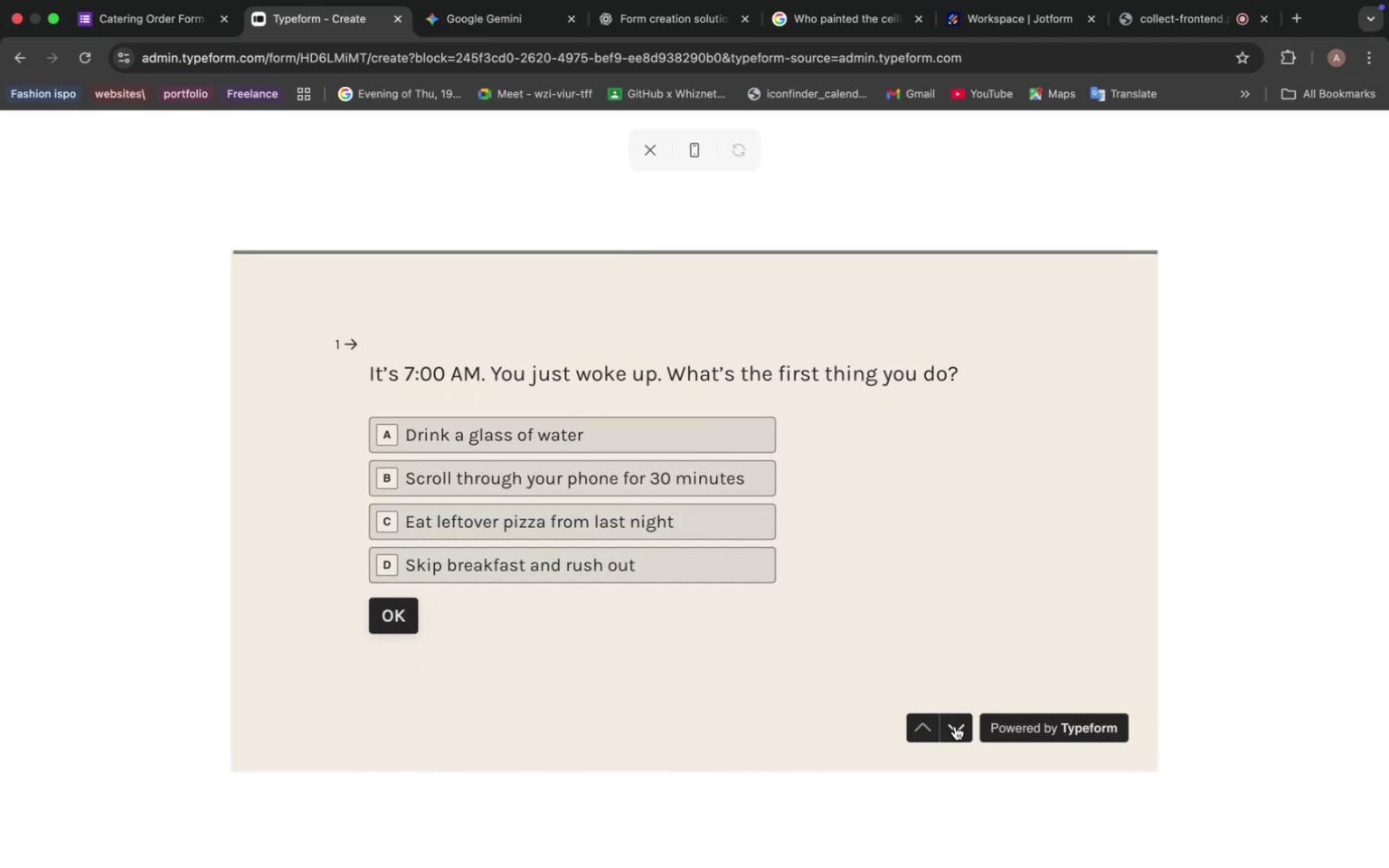 
wait(8.7)
 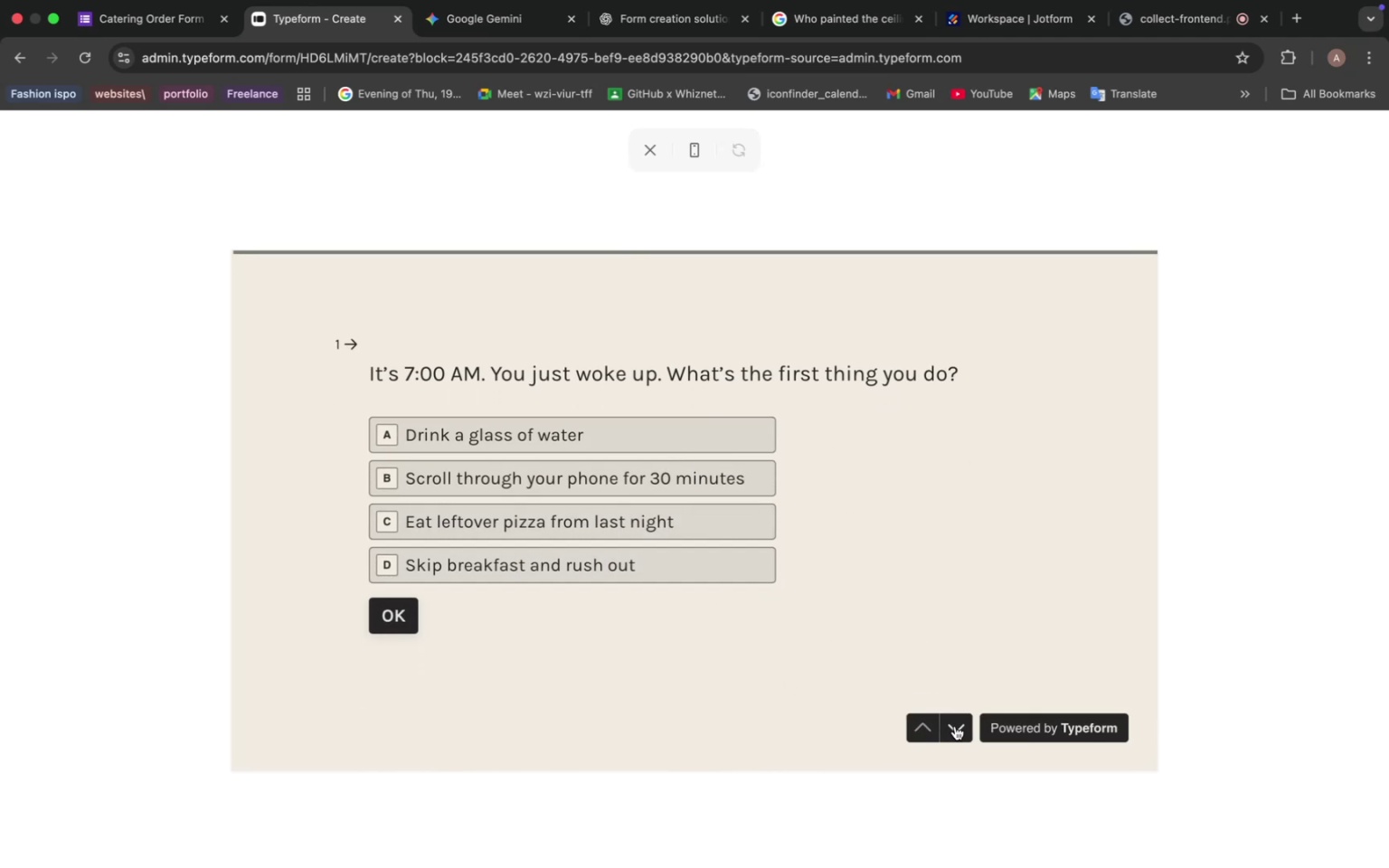 
left_click([952, 722])
 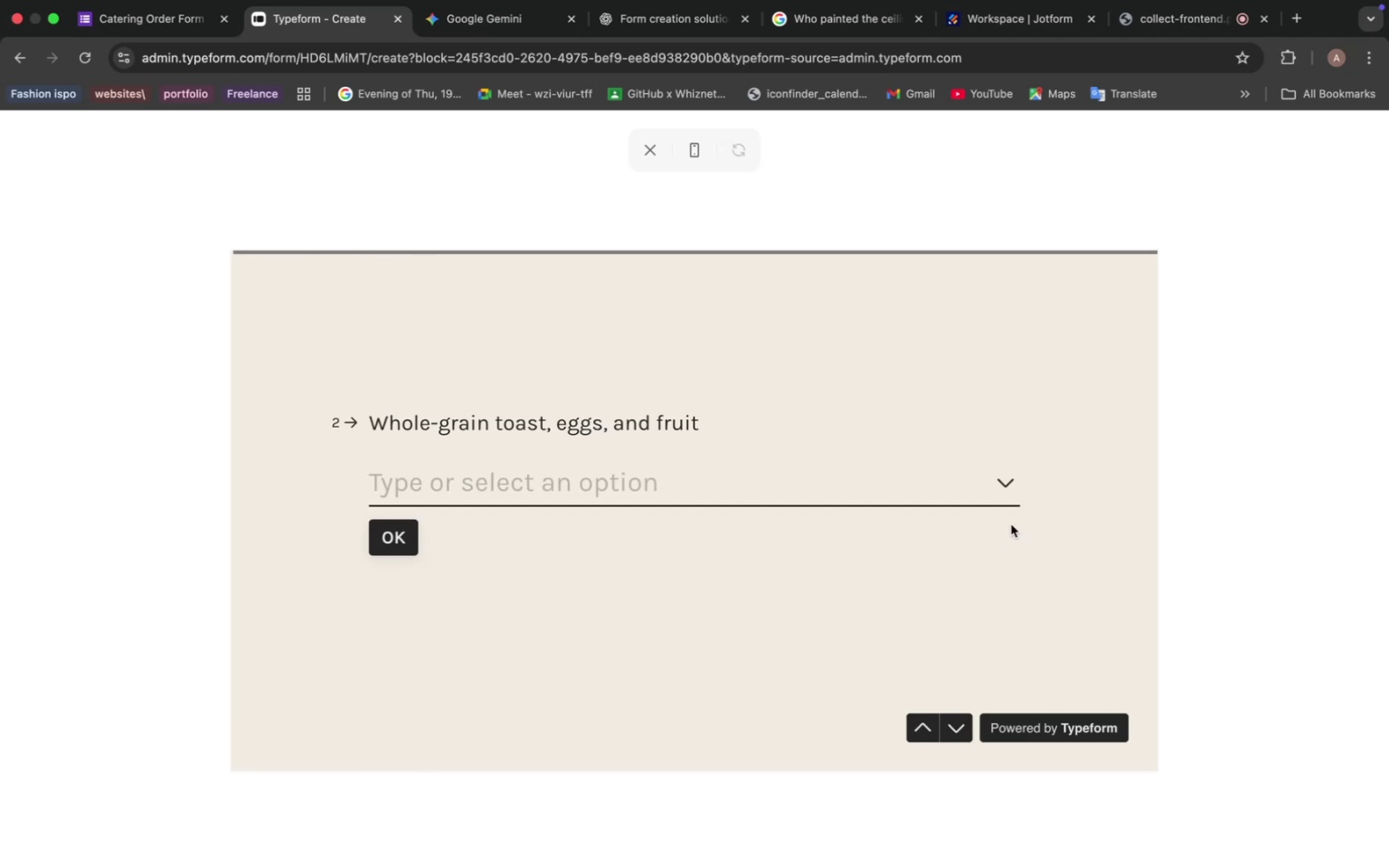 
left_click([1005, 481])
 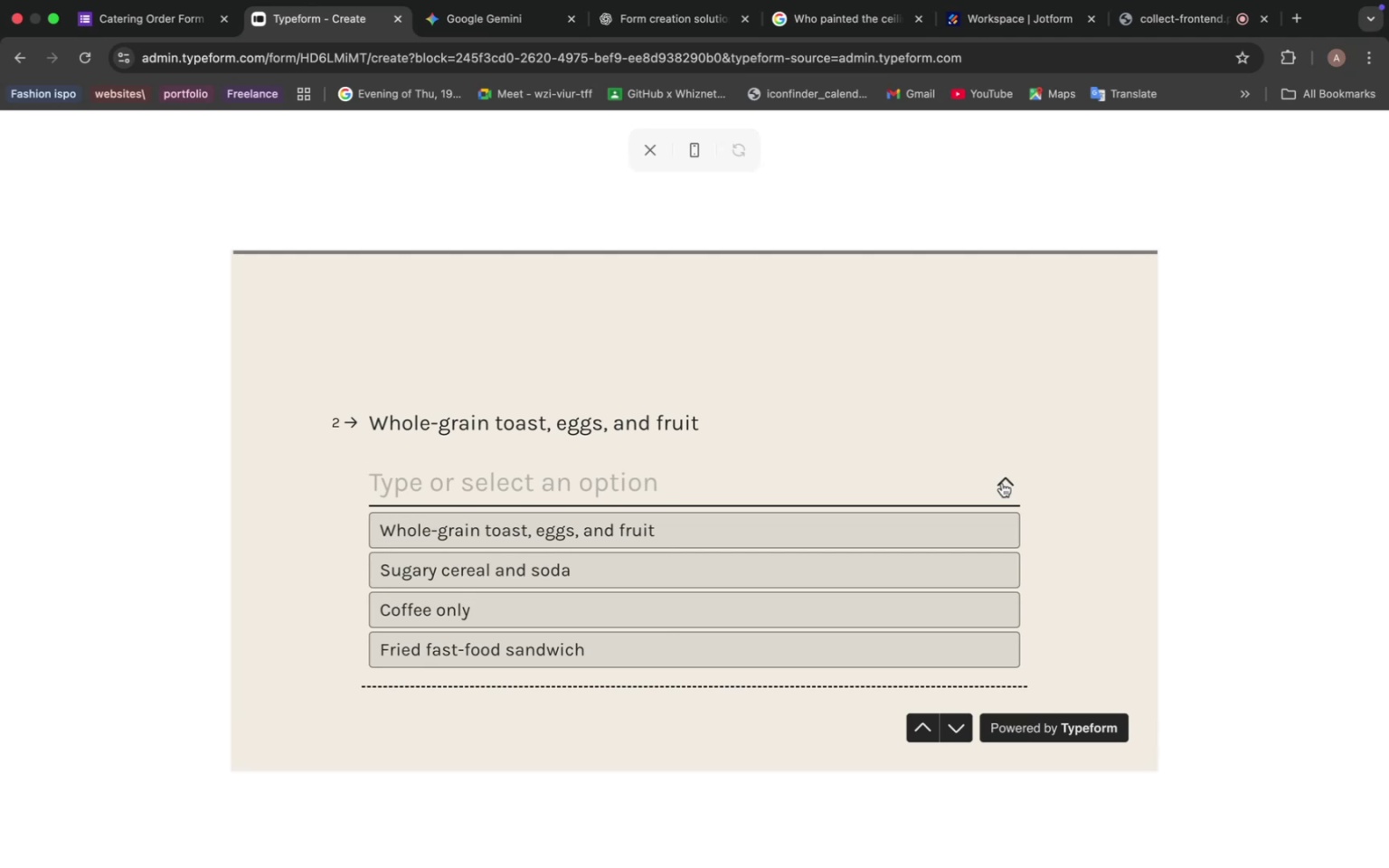 
wait(13.76)
 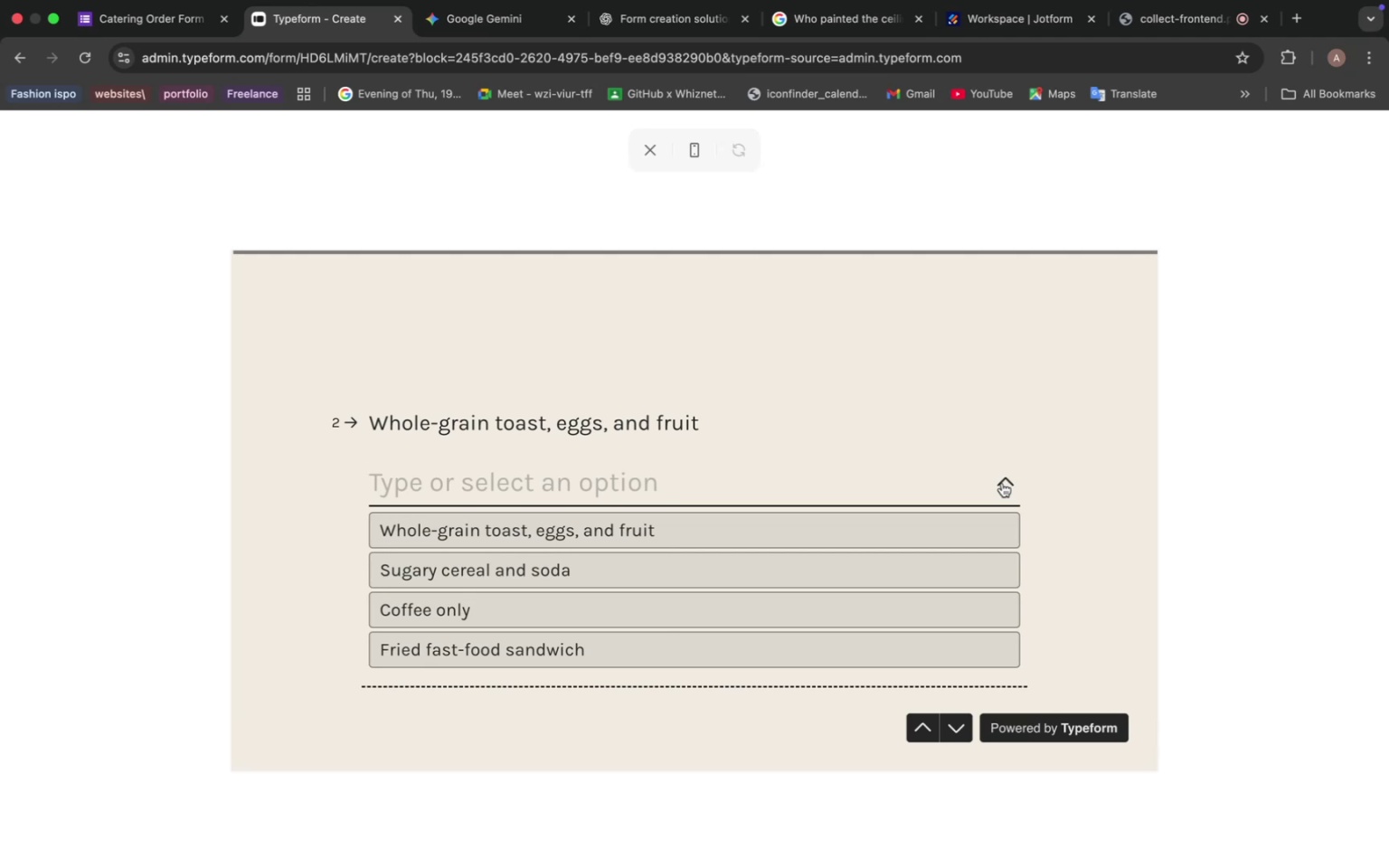 
left_click([953, 730])
 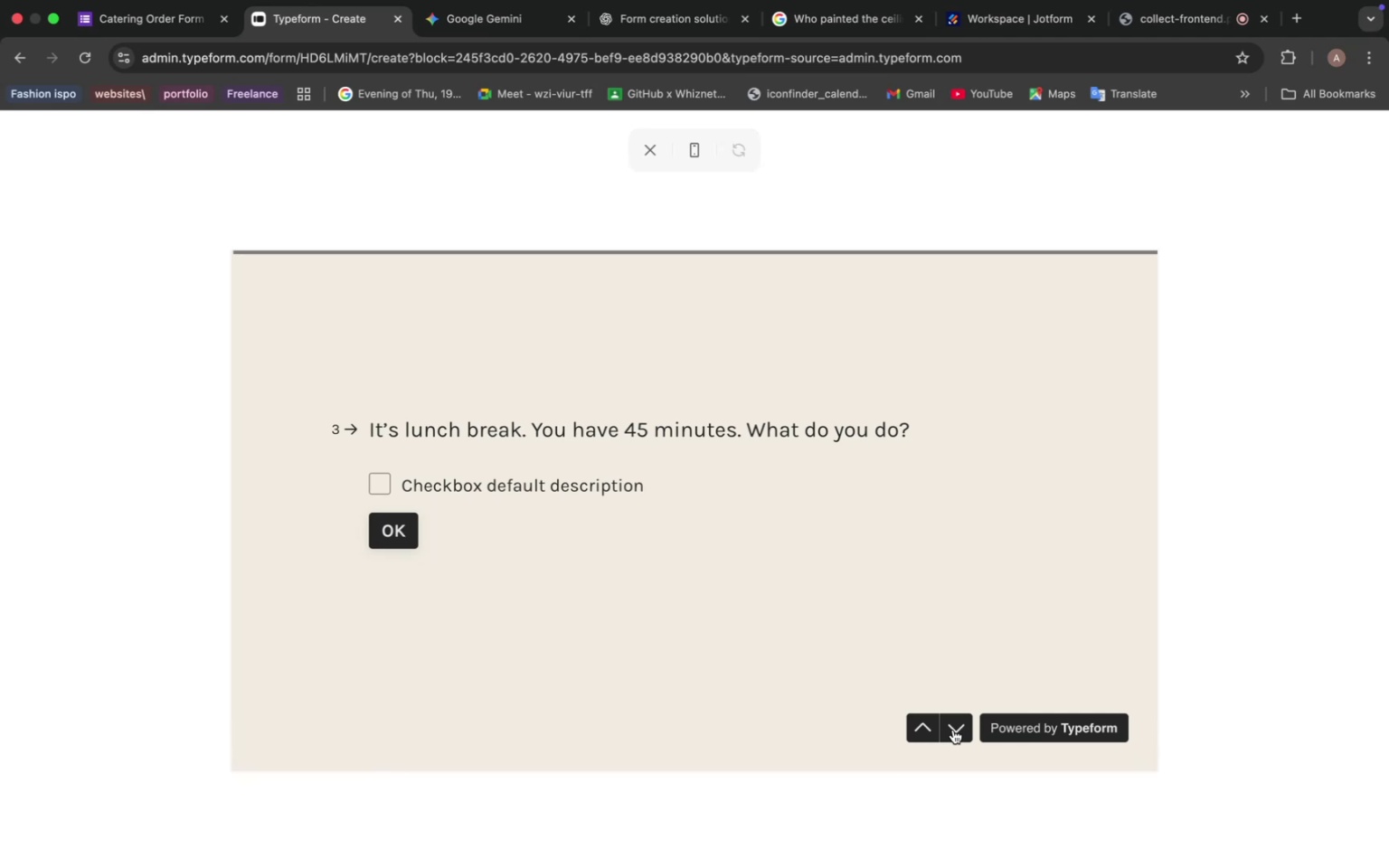 
wait(22.1)
 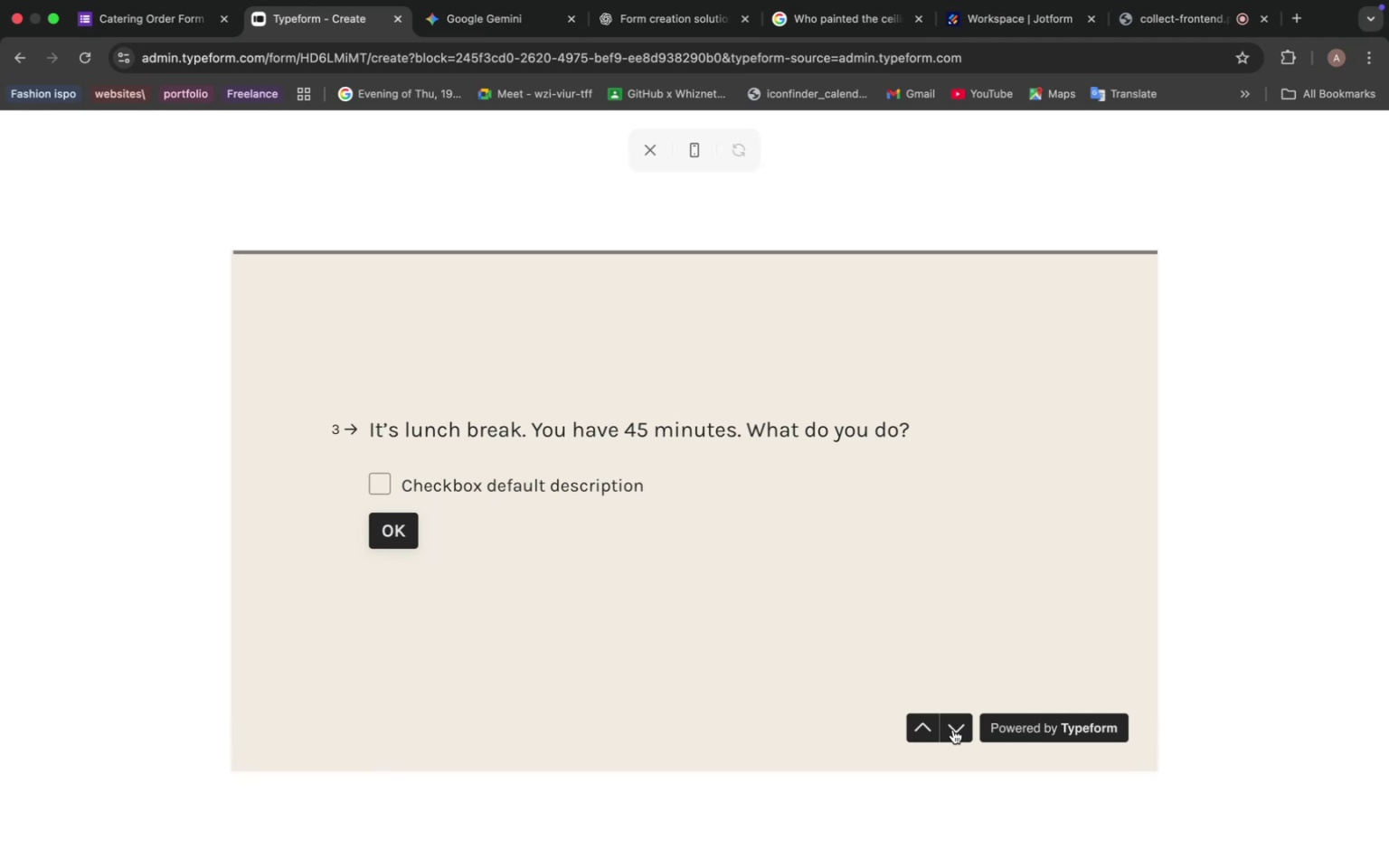 
left_click([955, 727])
 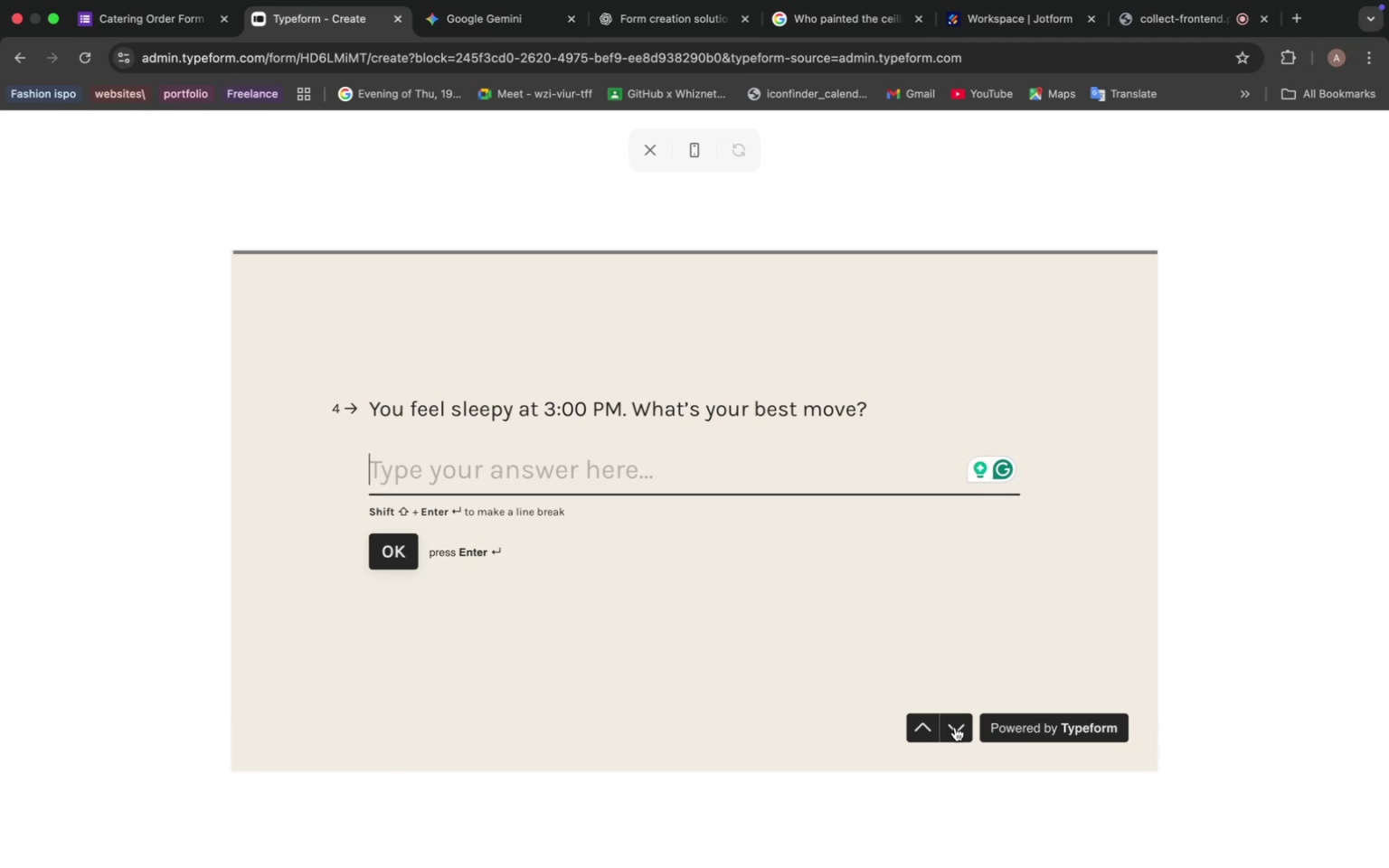 
wait(13.99)
 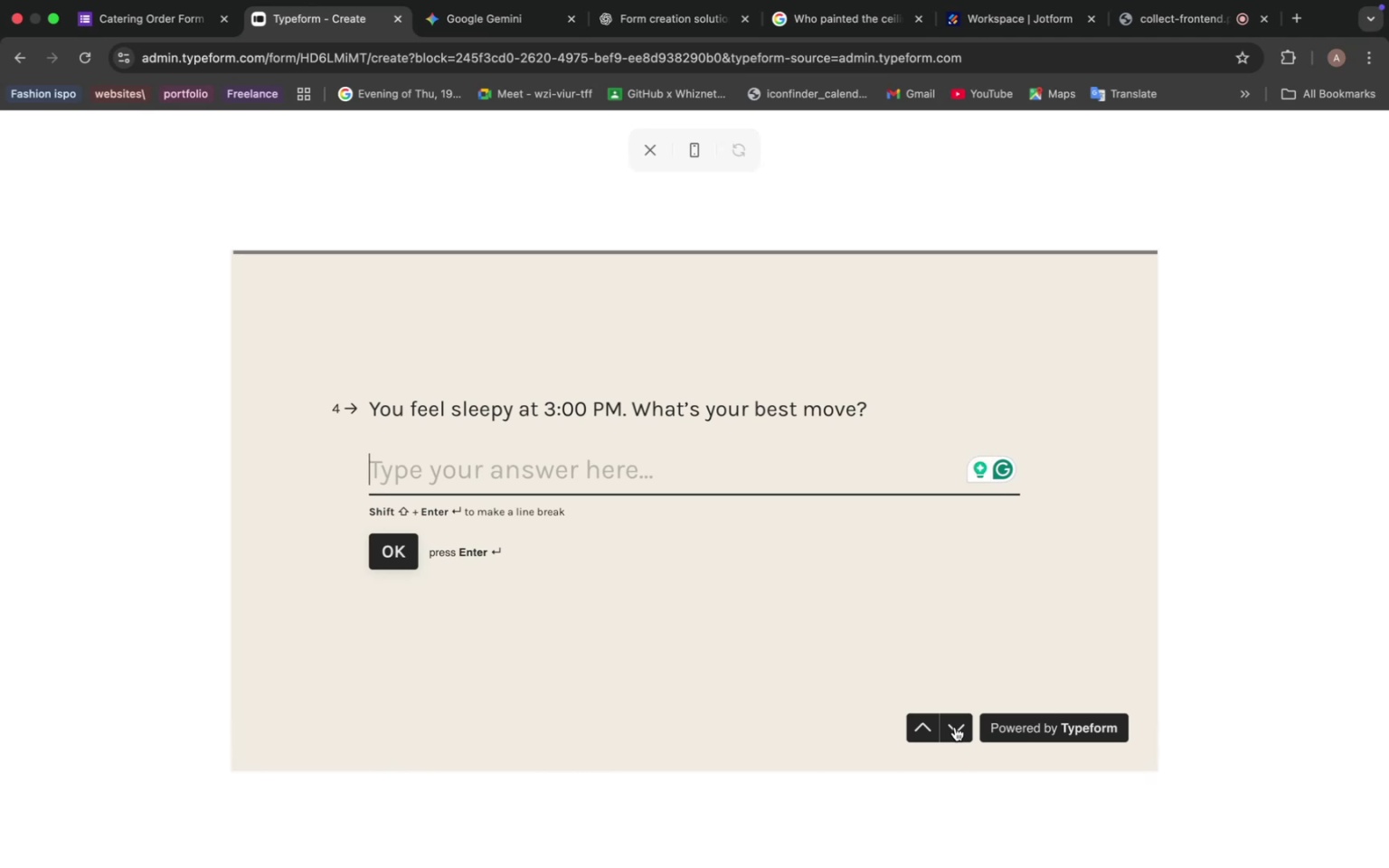 
left_click([955, 727])
 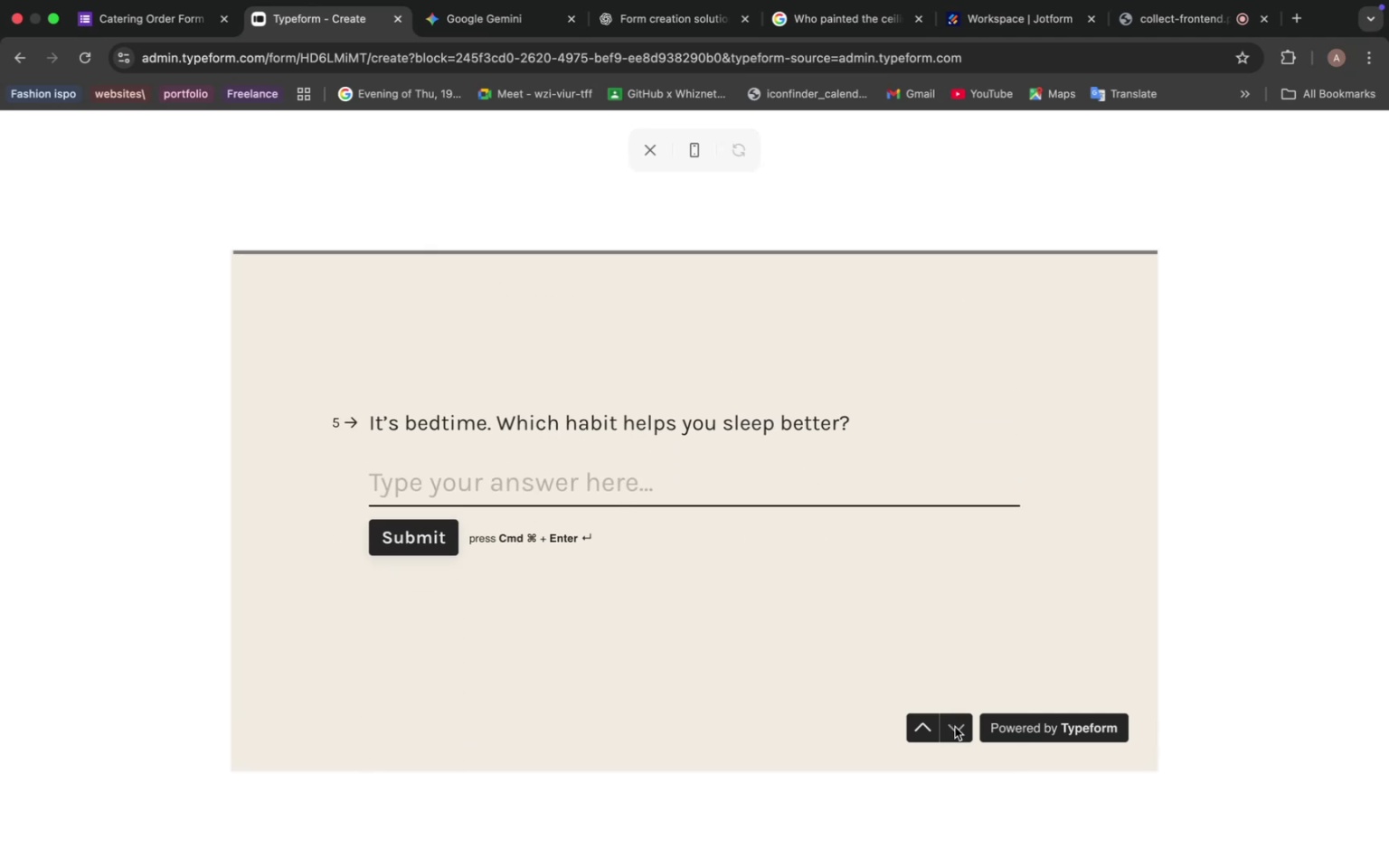 
left_click([955, 727])
 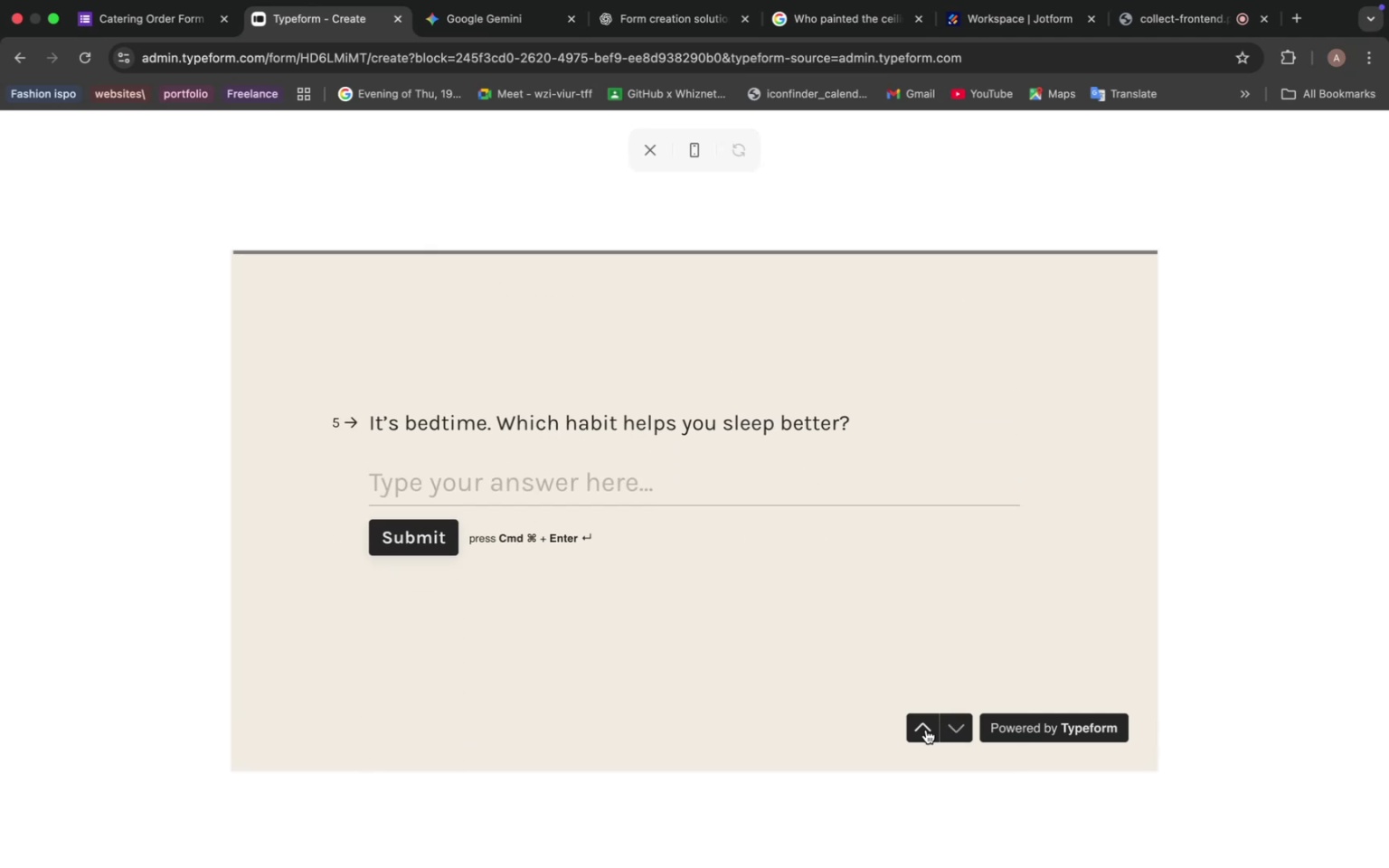 
left_click([926, 730])
 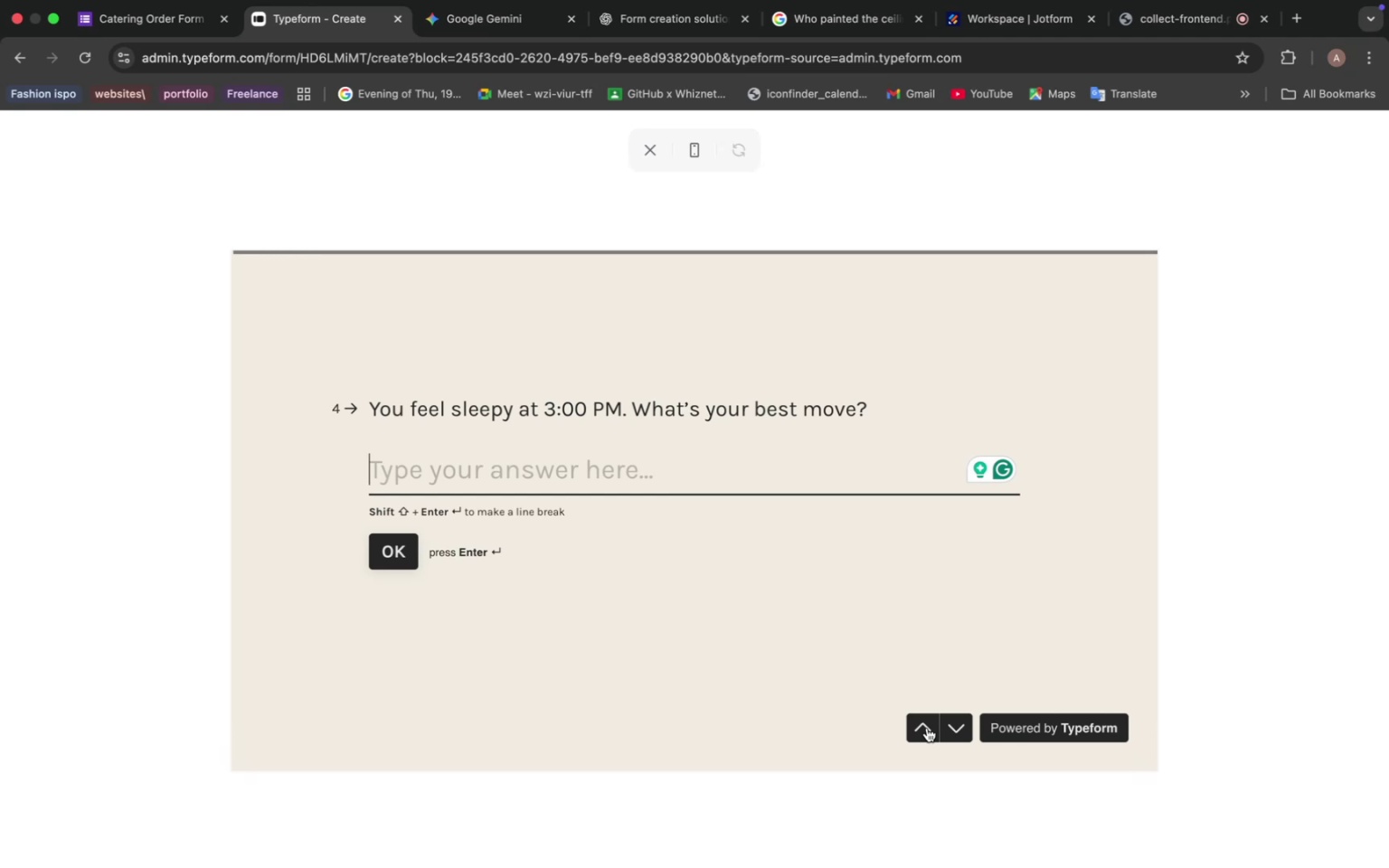 
wait(16.15)
 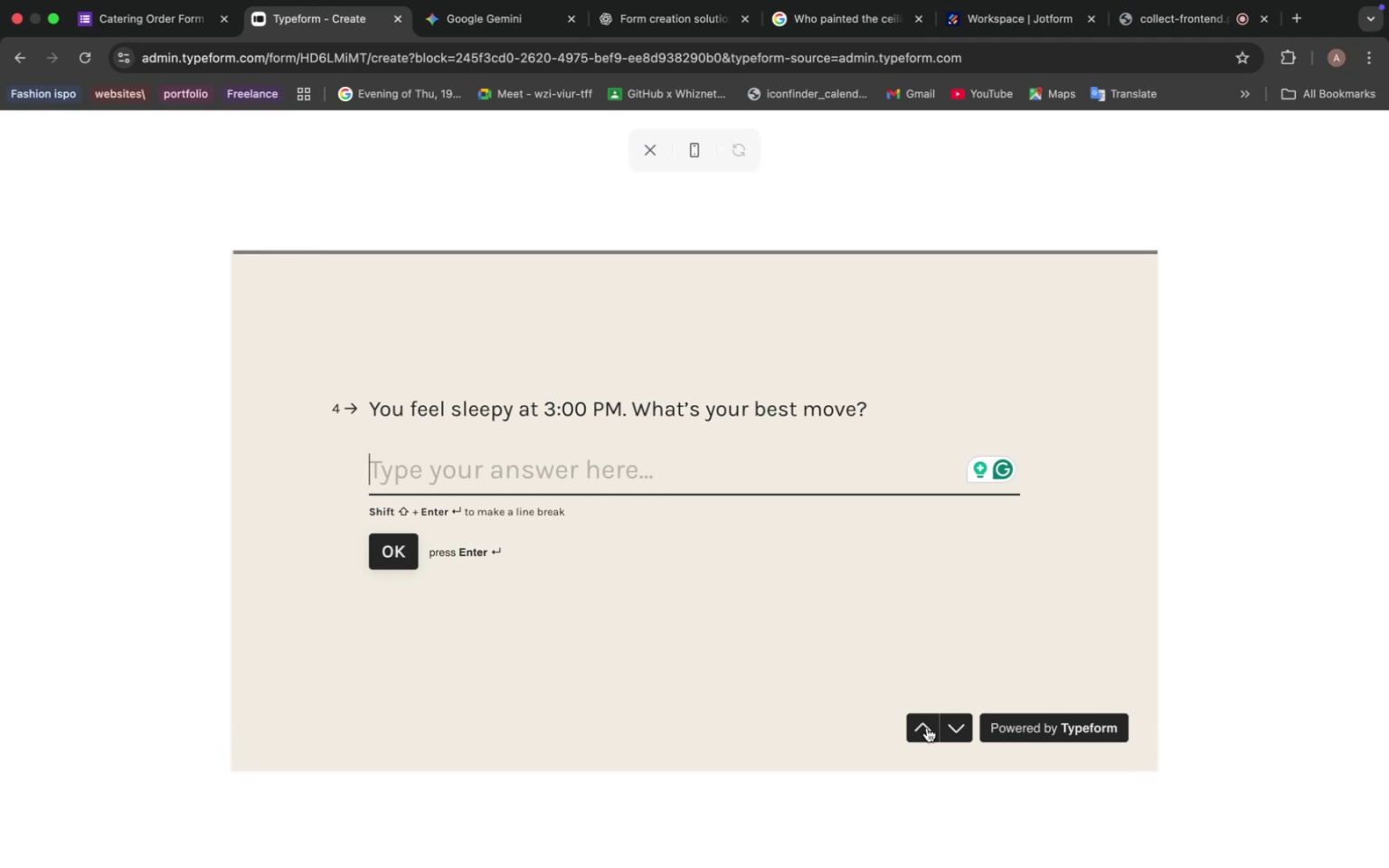 
left_click([654, 145])
 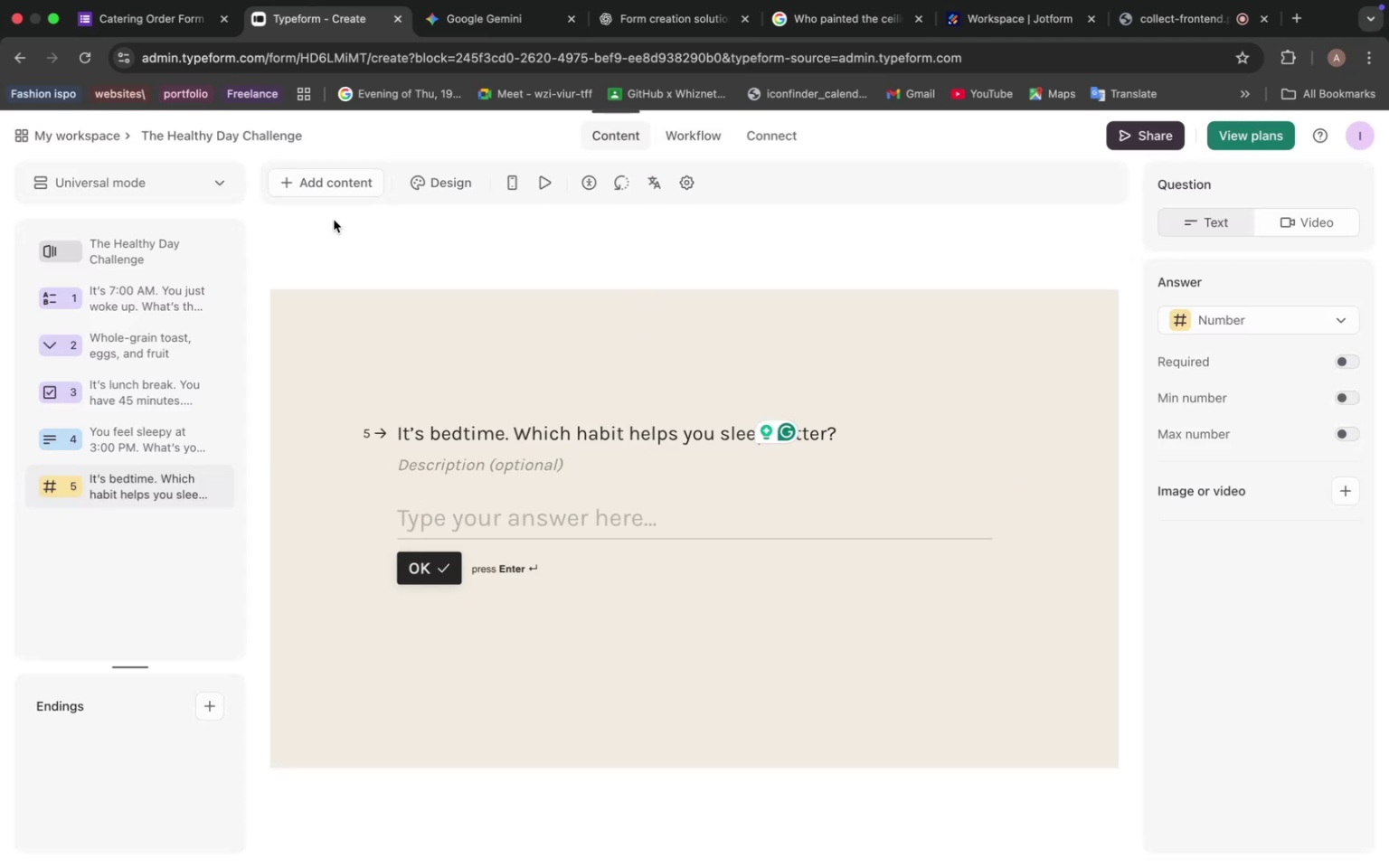 
wait(7.43)
 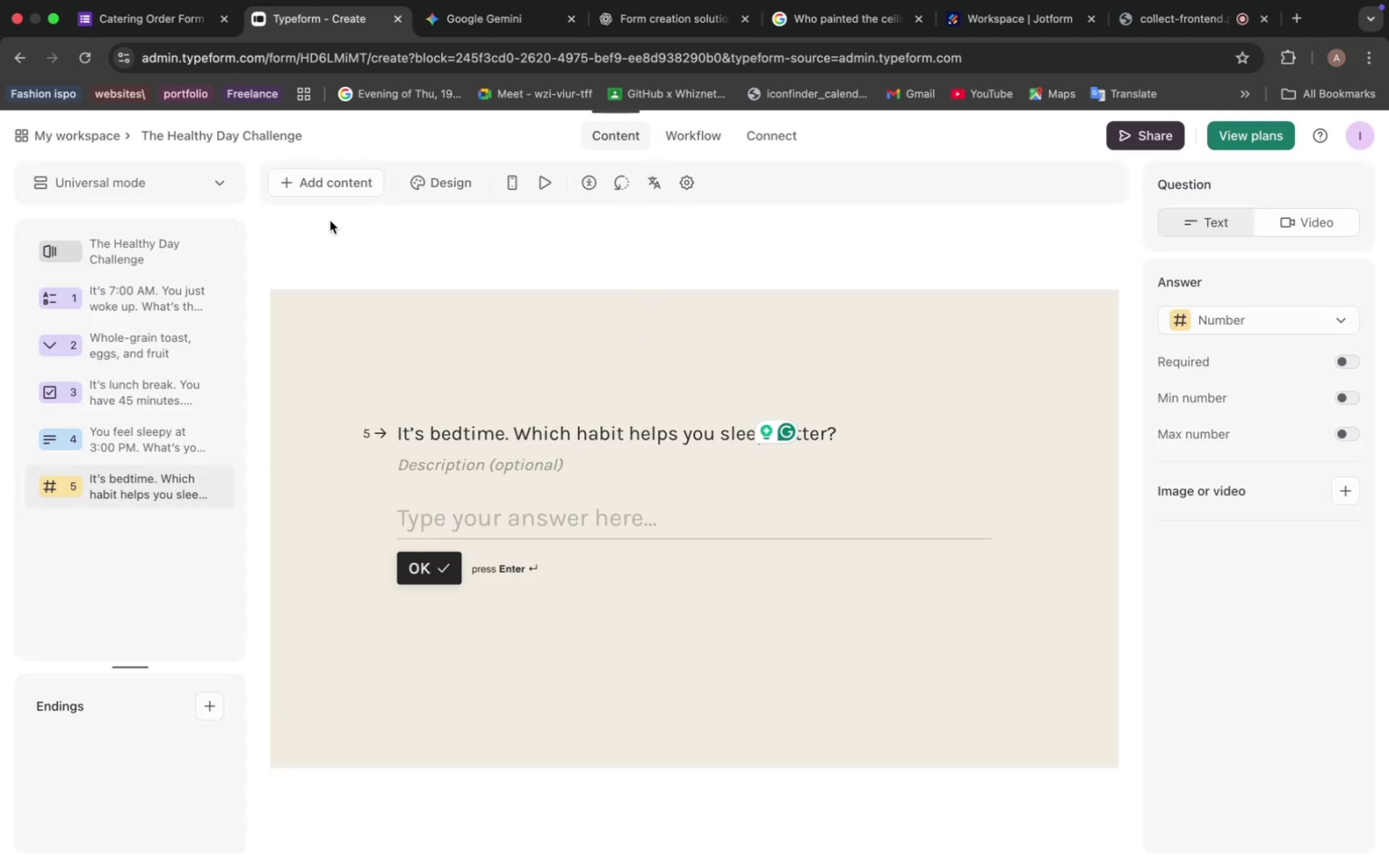 
left_click([657, 25])
 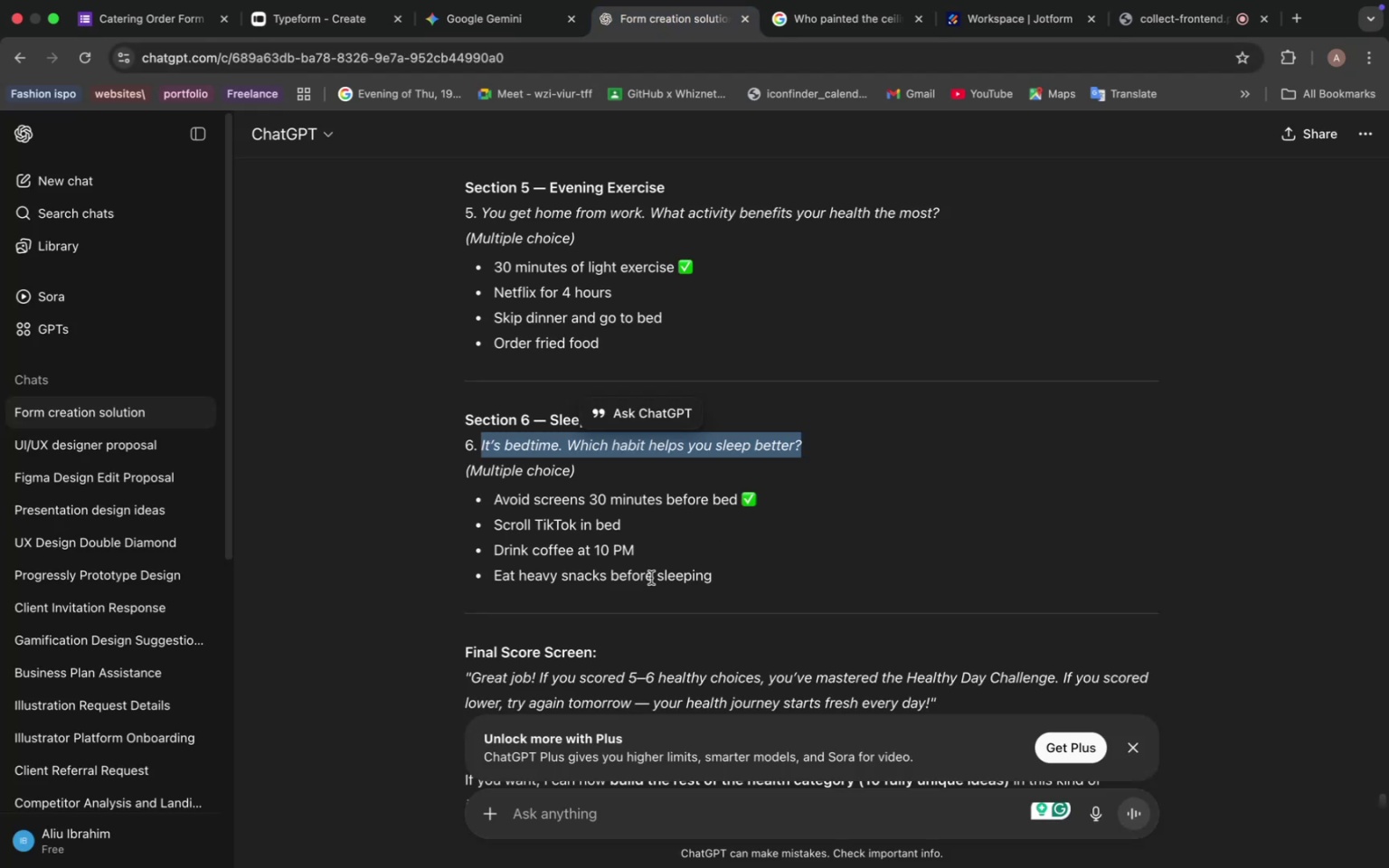 
scroll: coordinate [645, 570], scroll_direction: down, amount: 15.0
 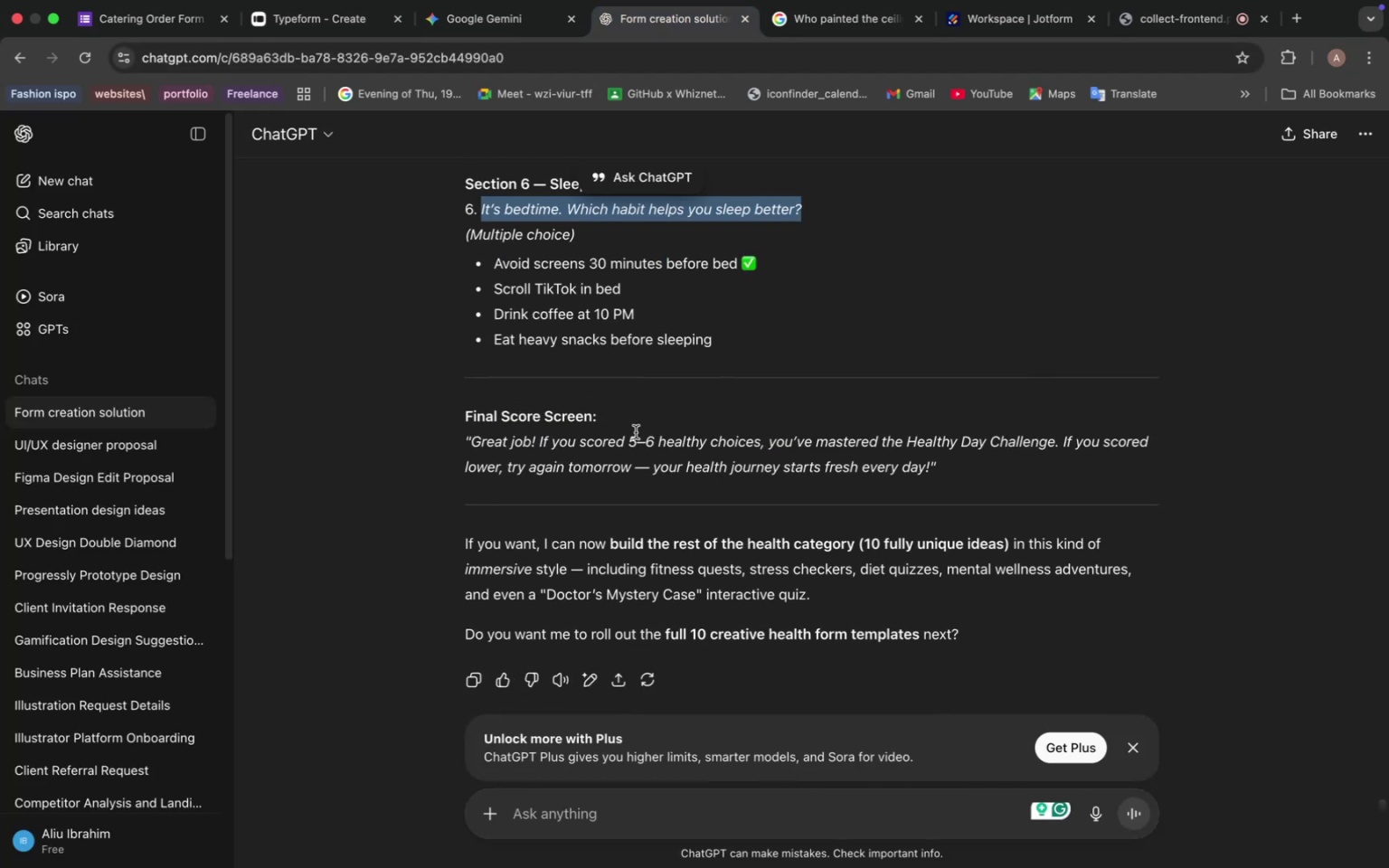 
wait(6.1)
 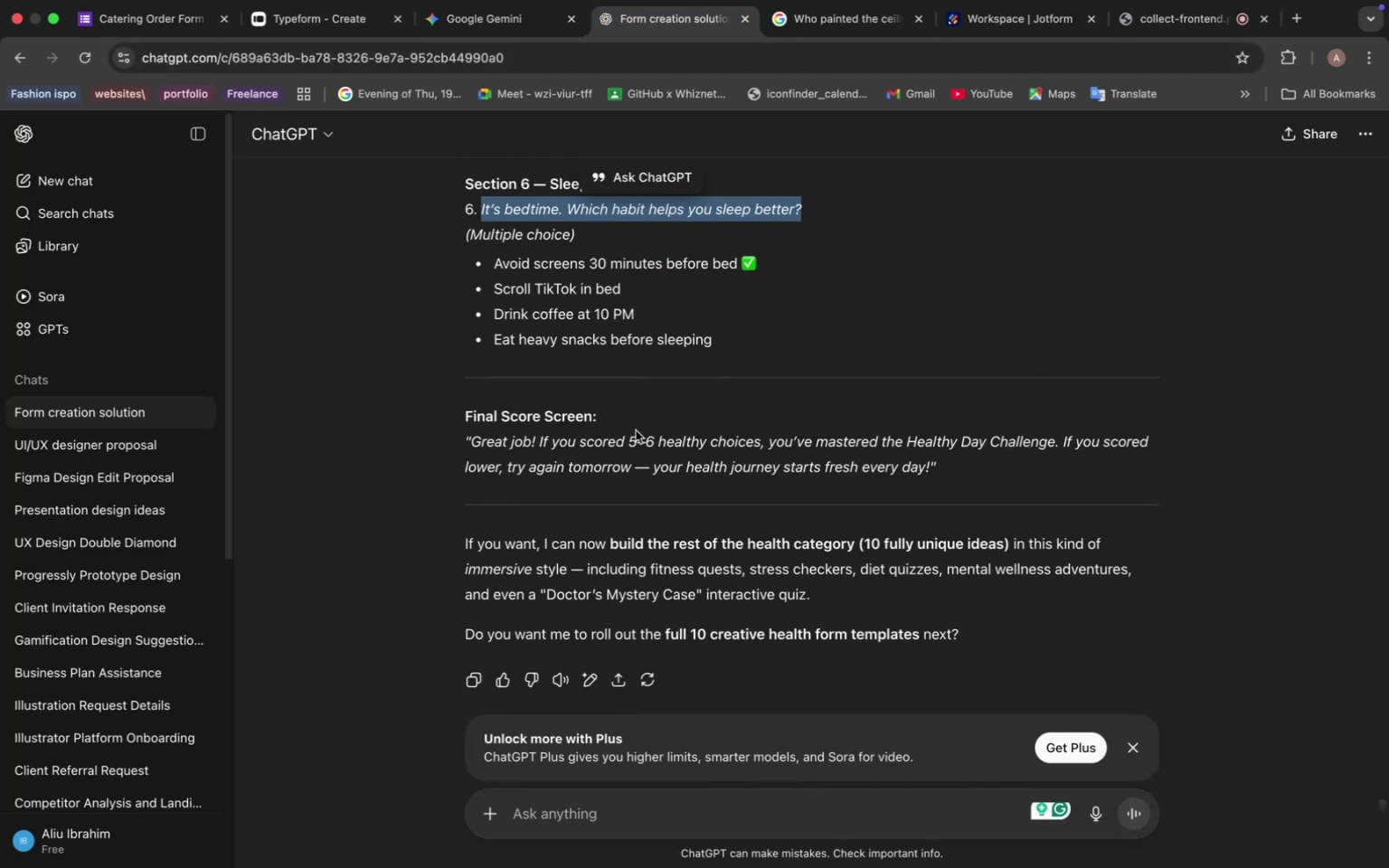 
scroll: coordinate [636, 432], scroll_direction: up, amount: 17.0
 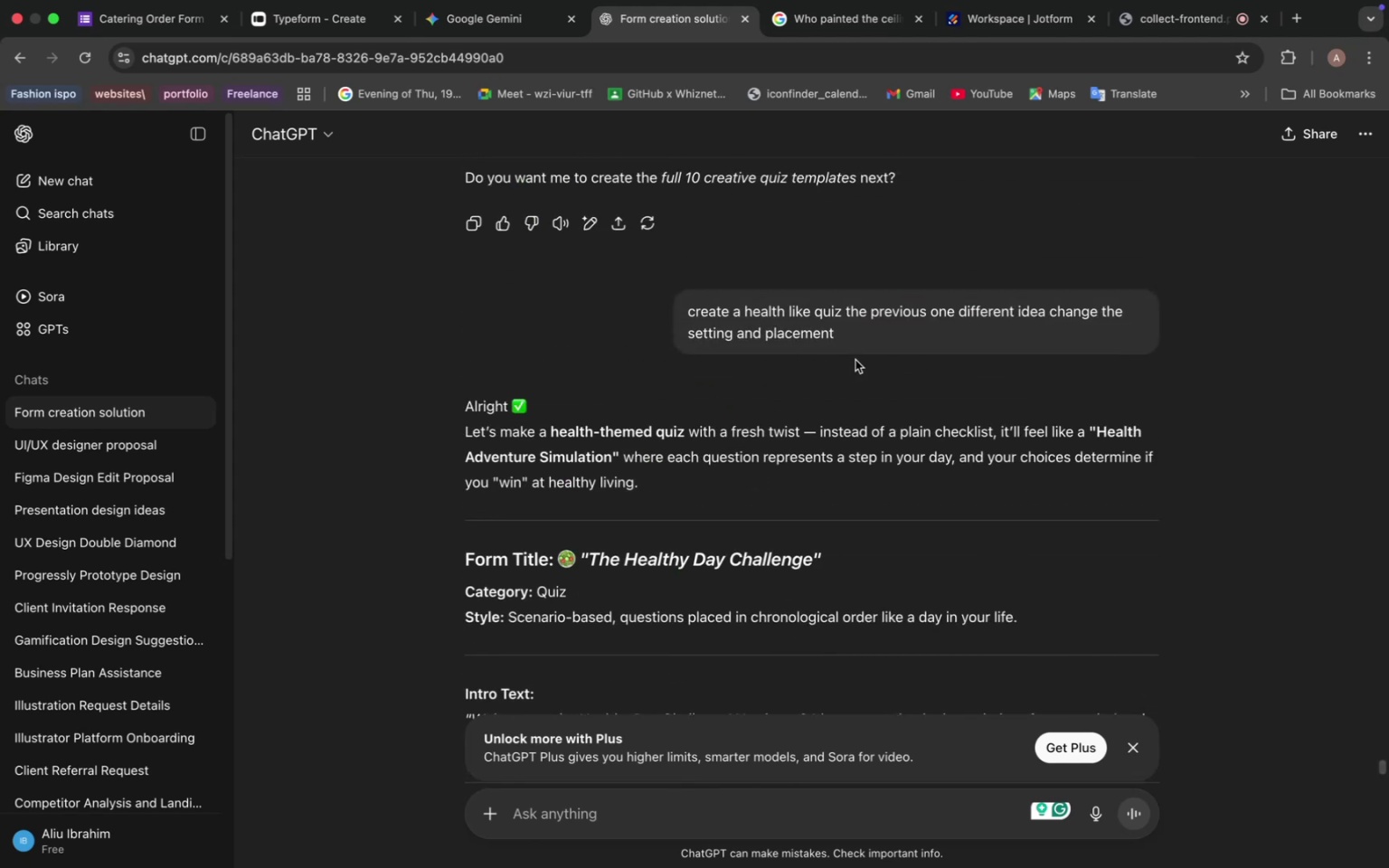 
left_click_drag(start_coordinate=[823, 334], to_coordinate=[800, 333])
 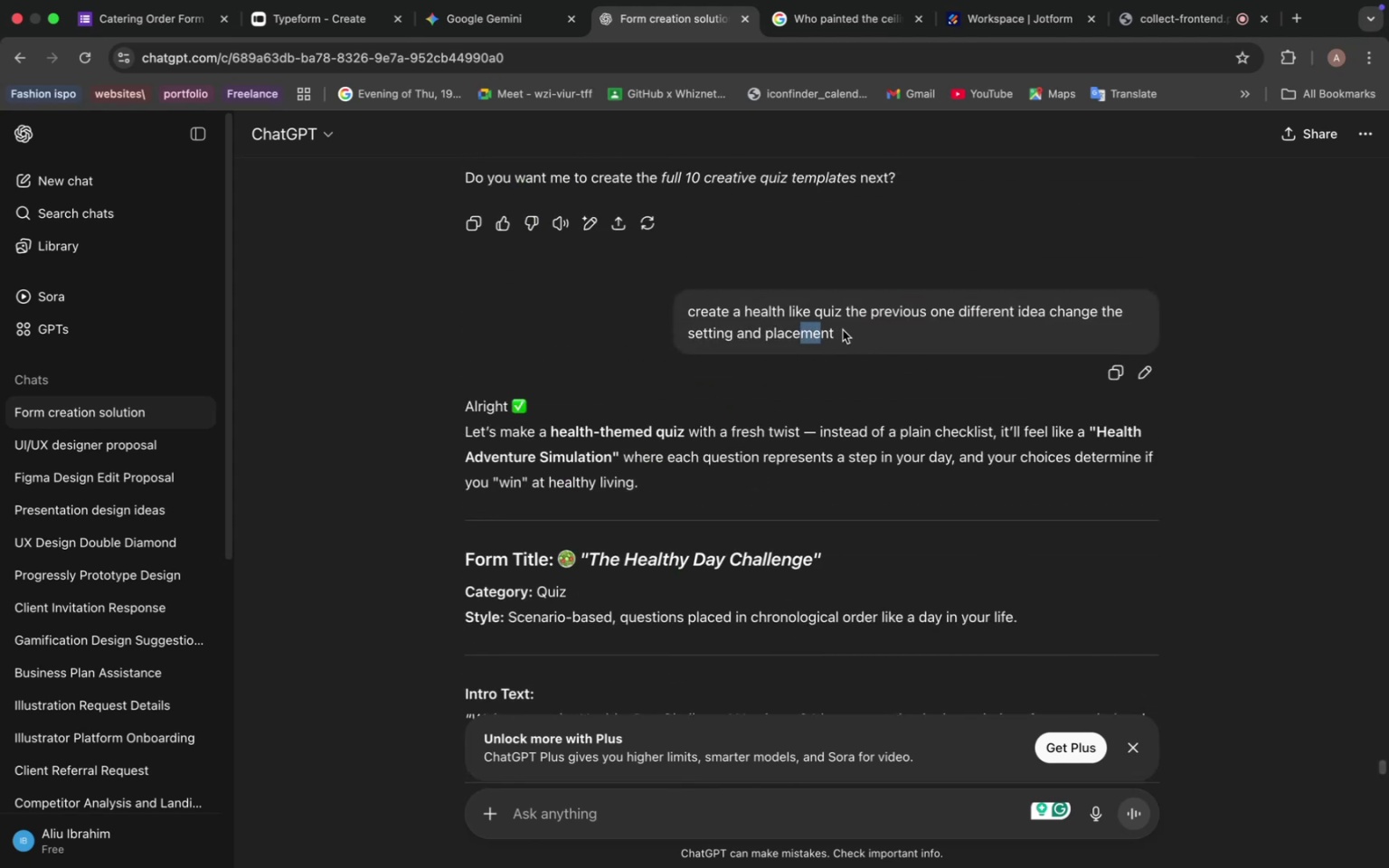 
left_click_drag(start_coordinate=[843, 330], to_coordinate=[687, 308])
 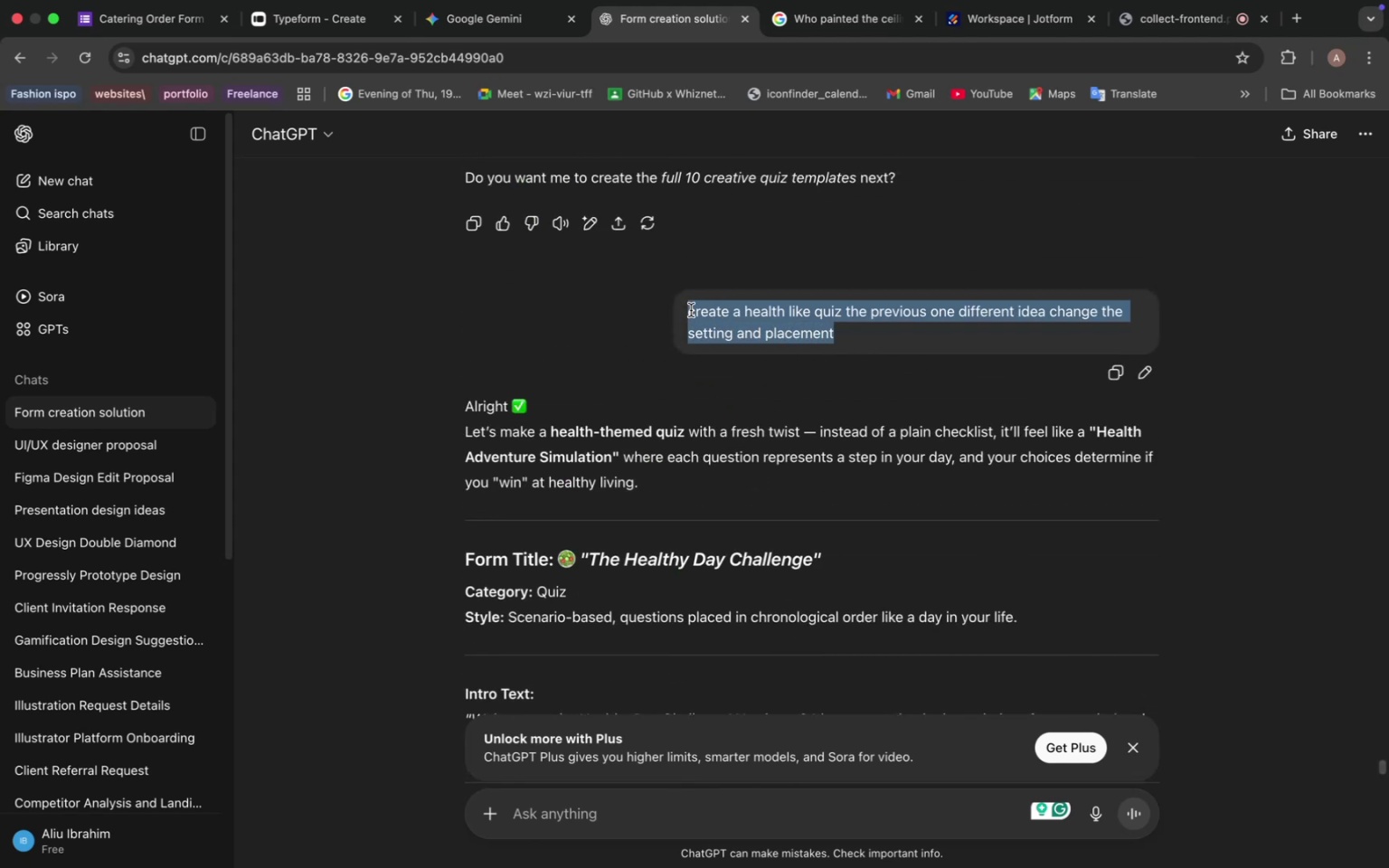 
key(Meta+C)
 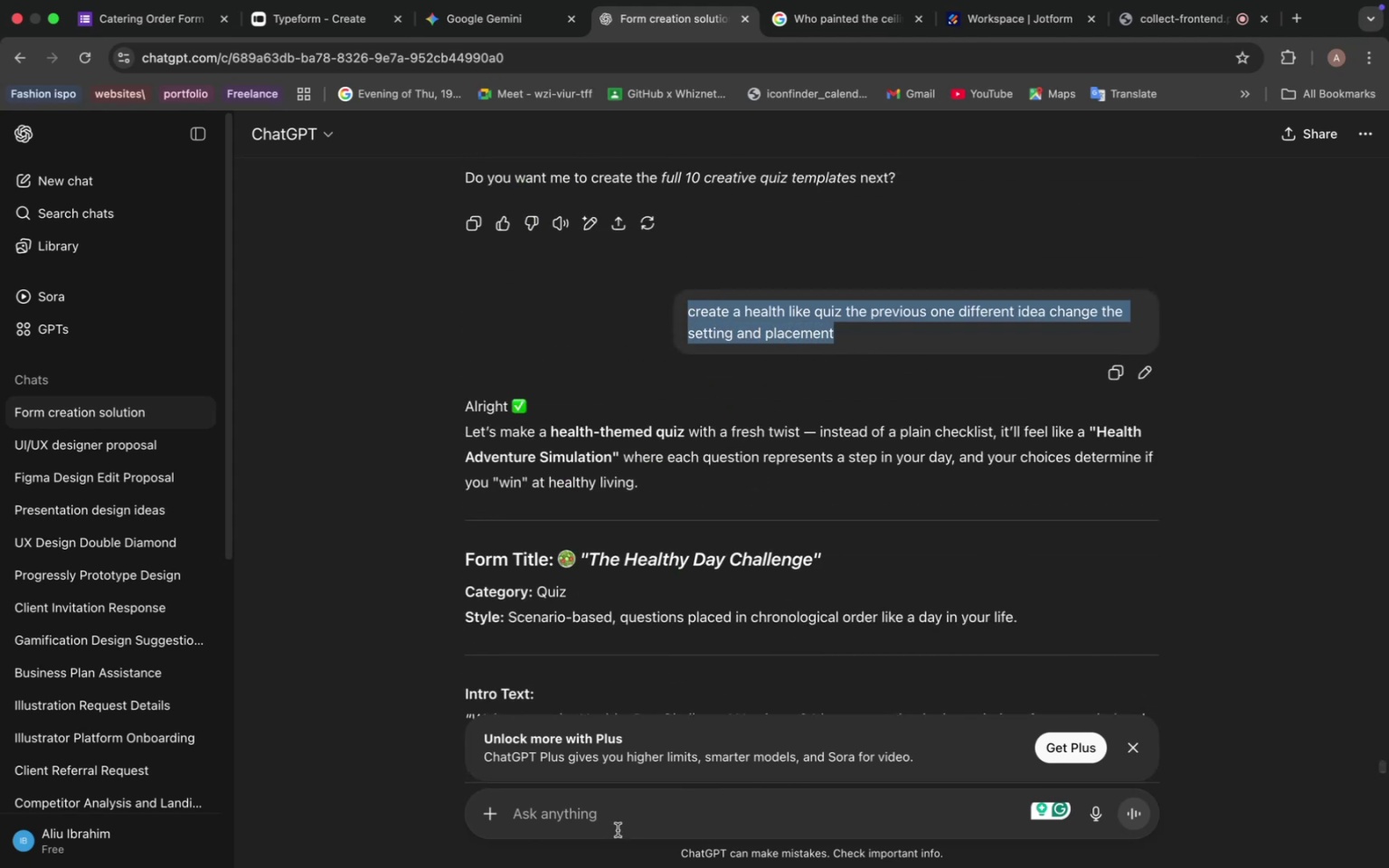 
left_click([556, 830])
 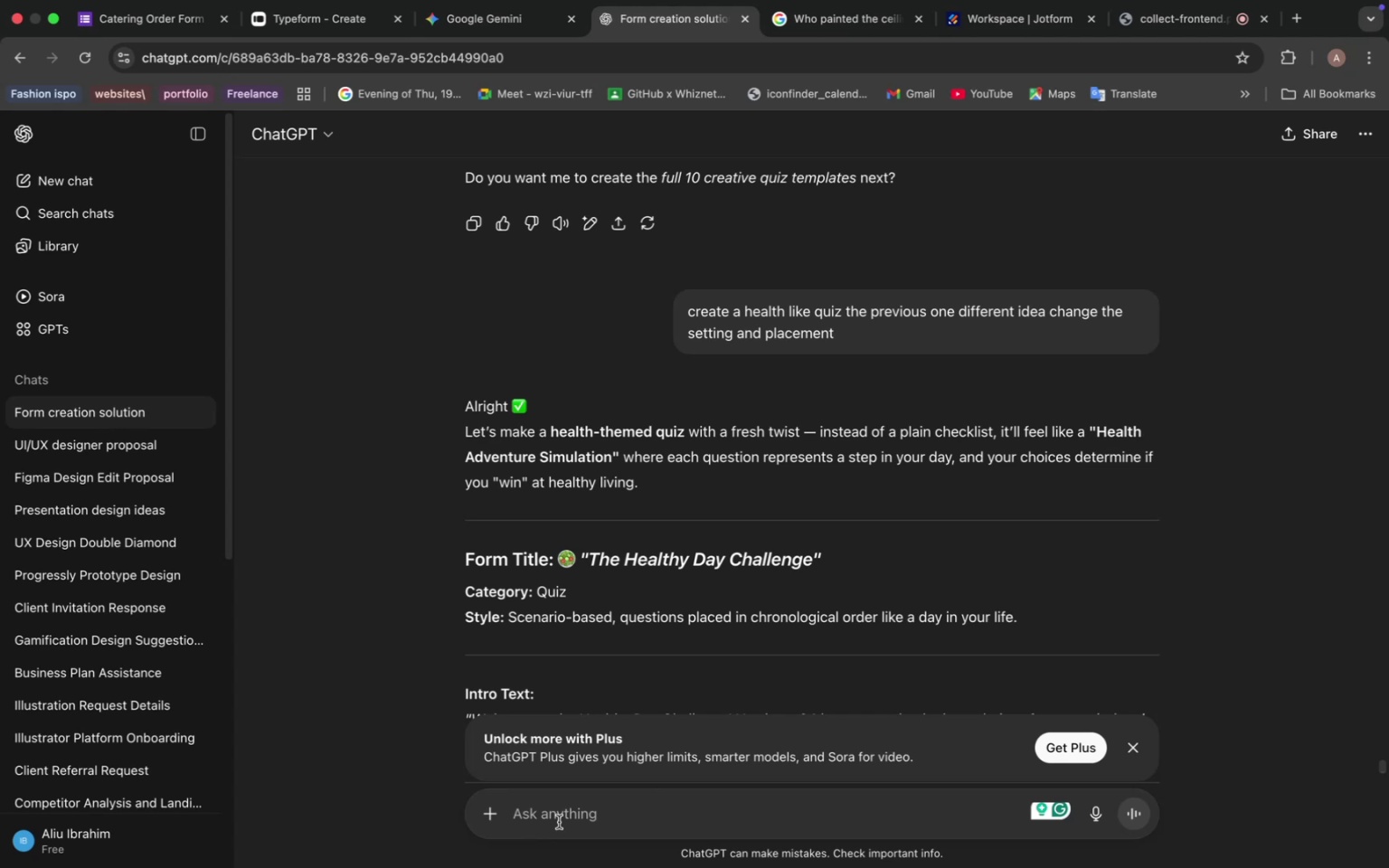 
key(Meta+V)
 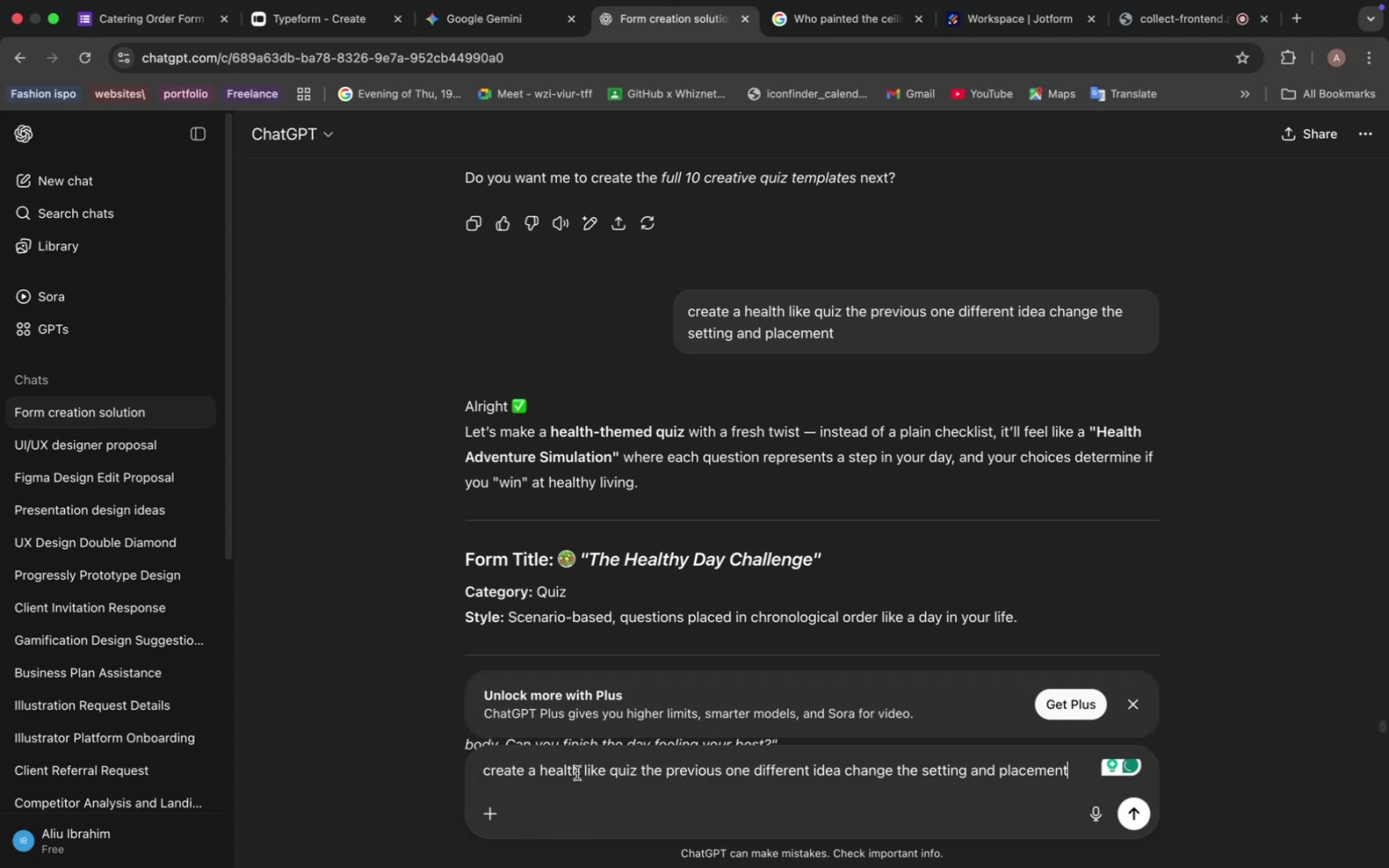 
left_click_drag(start_coordinate=[581, 772], to_coordinate=[537, 769])
 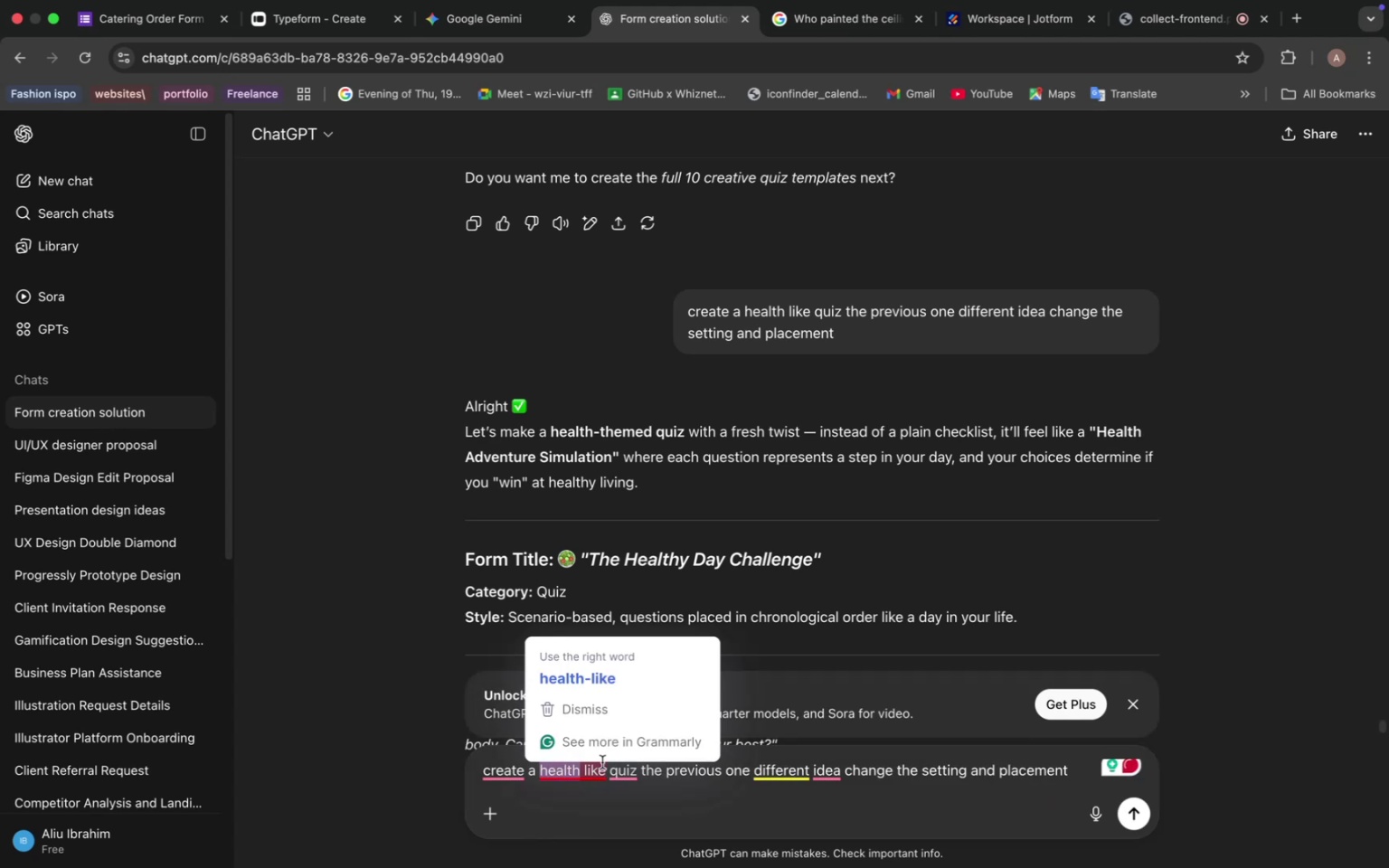 
type(illustrator)
 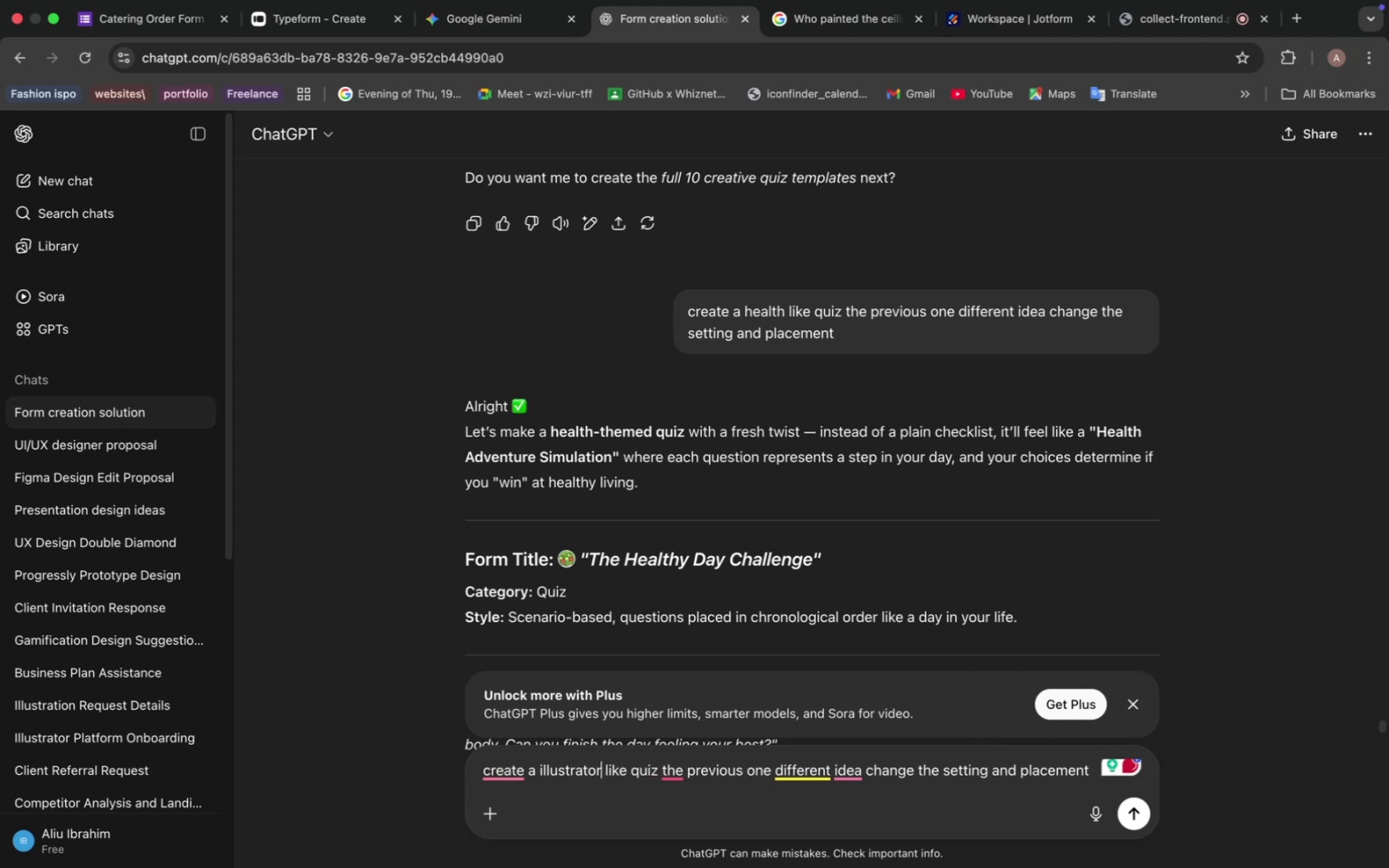 
key(Enter)
 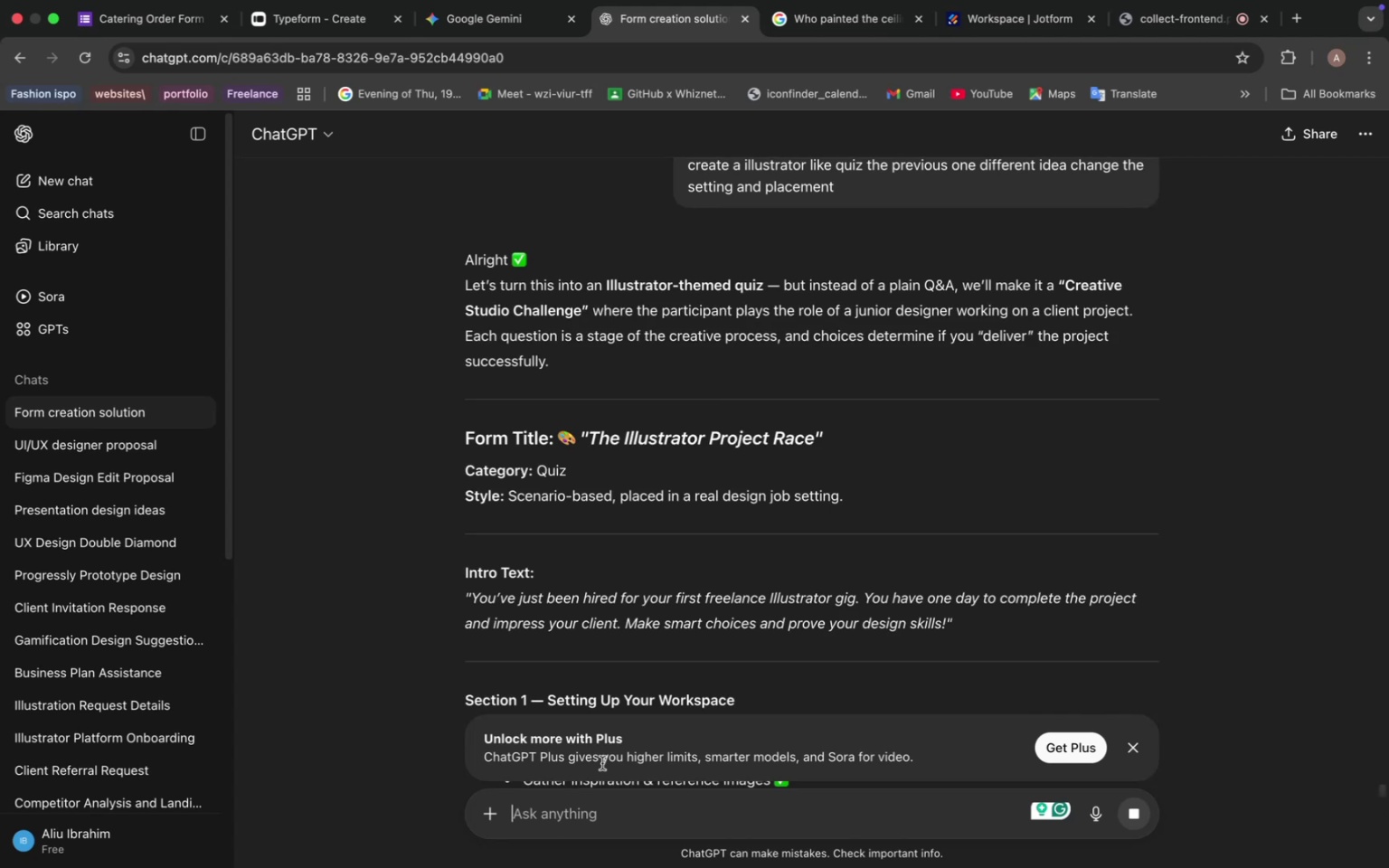 
wait(15.55)
 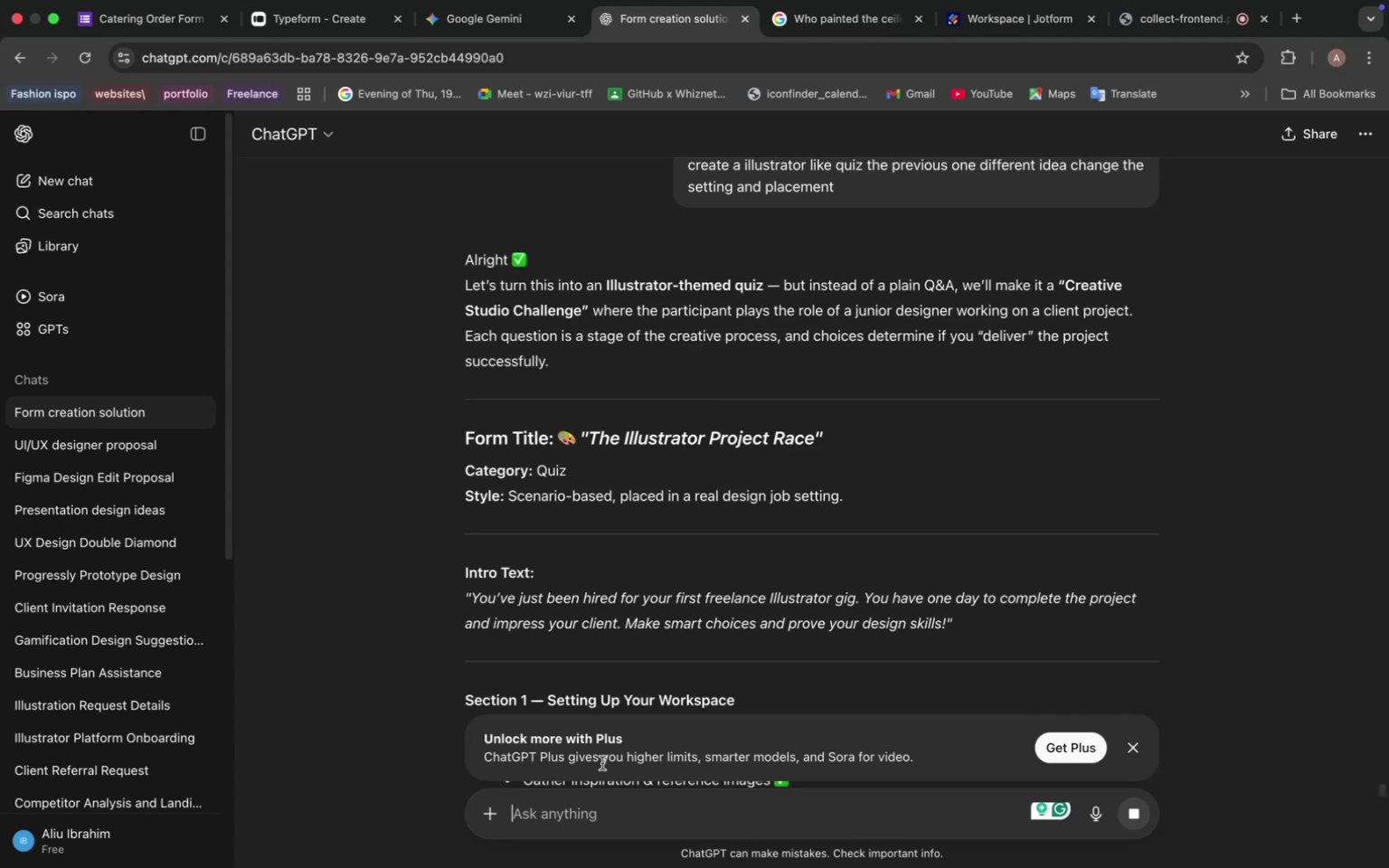 
scroll: coordinate [574, 514], scroll_direction: down, amount: 10.0
 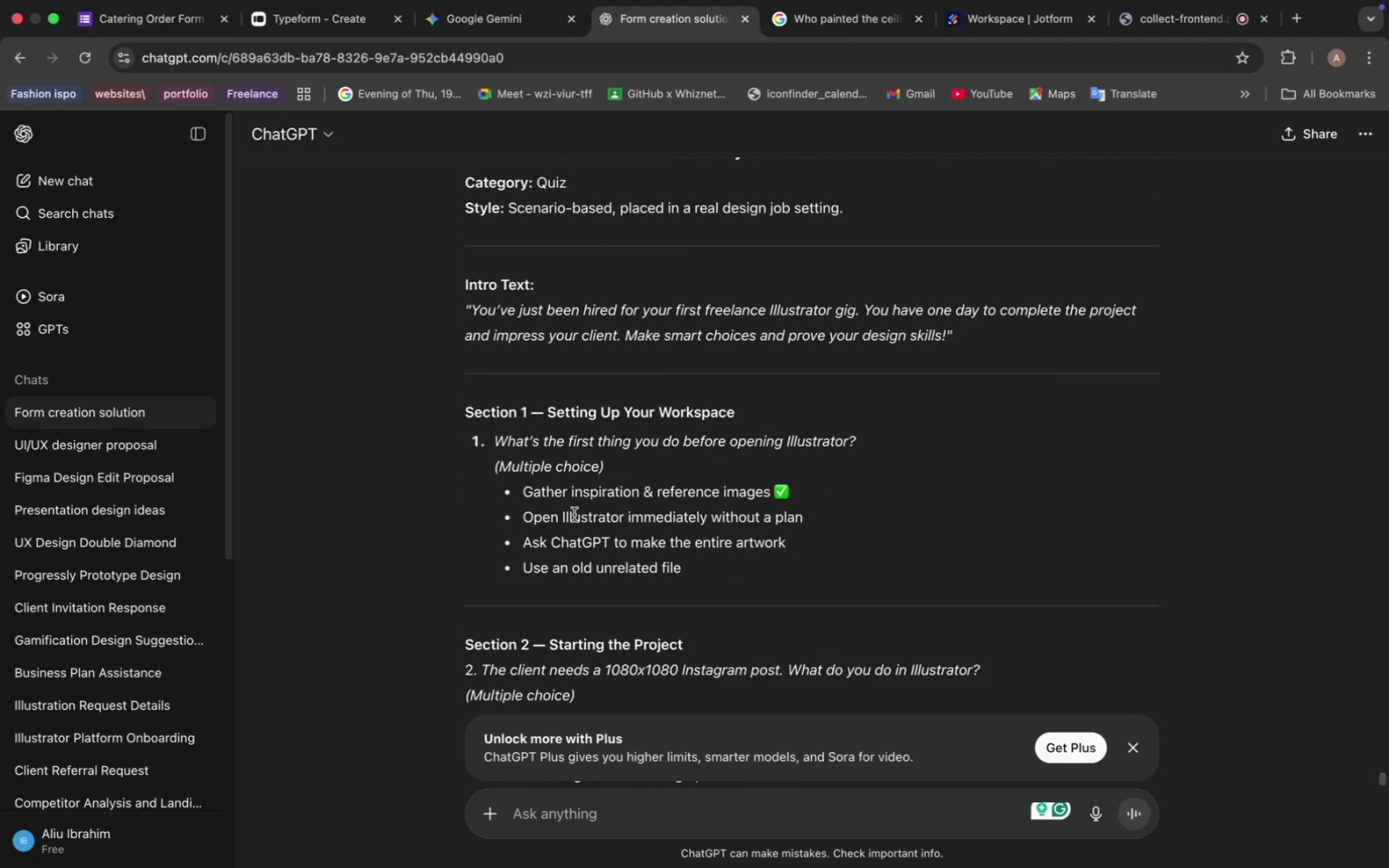 
scroll: coordinate [584, 456], scroll_direction: up, amount: 19.0
 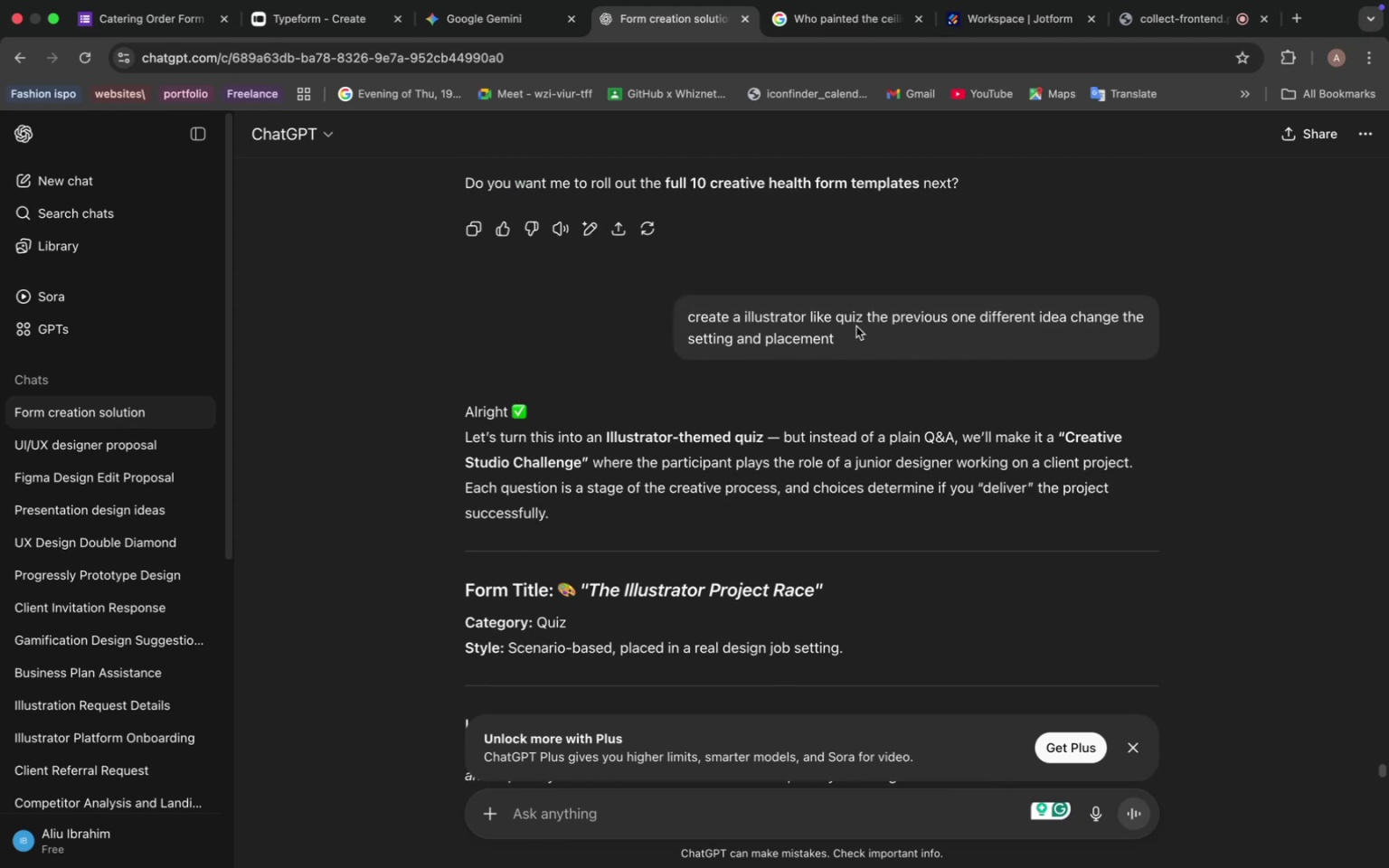 
left_click_drag(start_coordinate=[857, 344], to_coordinate=[662, 324])
 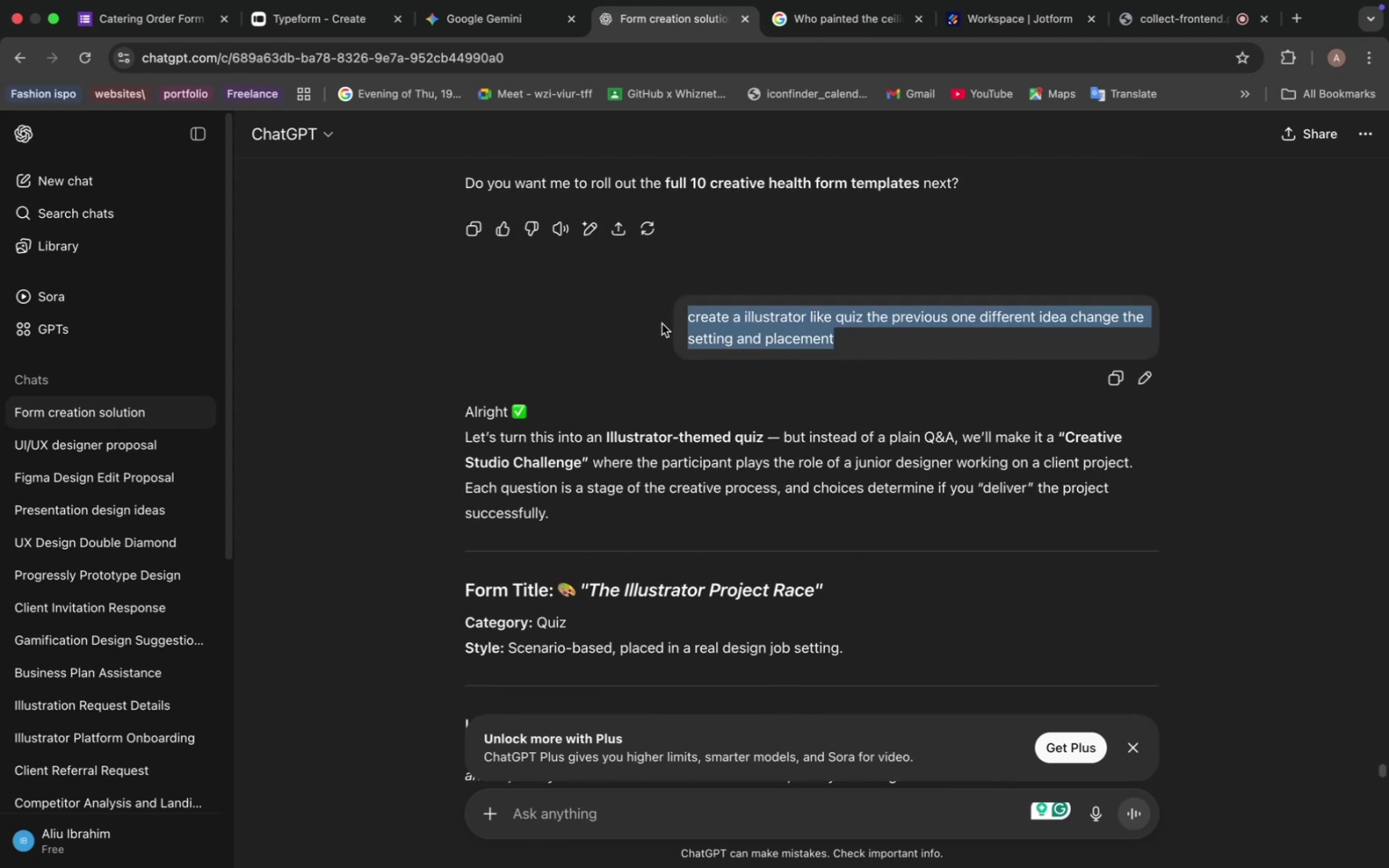 
key(Meta+C)
 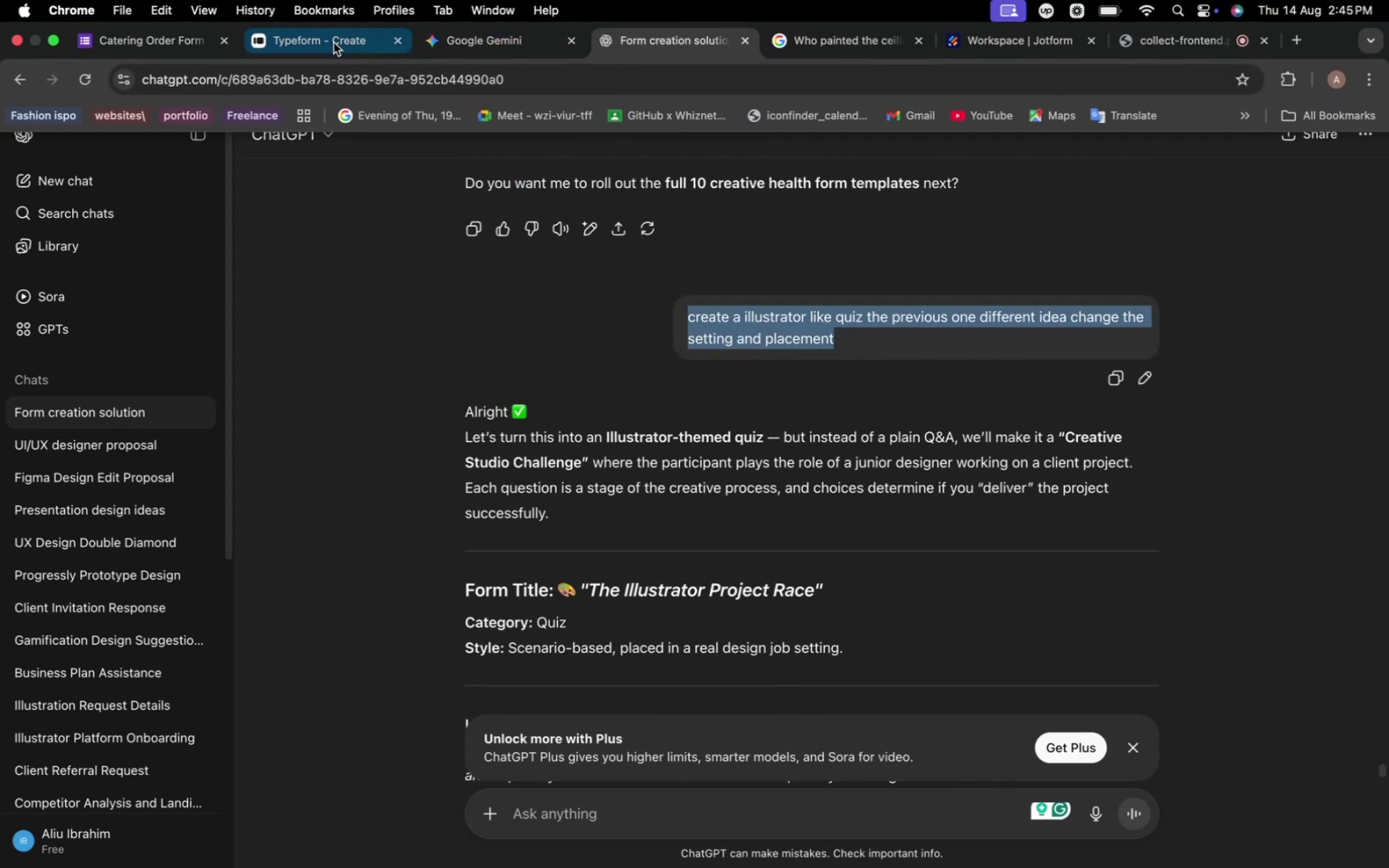 
left_click([452, 36])
 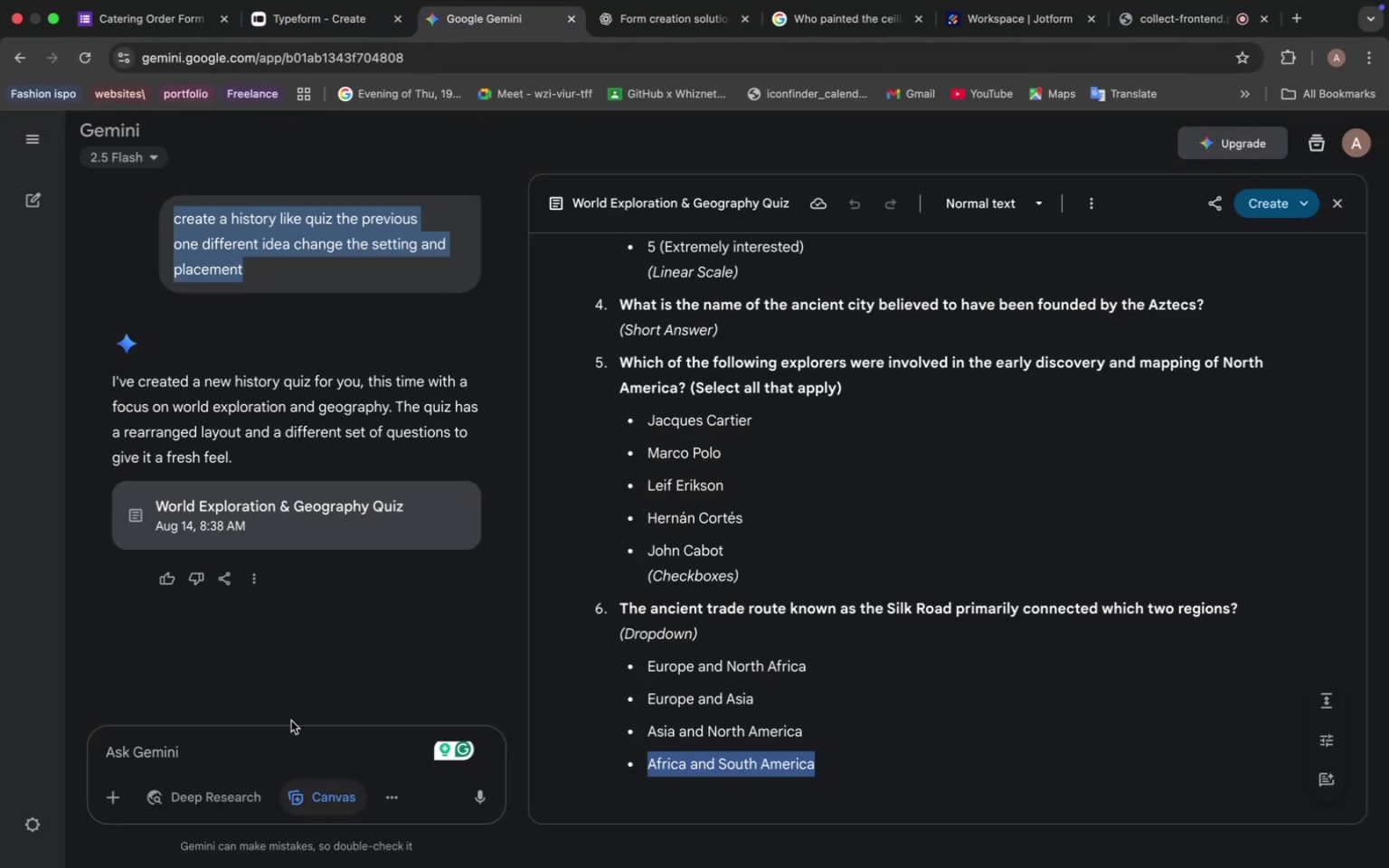 
left_click([247, 743])
 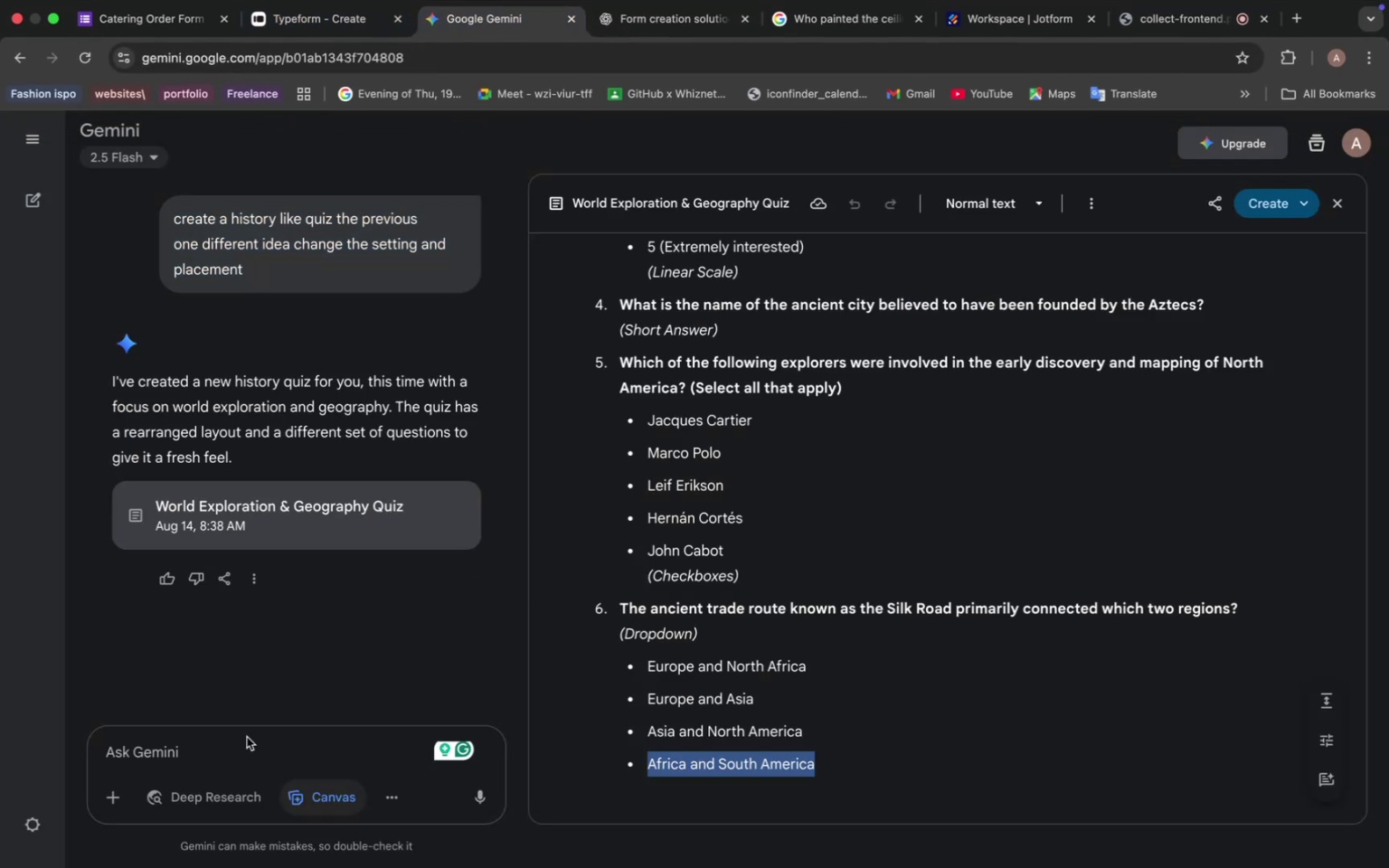 
key(Meta+V)
 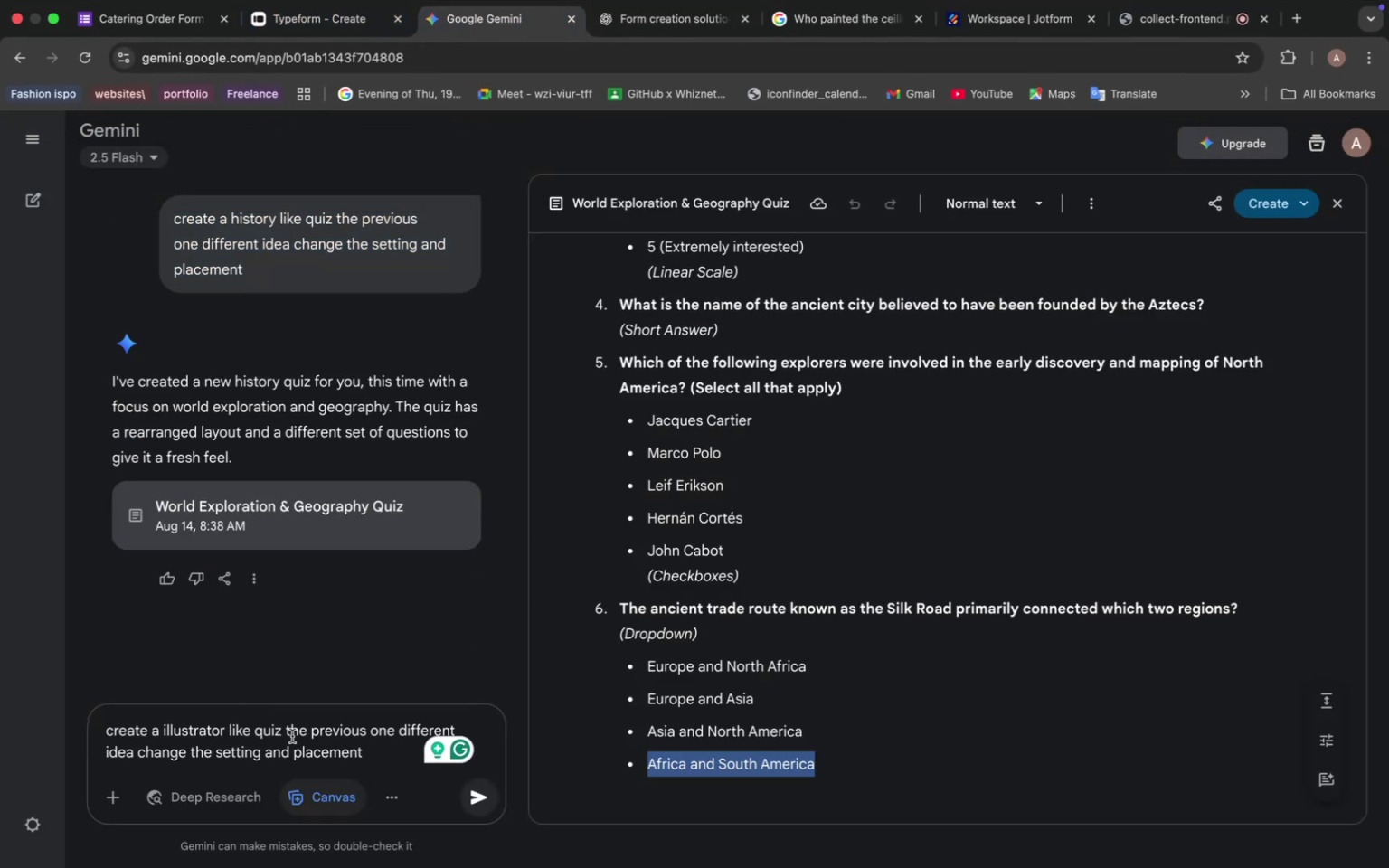 
key(Enter)
 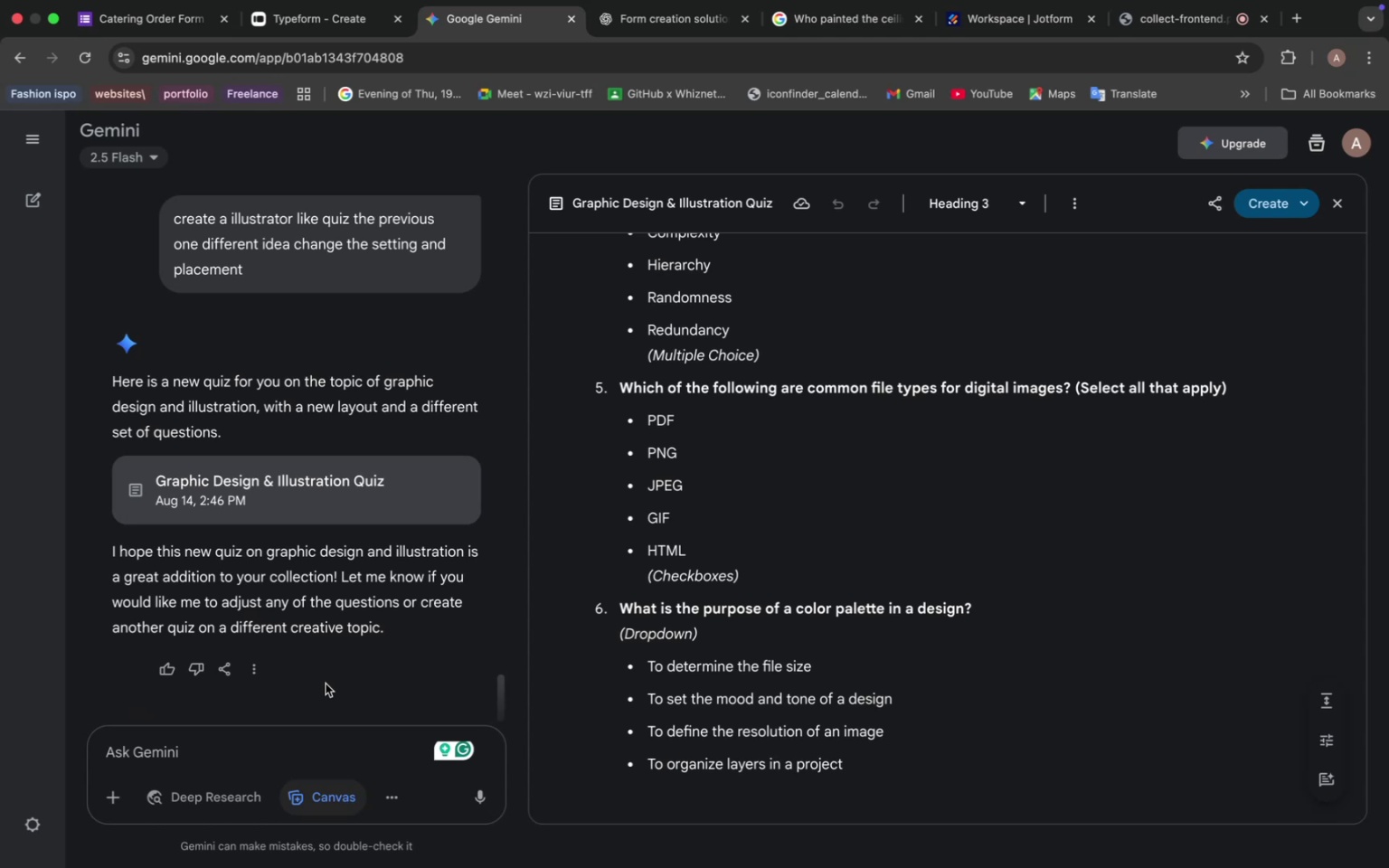 
wait(17.98)
 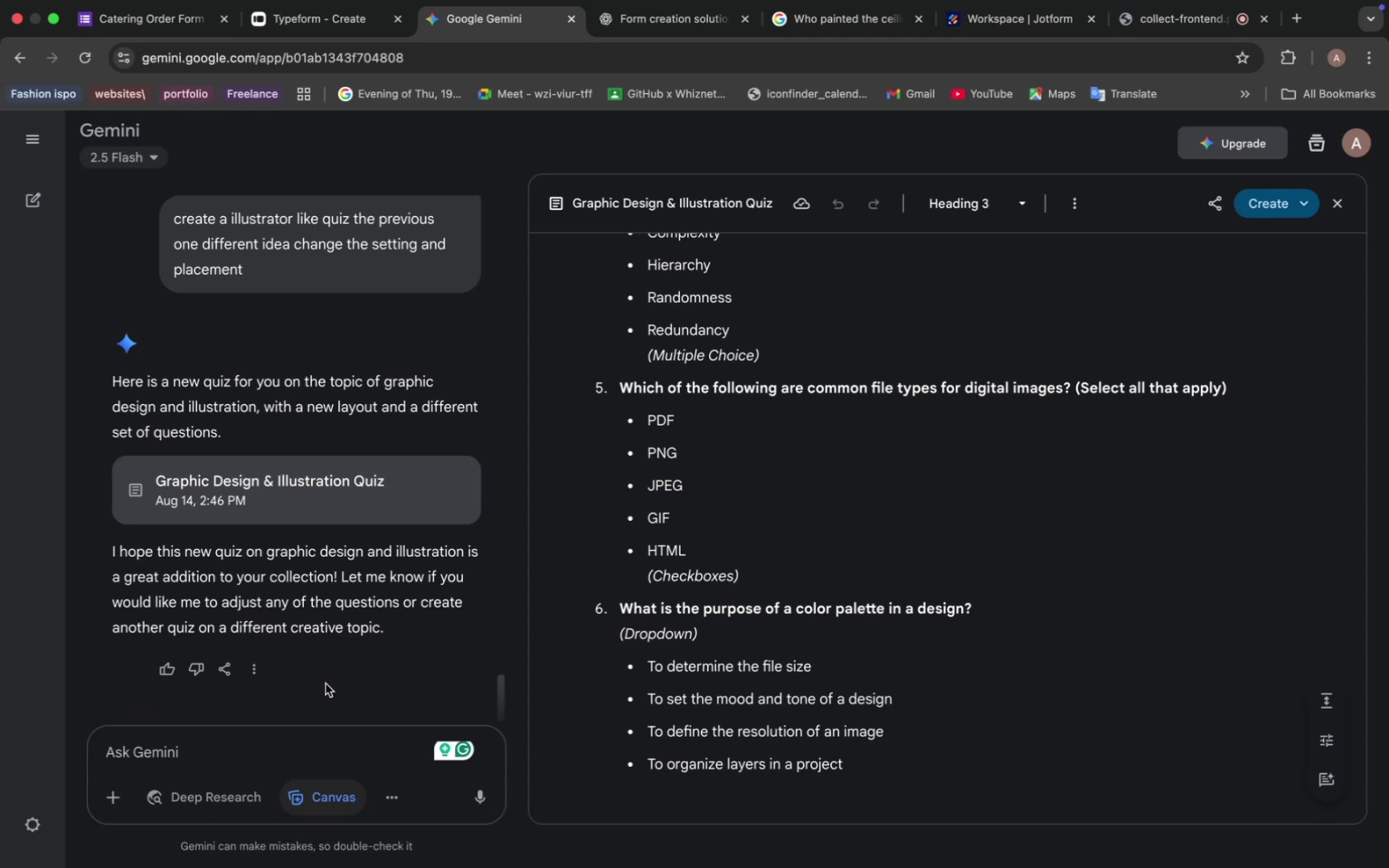 
scroll: coordinate [664, 602], scroll_direction: up, amount: 29.0
 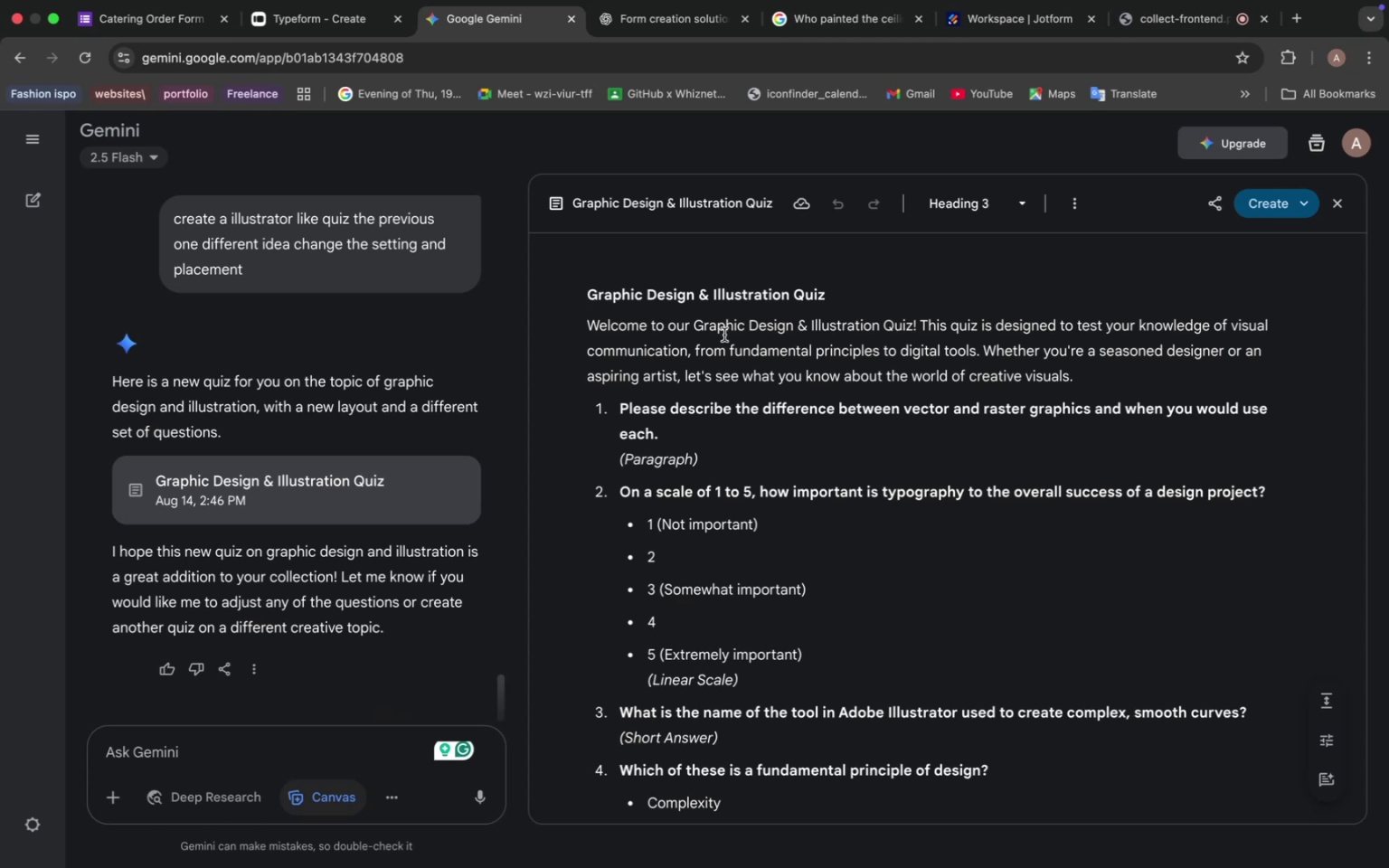 
left_click_drag(start_coordinate=[833, 297], to_coordinate=[567, 283])
 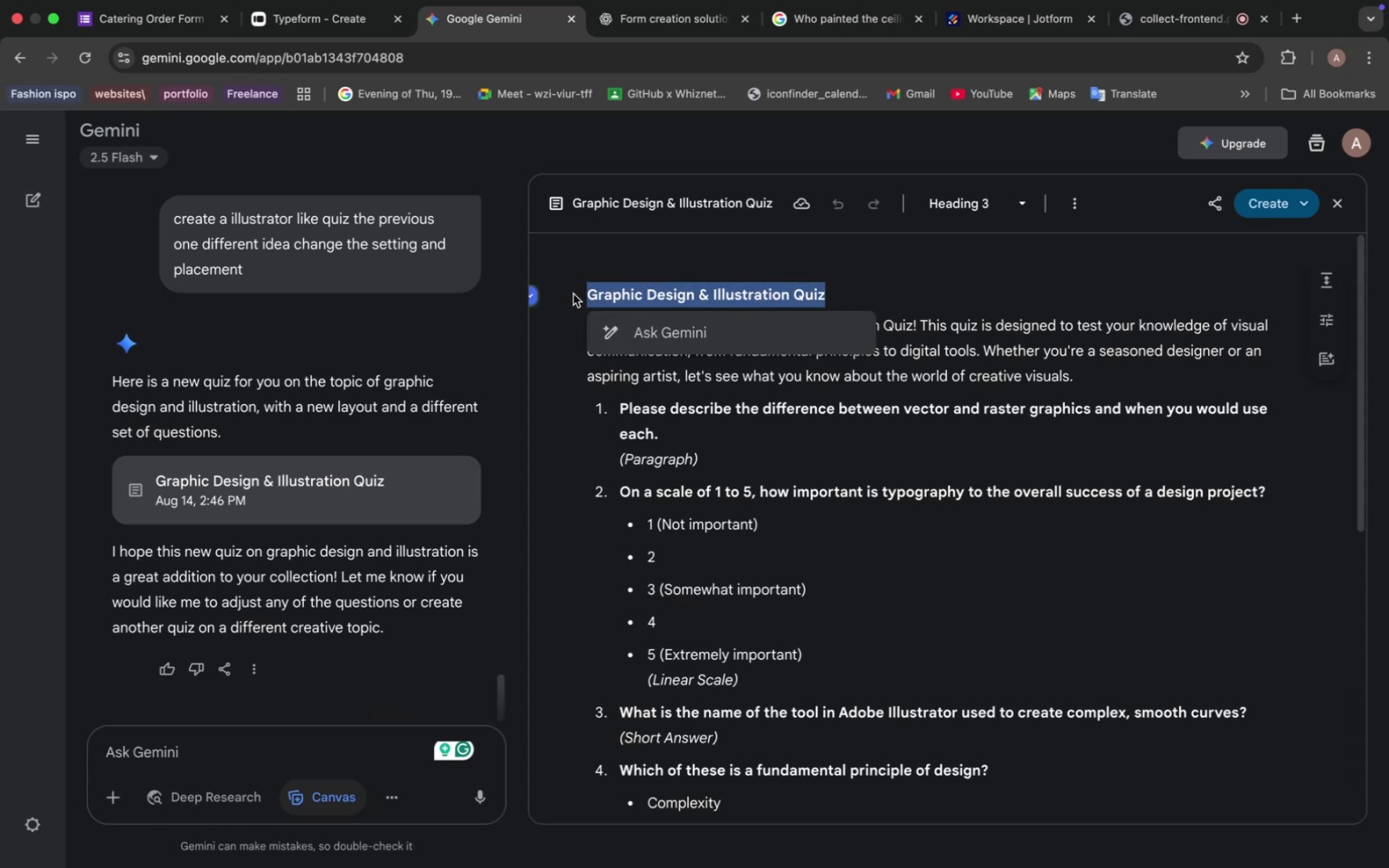 
key(Meta+CommandLeft)
 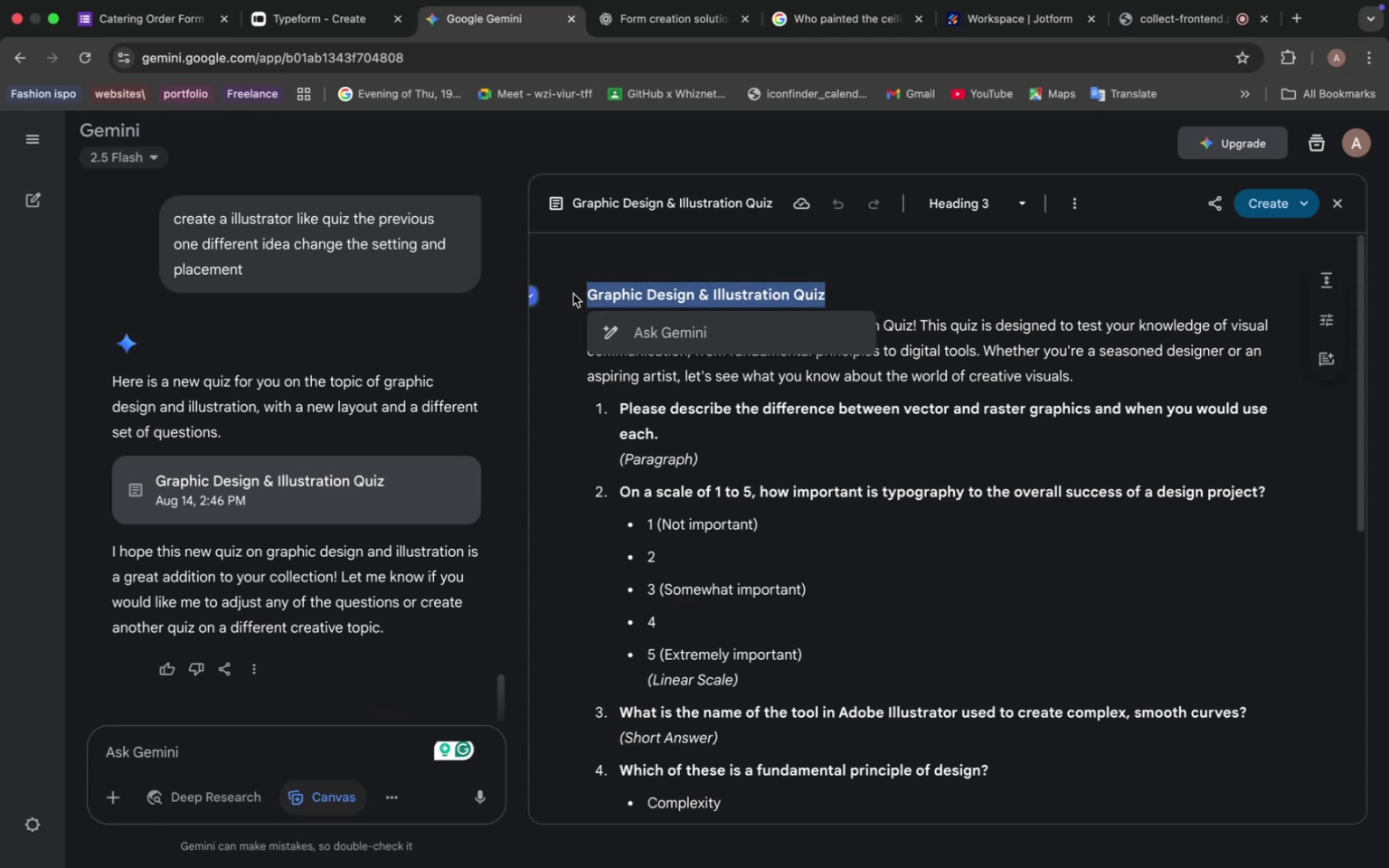 
key(Meta+C)
 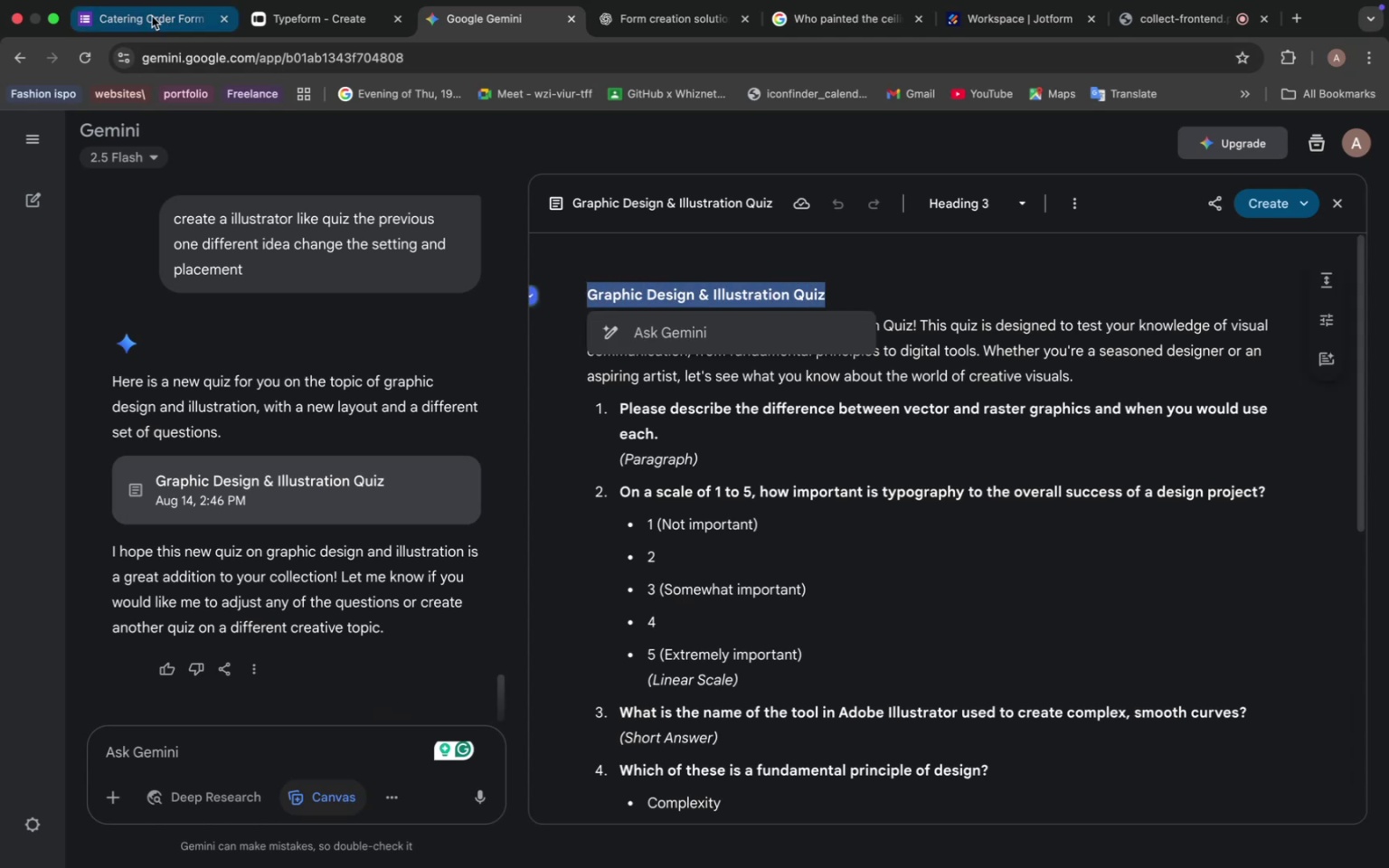 
left_click([138, 5])
 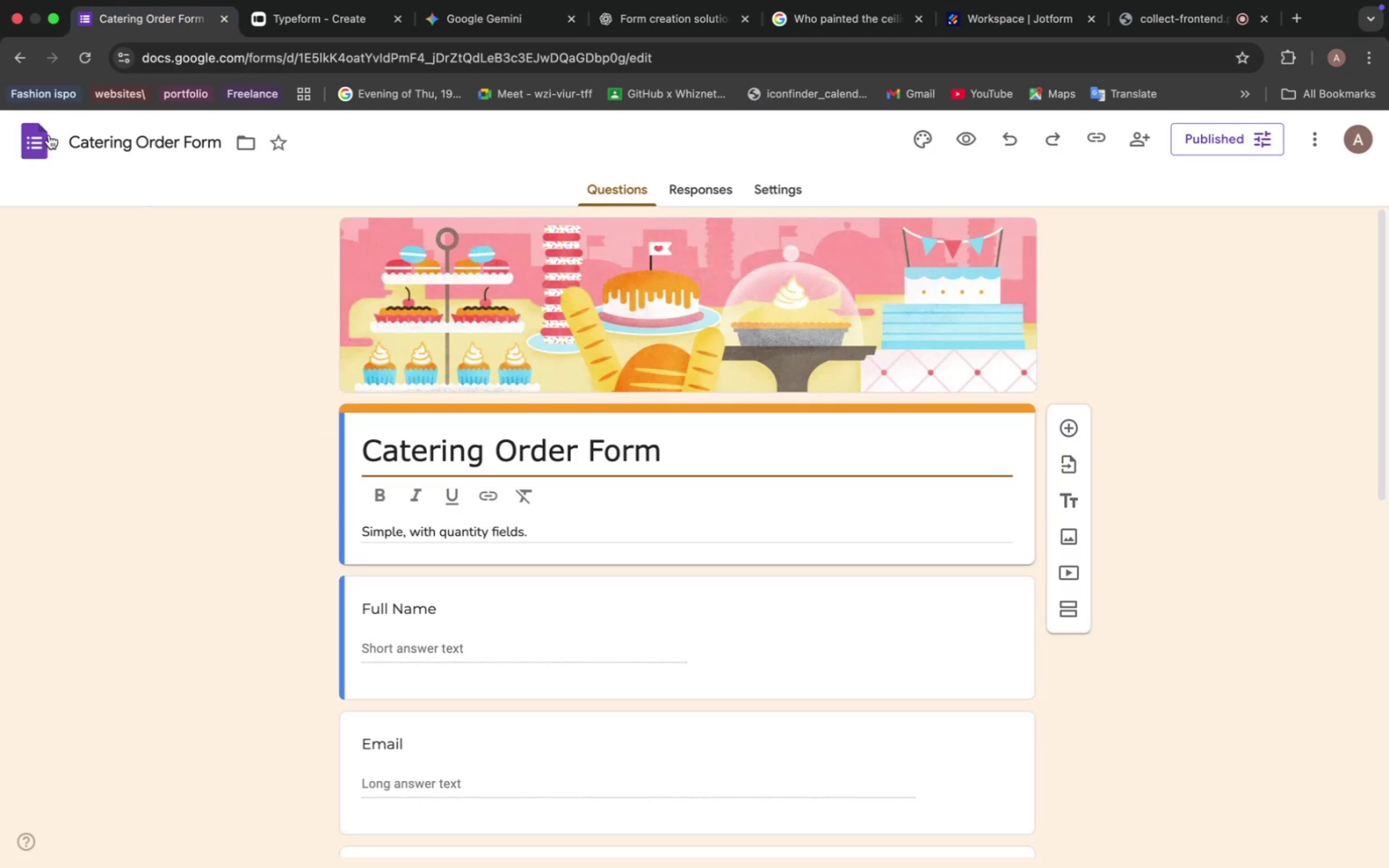 
left_click([41, 146])
 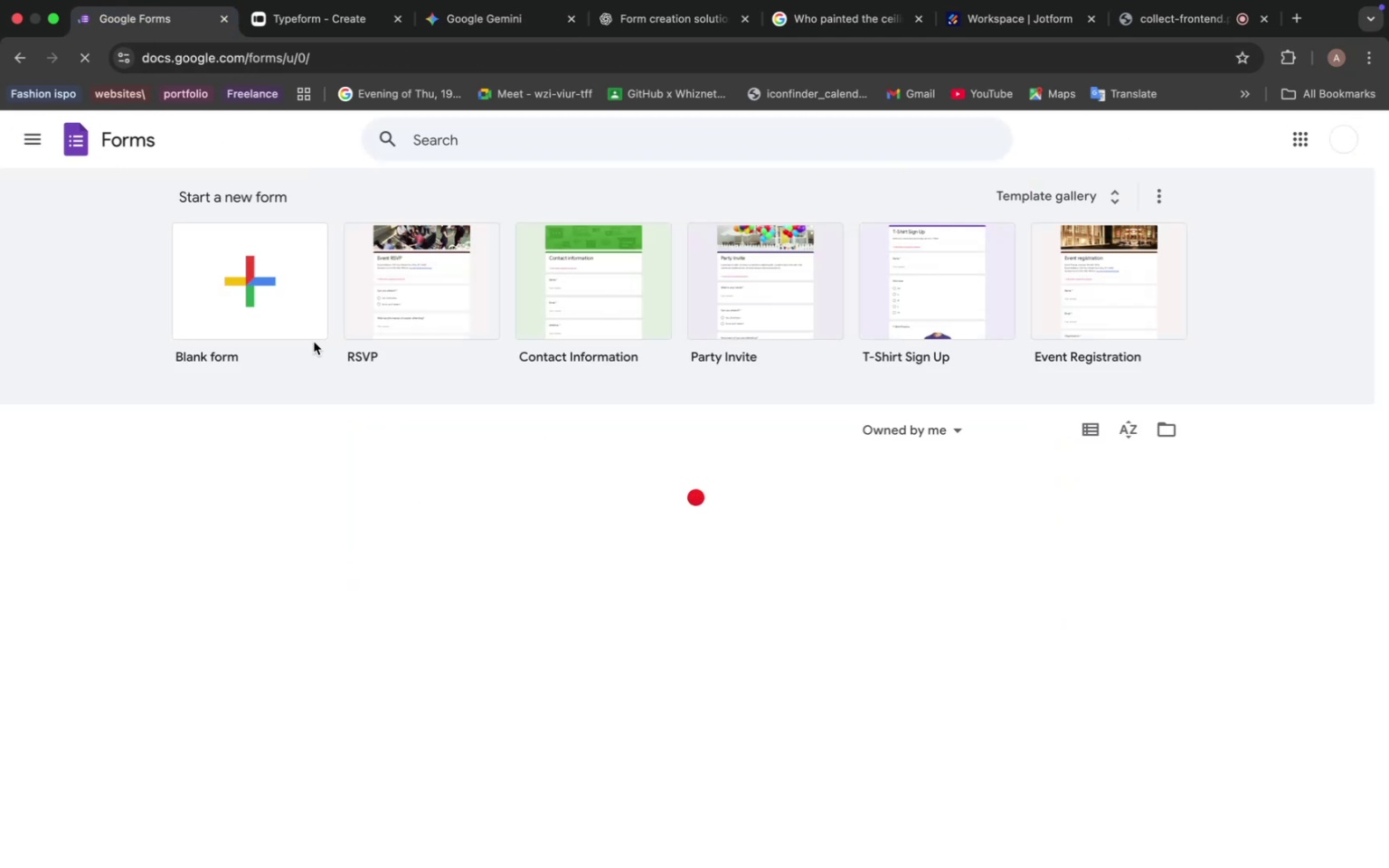 
left_click([251, 266])
 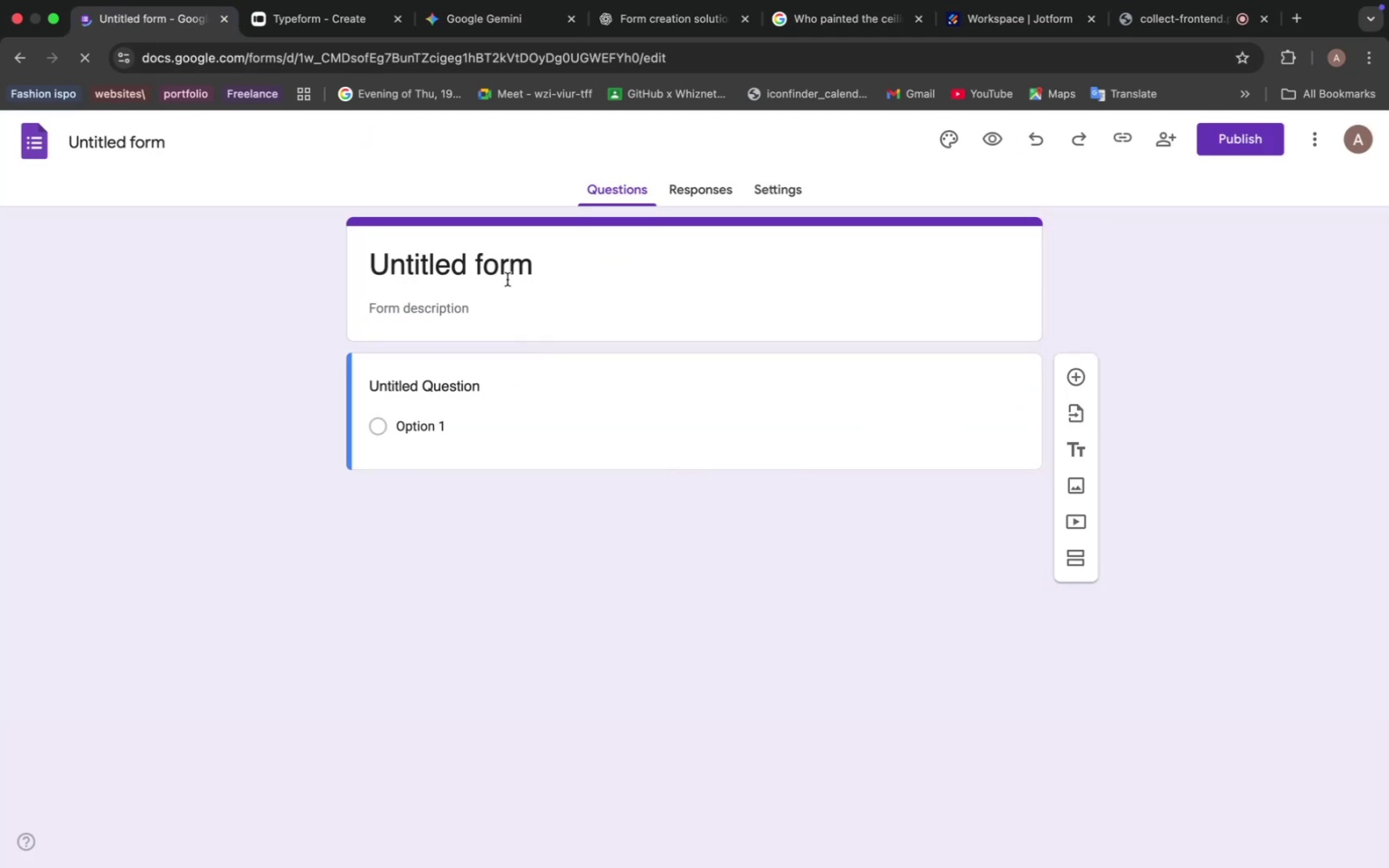 
double_click([507, 279])
 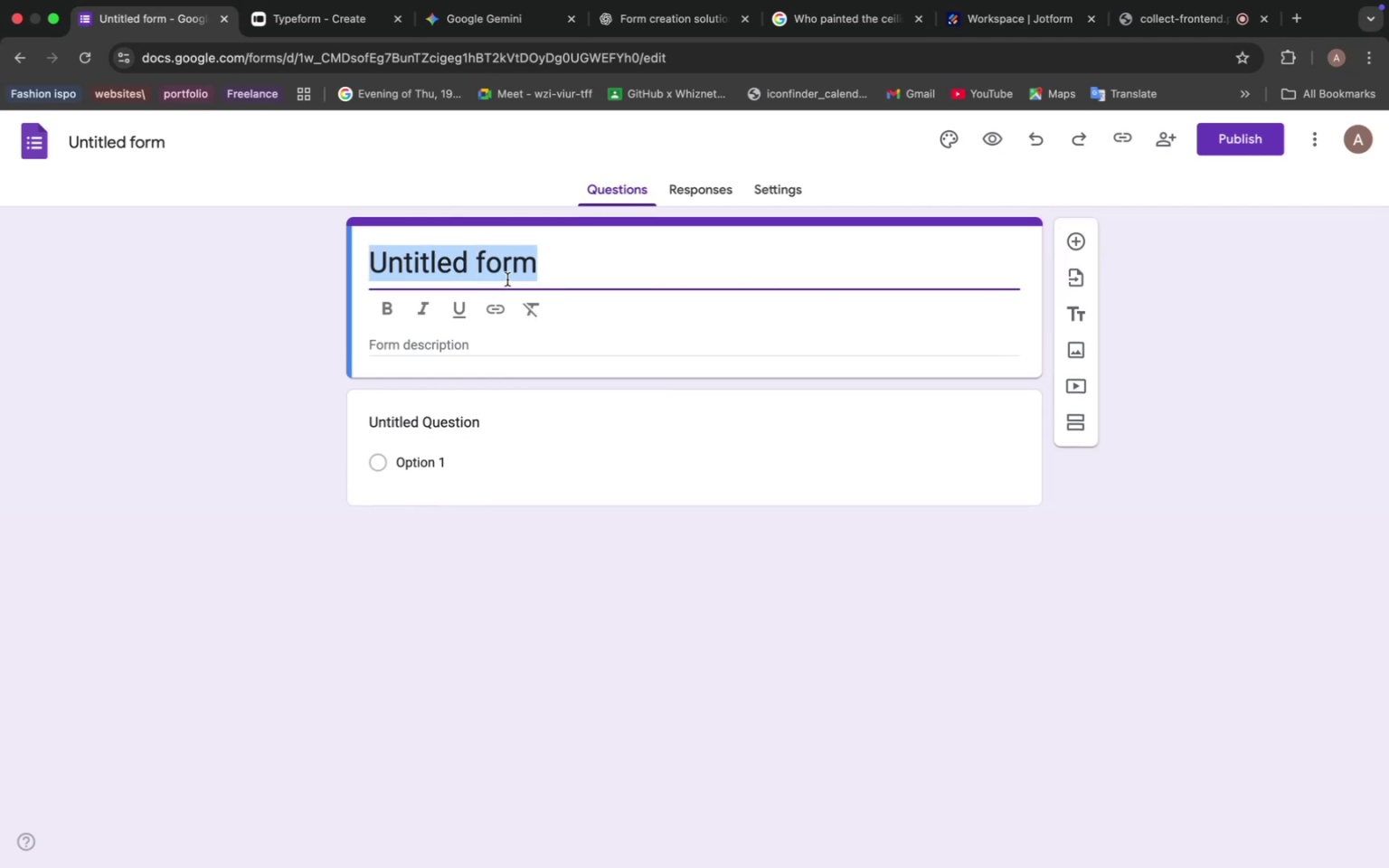 
triple_click([507, 279])
 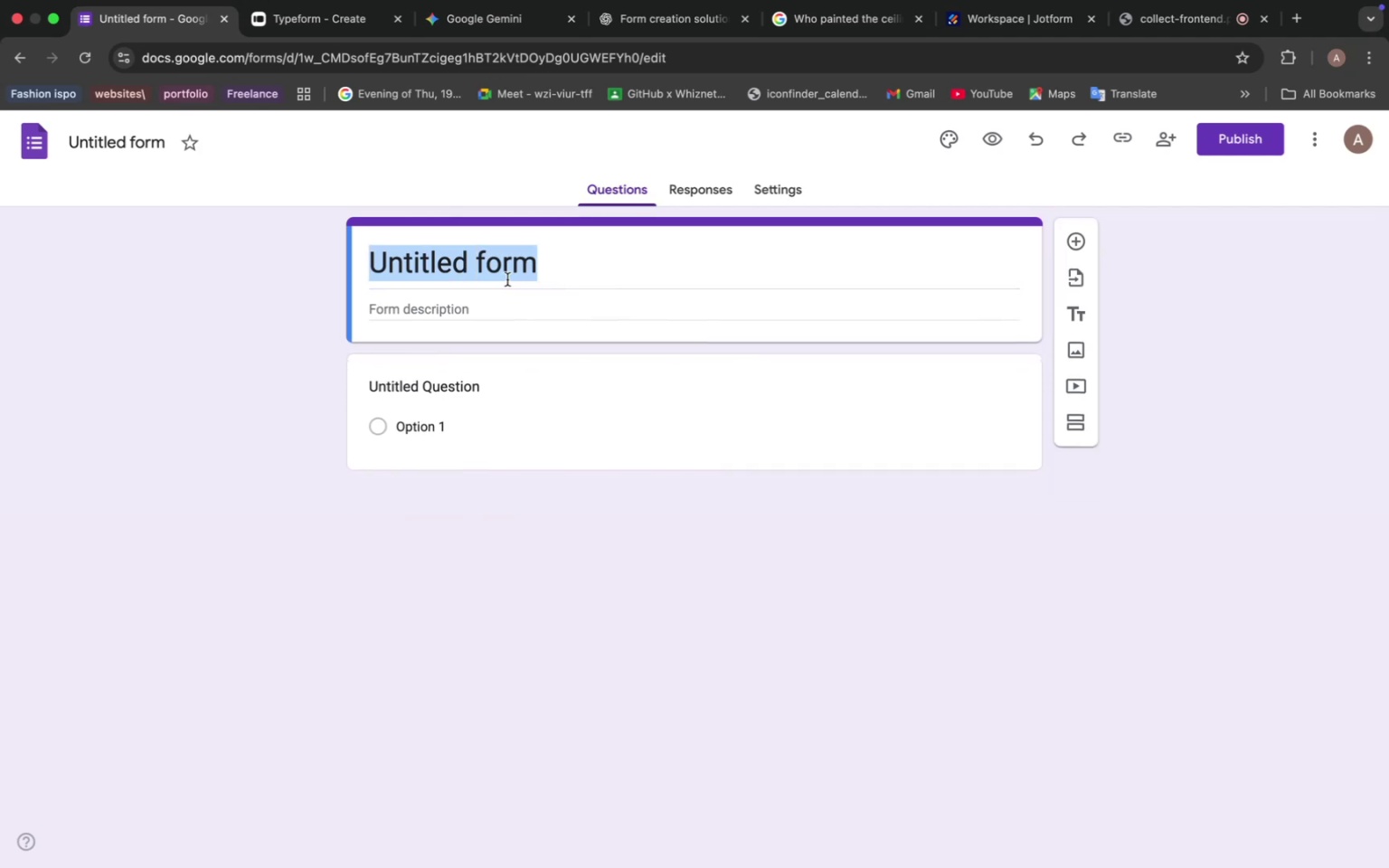 
key(Meta+V)
 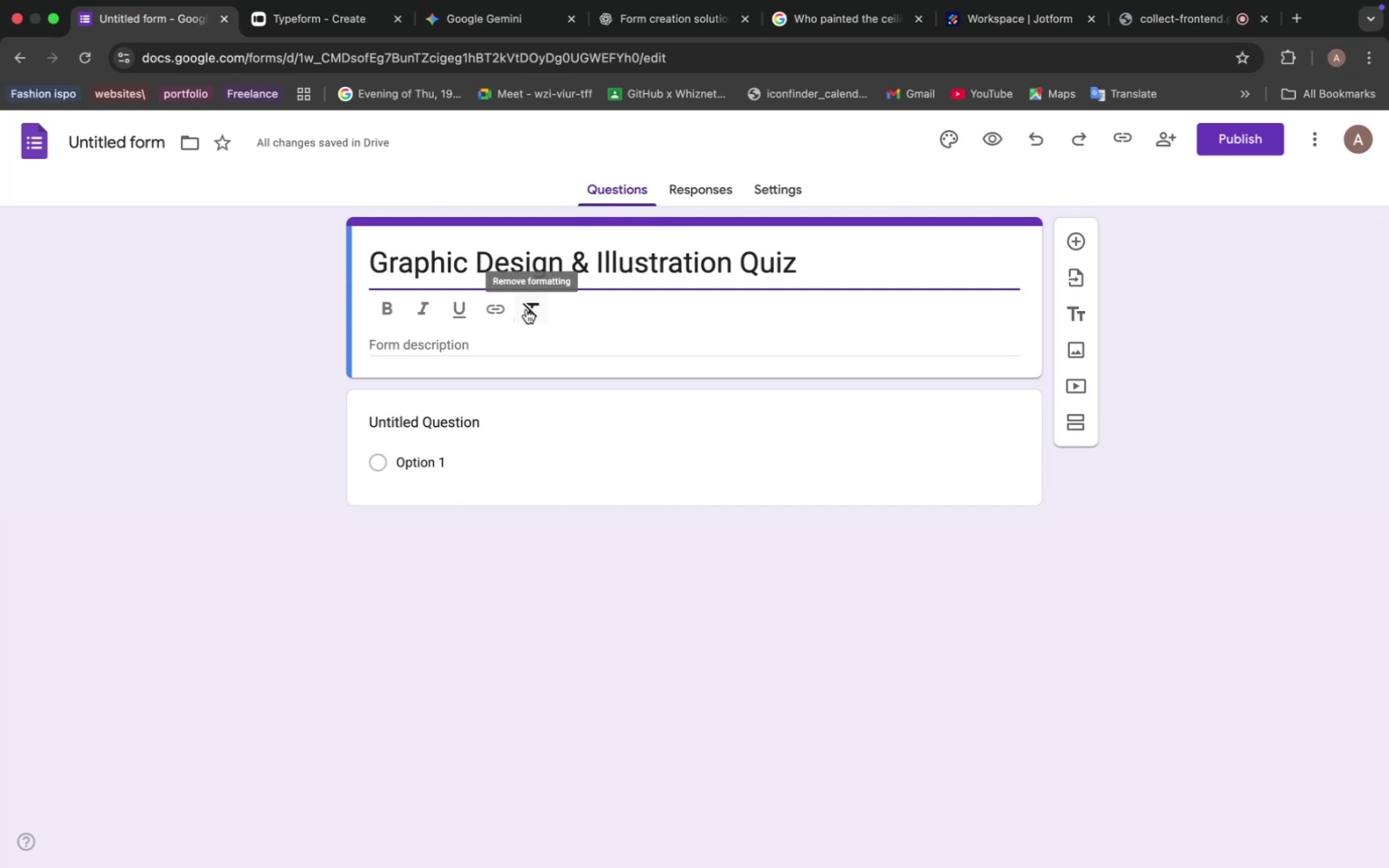 
wait(28.52)
 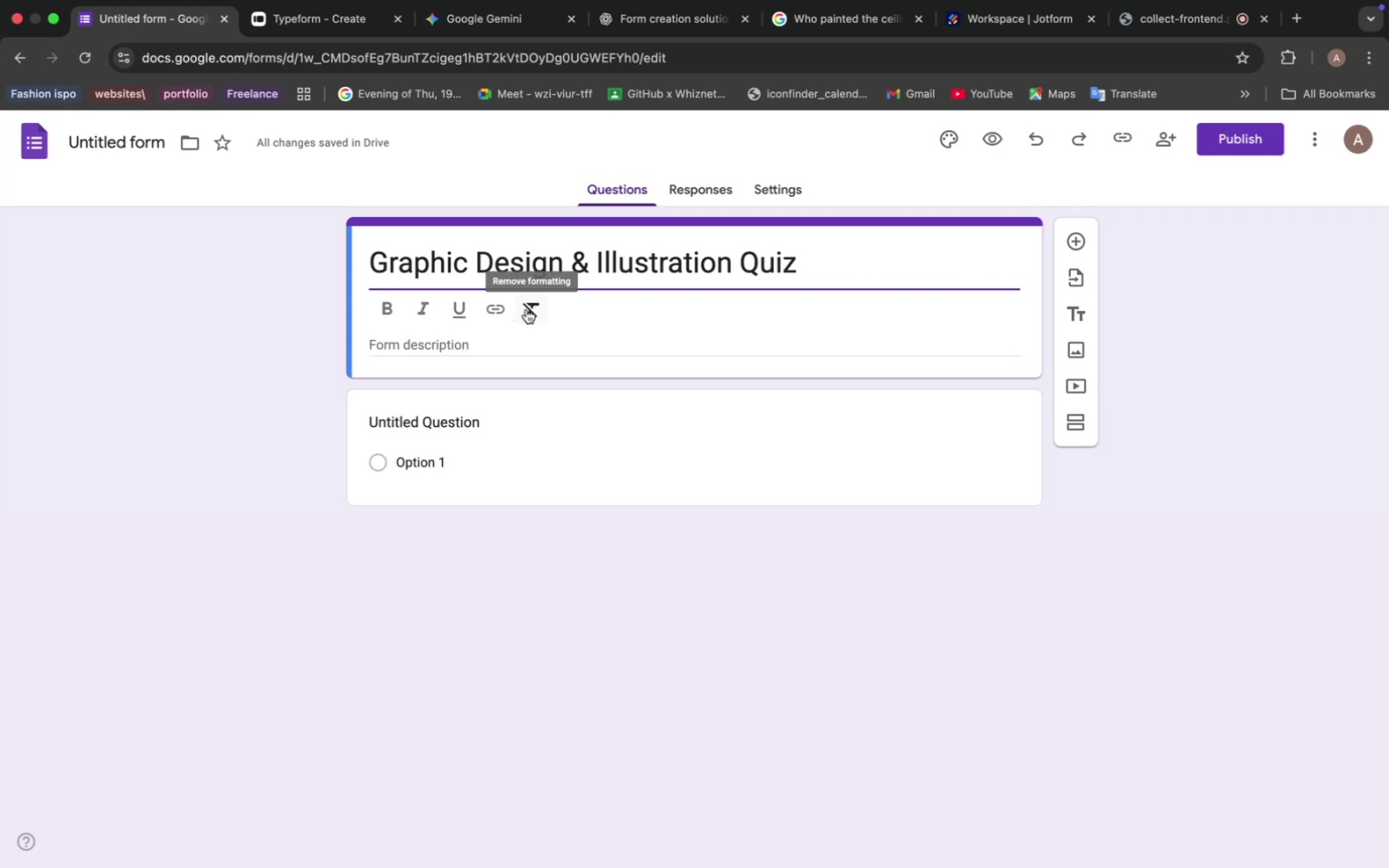 
left_click([630, 19])
 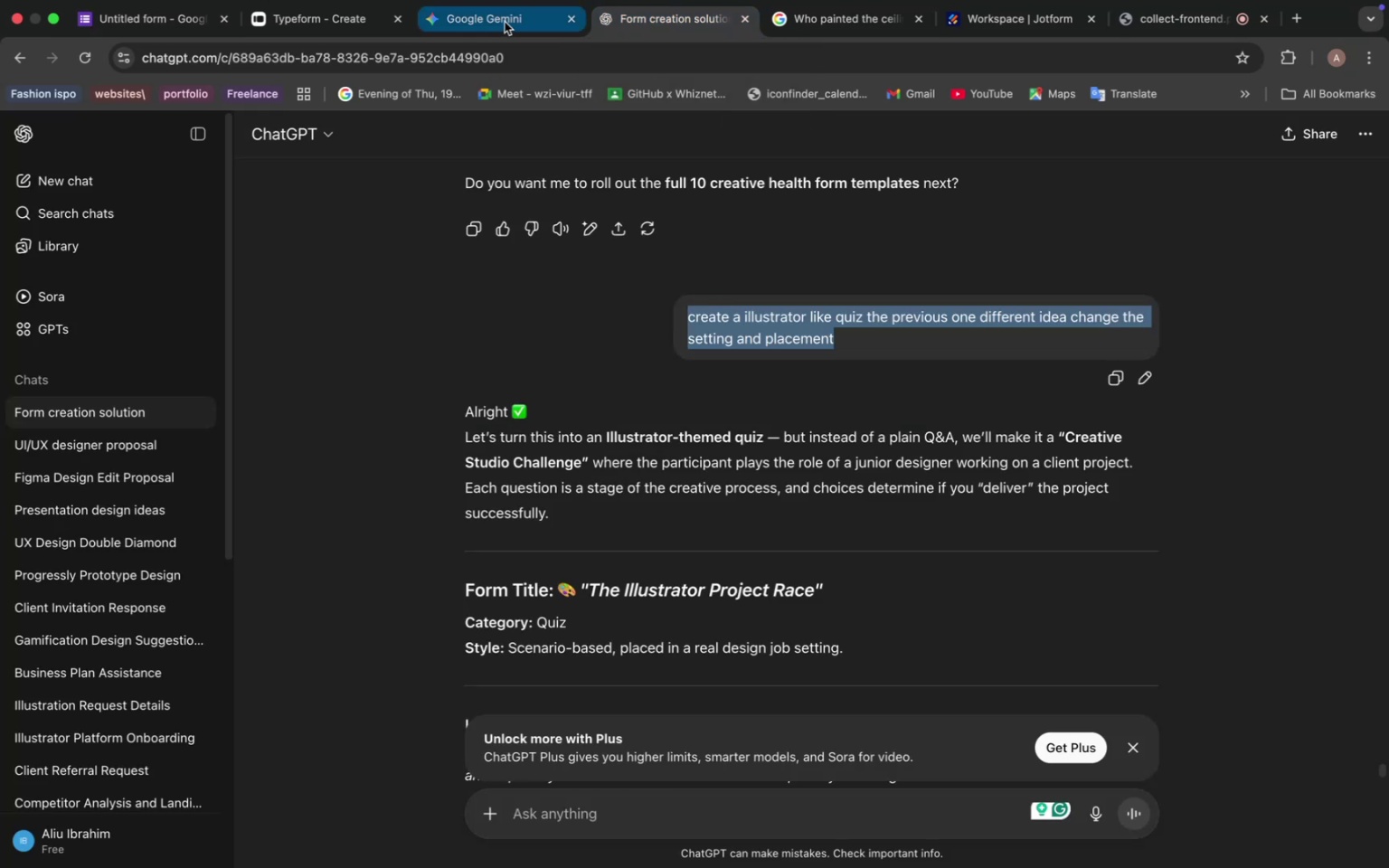 
left_click([505, 22])
 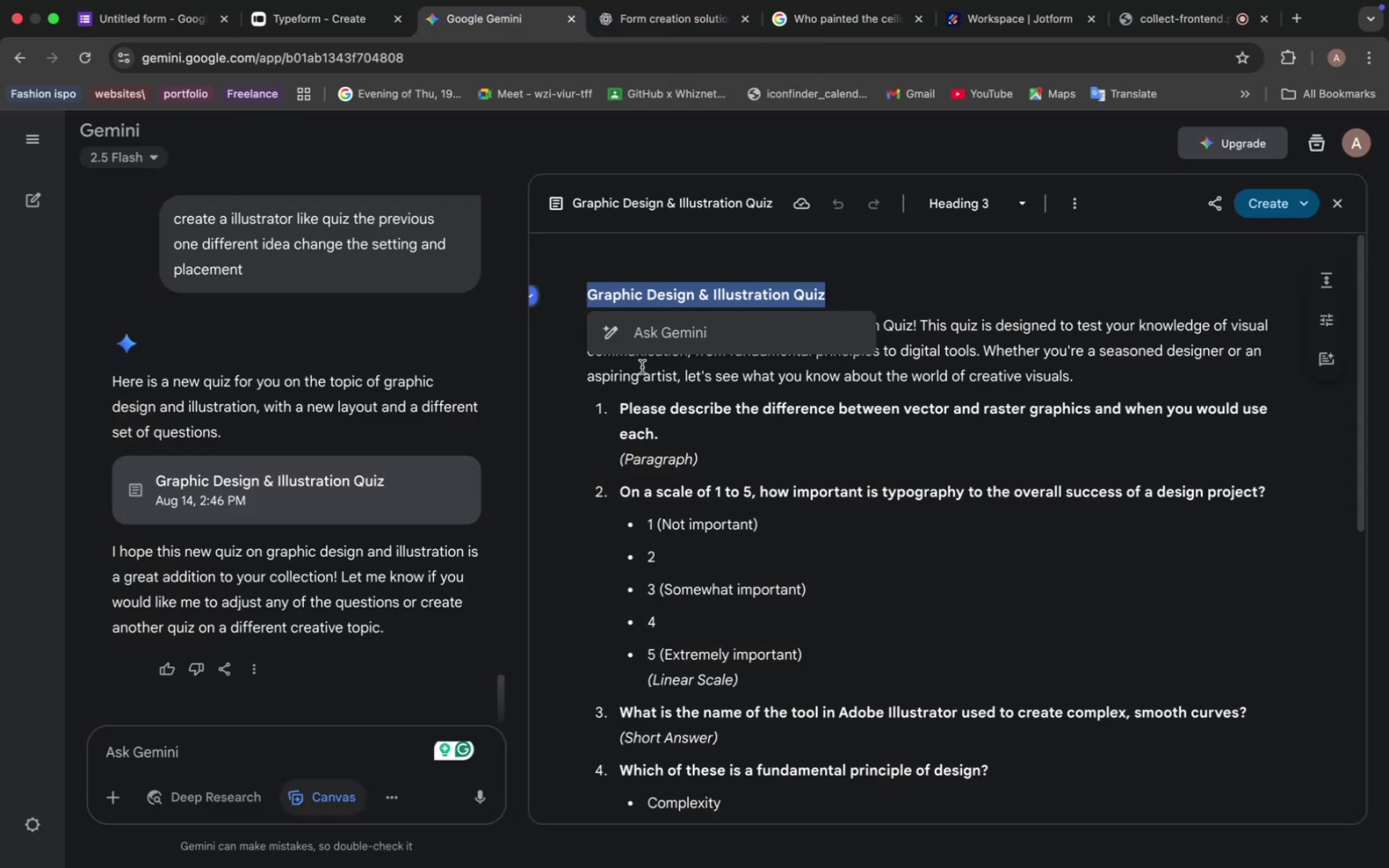 
left_click([638, 380])
 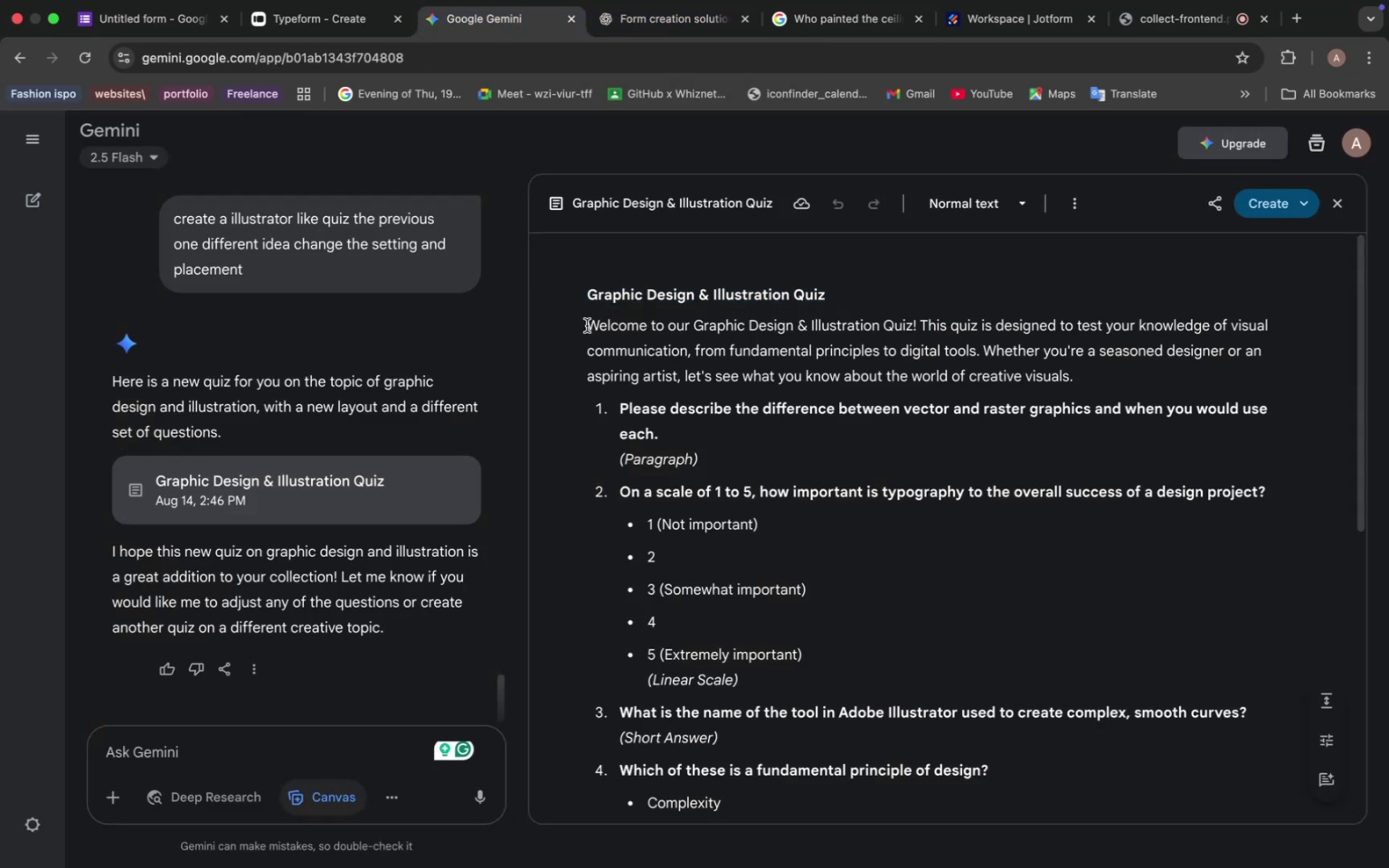 
left_click_drag(start_coordinate=[587, 326], to_coordinate=[1096, 373])
 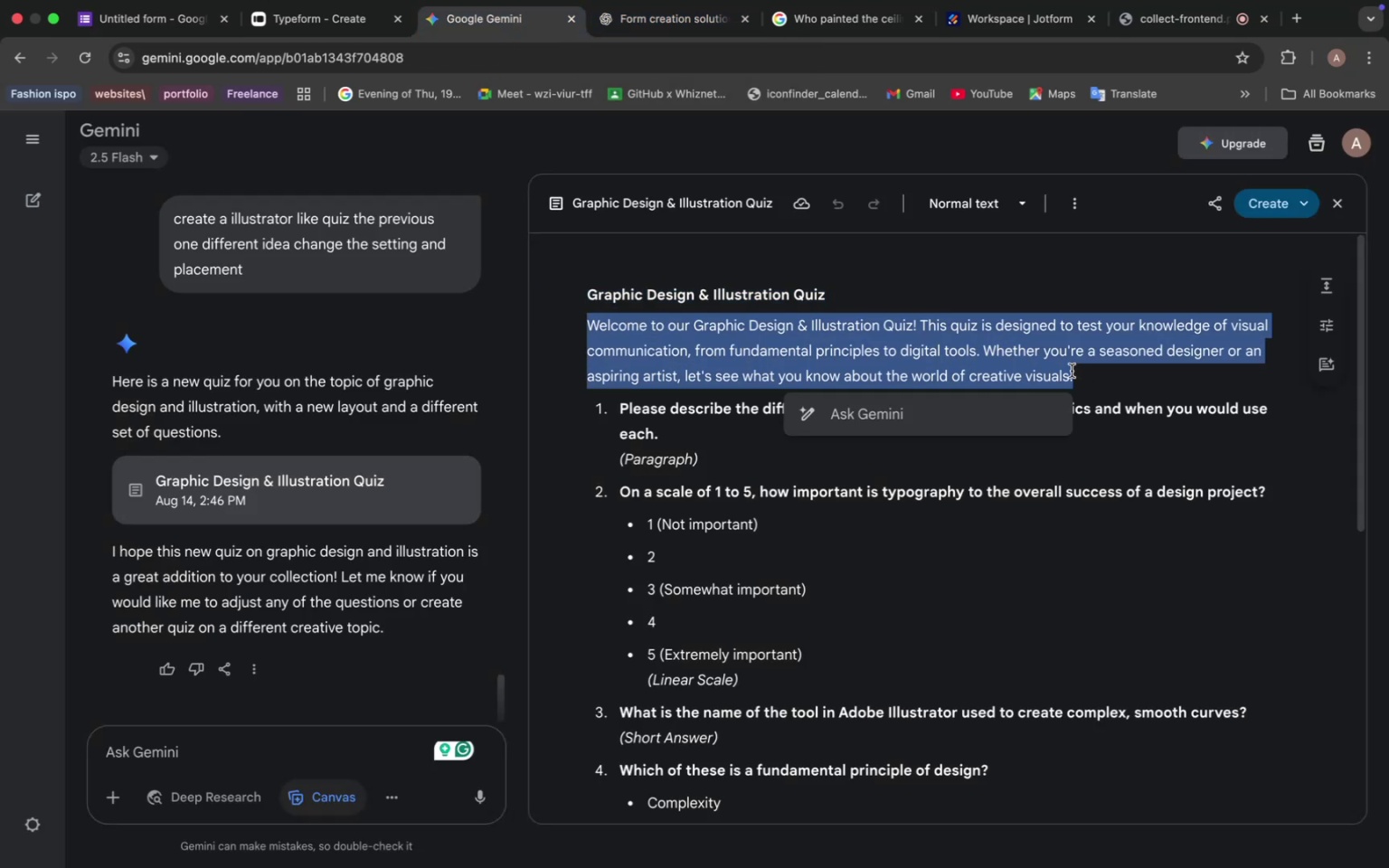 
key(Meta+C)
 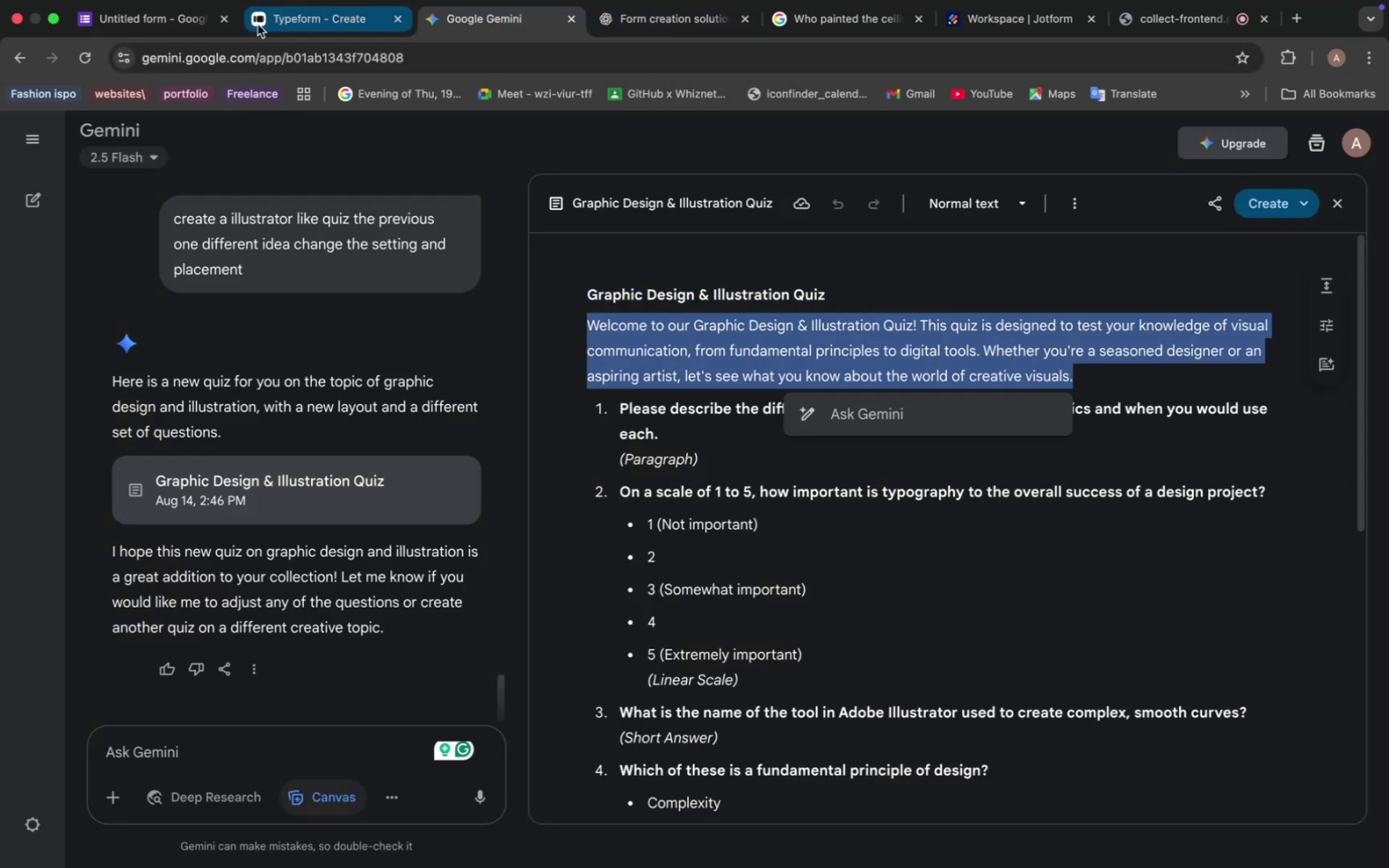 
left_click([183, 18])
 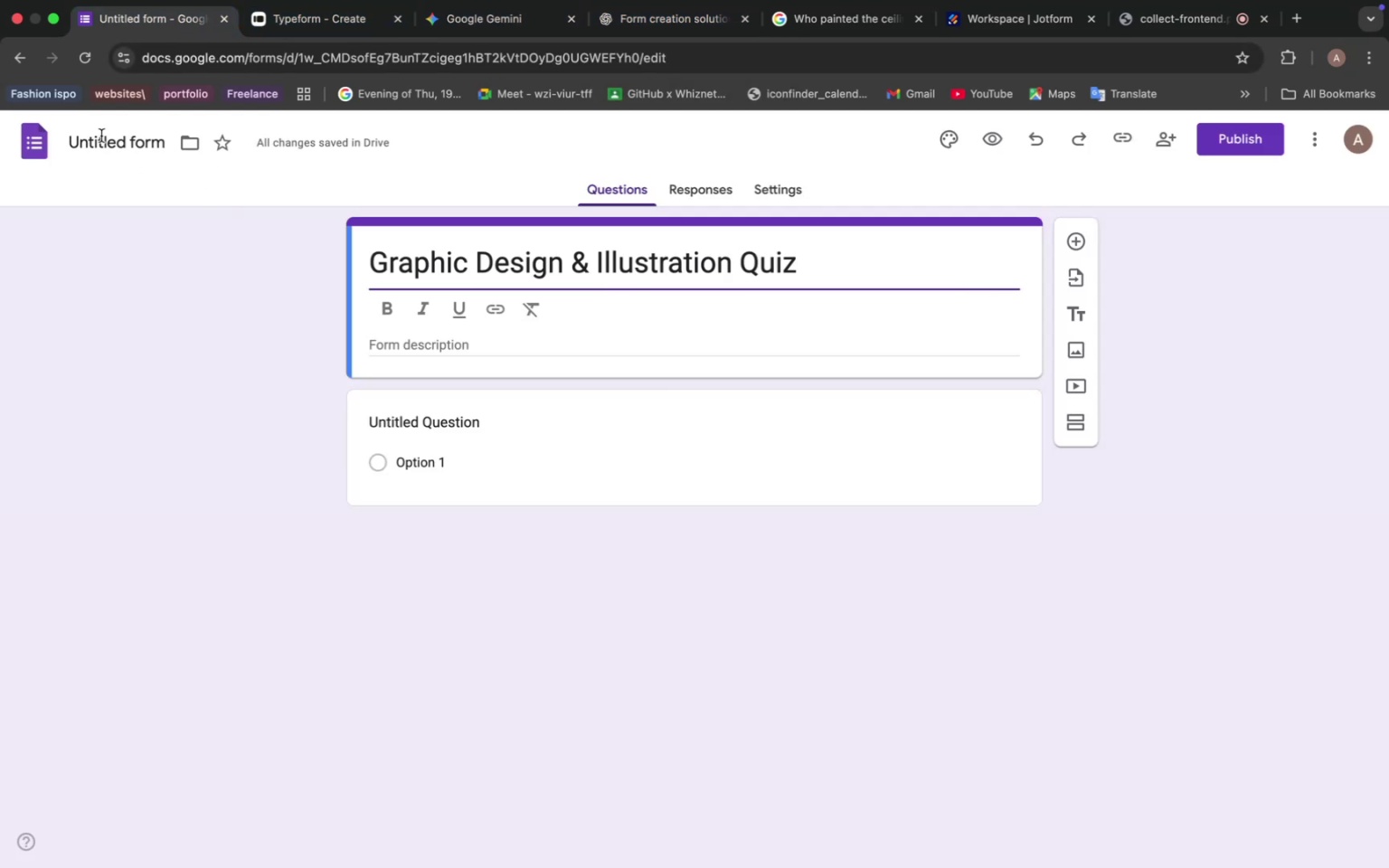 
left_click([101, 136])
 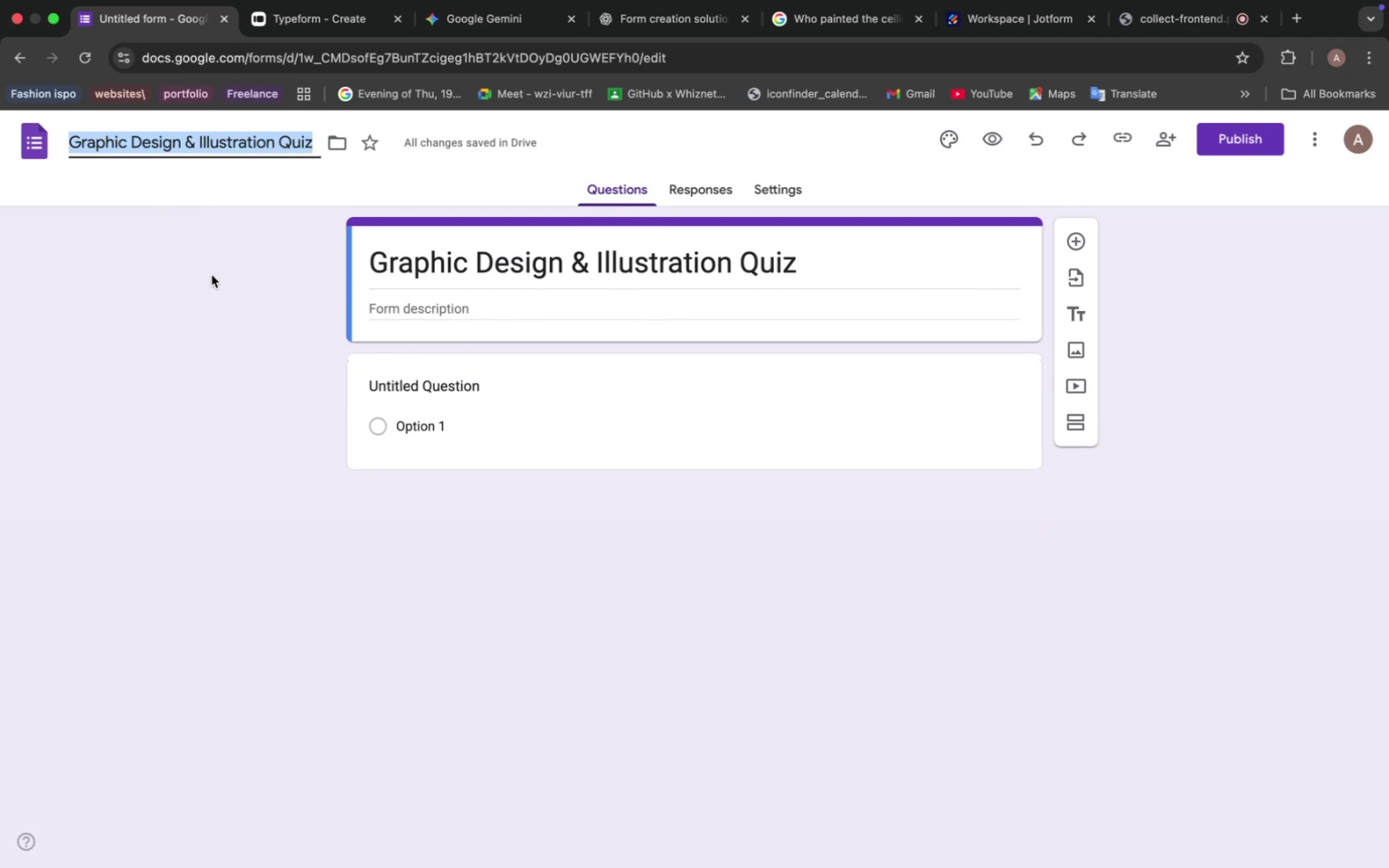 
left_click([212, 275])
 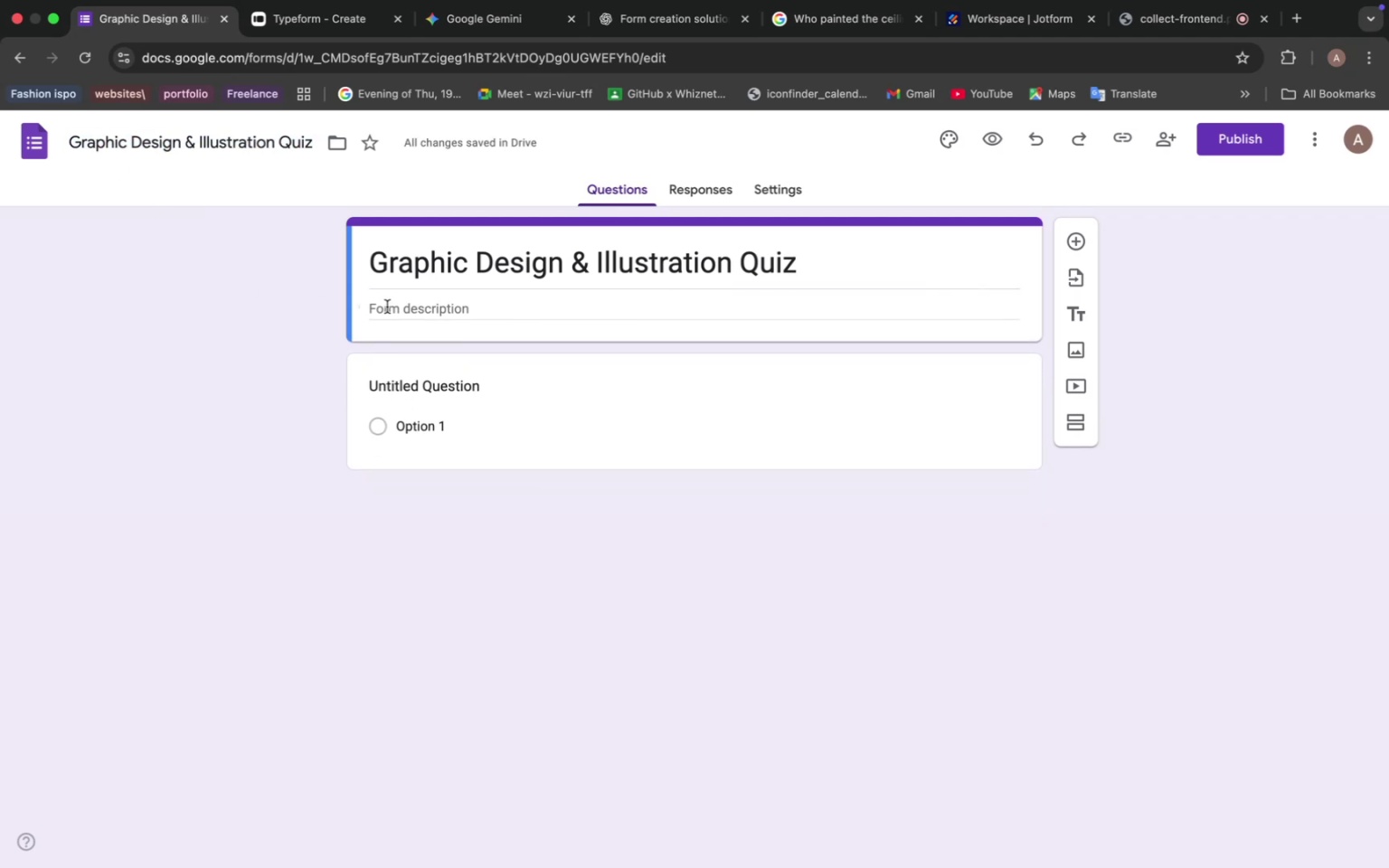 
left_click([387, 307])
 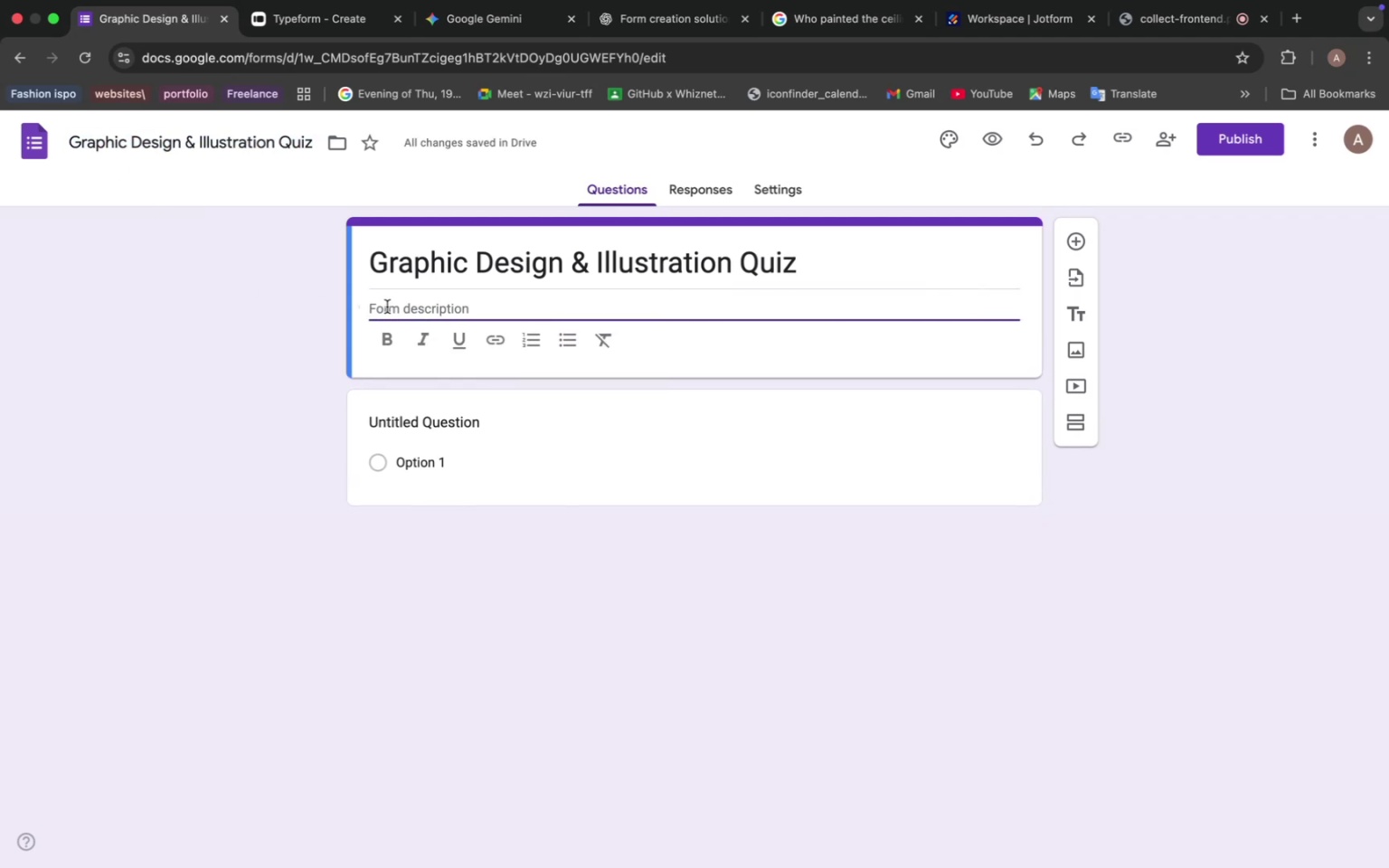 
key(Meta+V)
 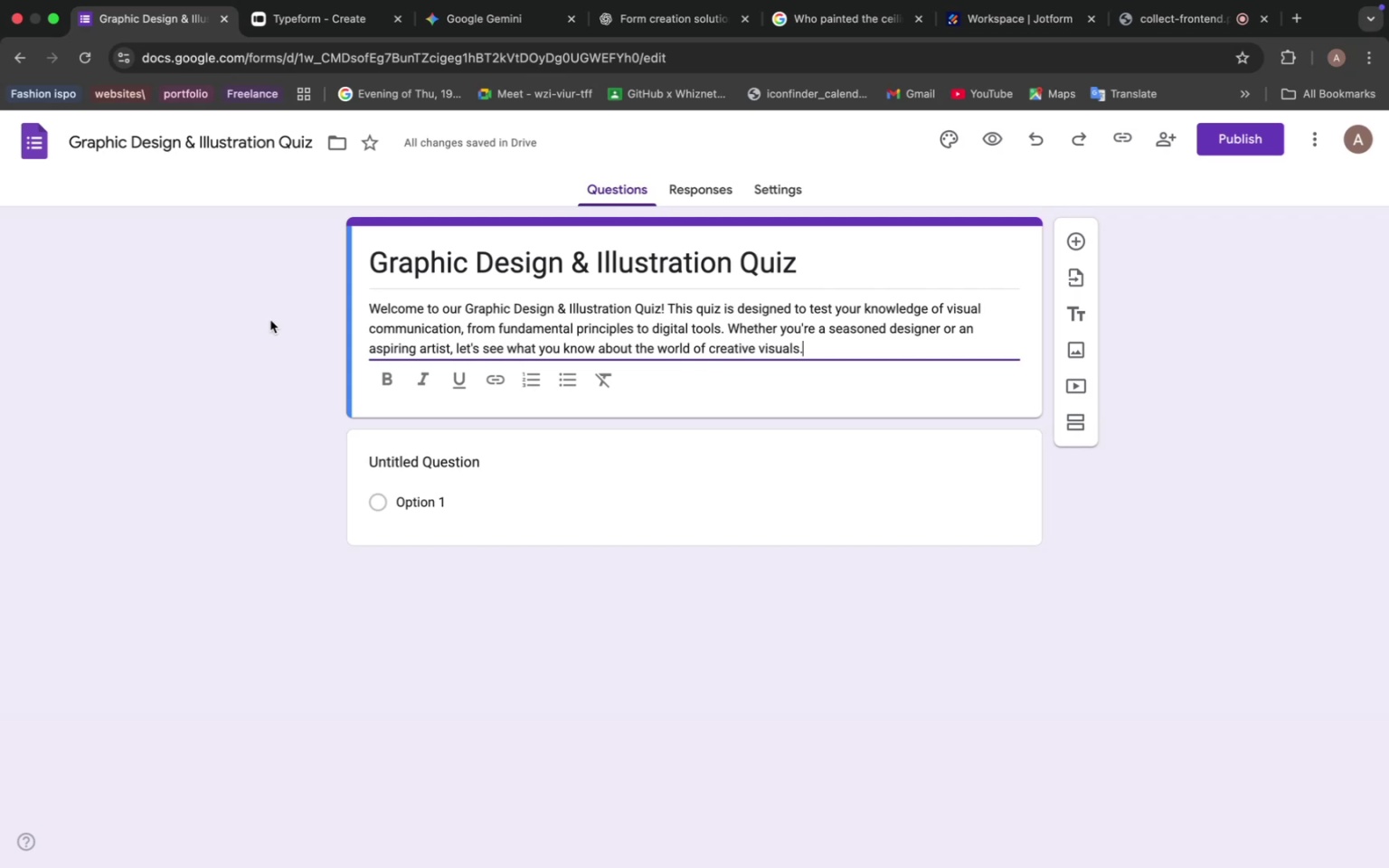 
wait(38.4)
 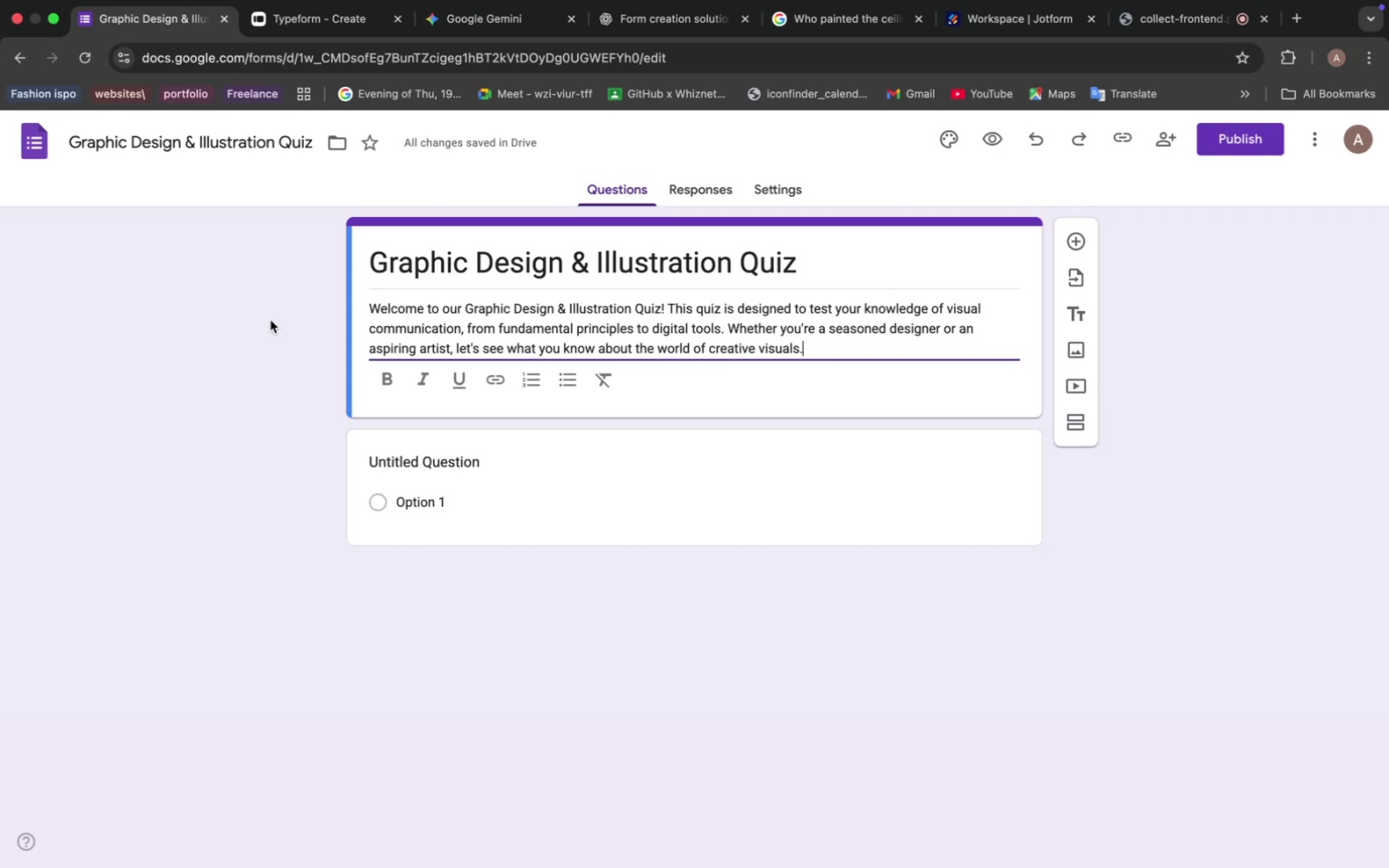 
left_click([484, 14])
 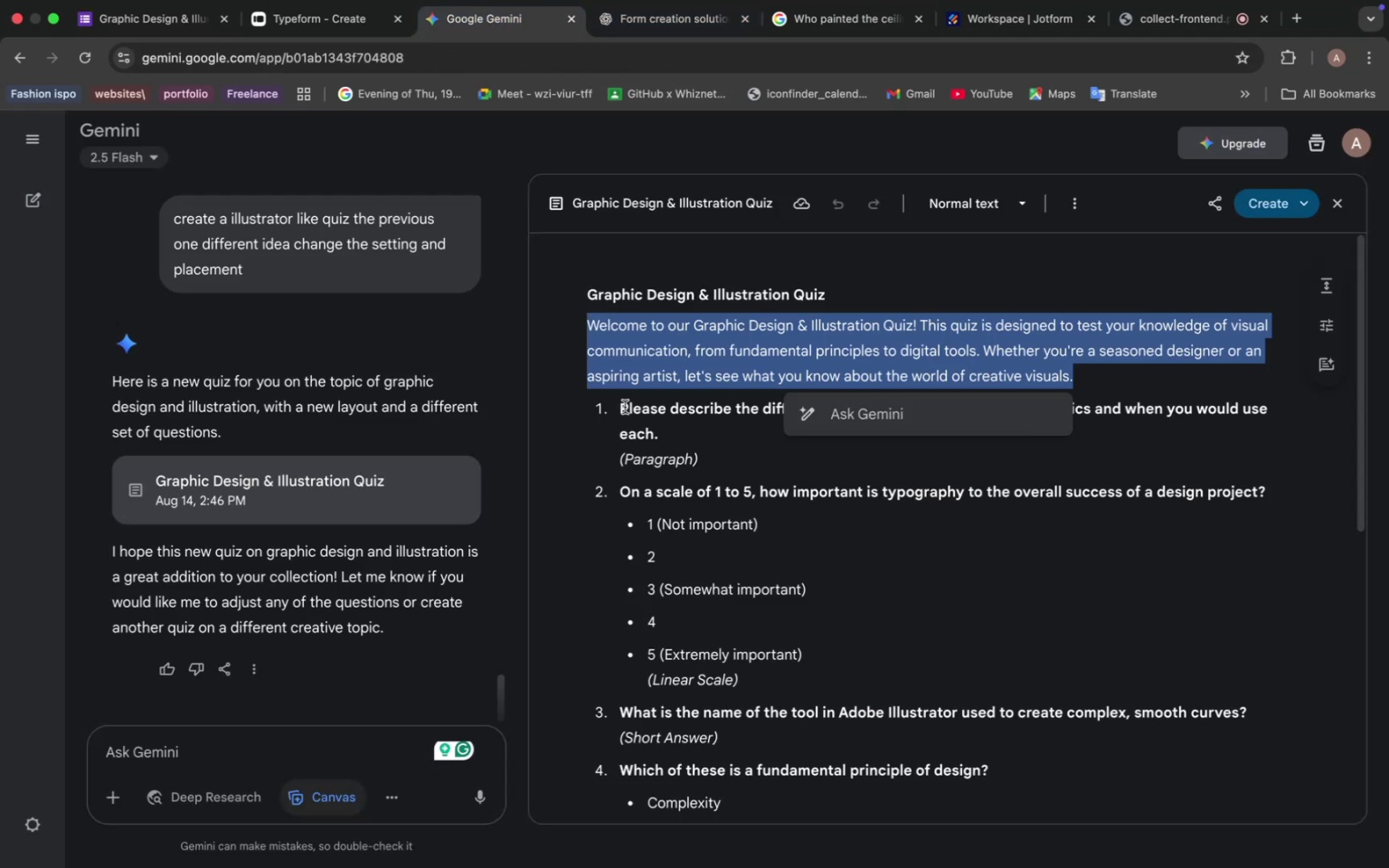 
left_click_drag(start_coordinate=[621, 405], to_coordinate=[675, 429])
 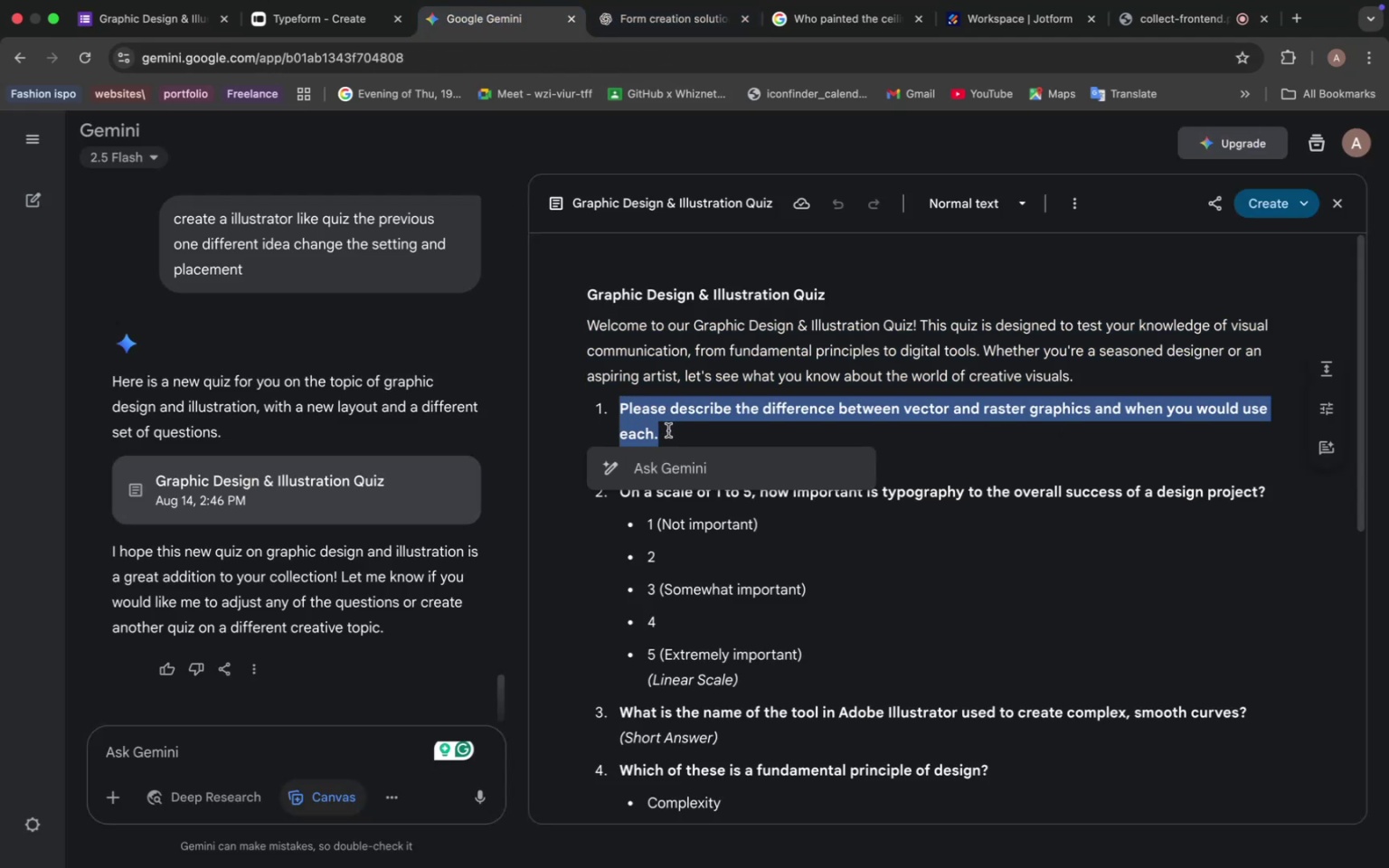 
key(Meta+C)
 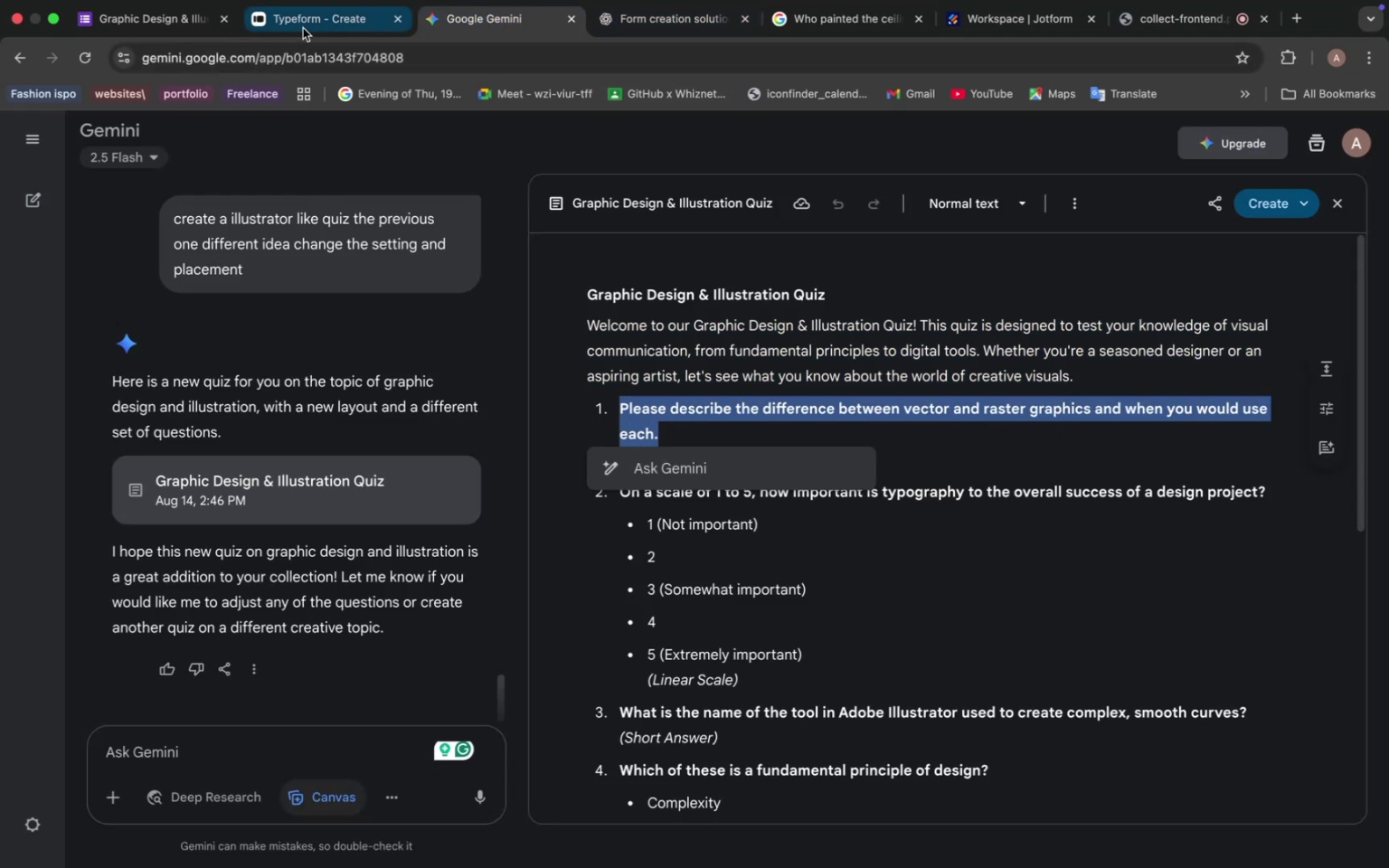 
left_click([300, 22])
 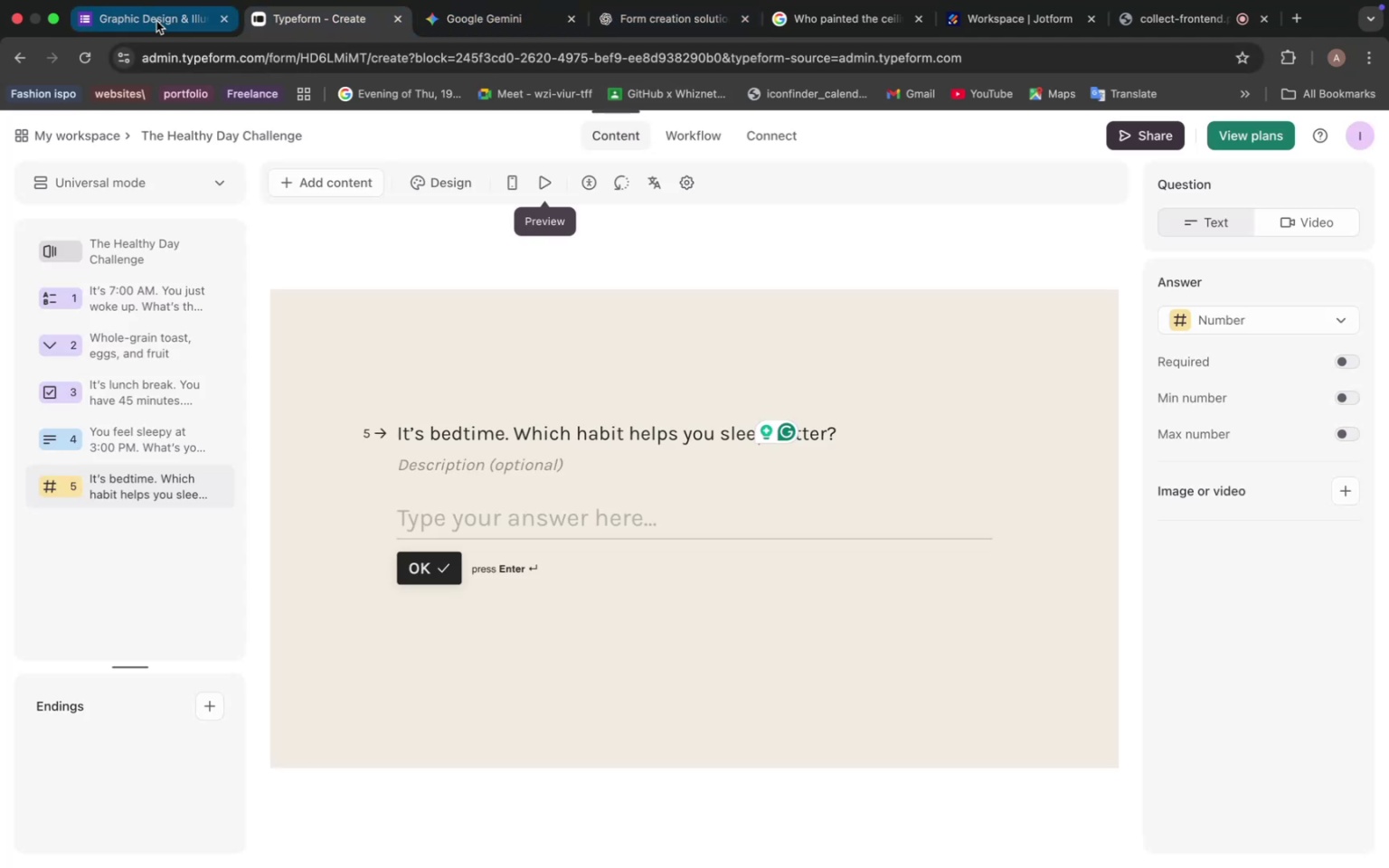 
left_click([156, 21])
 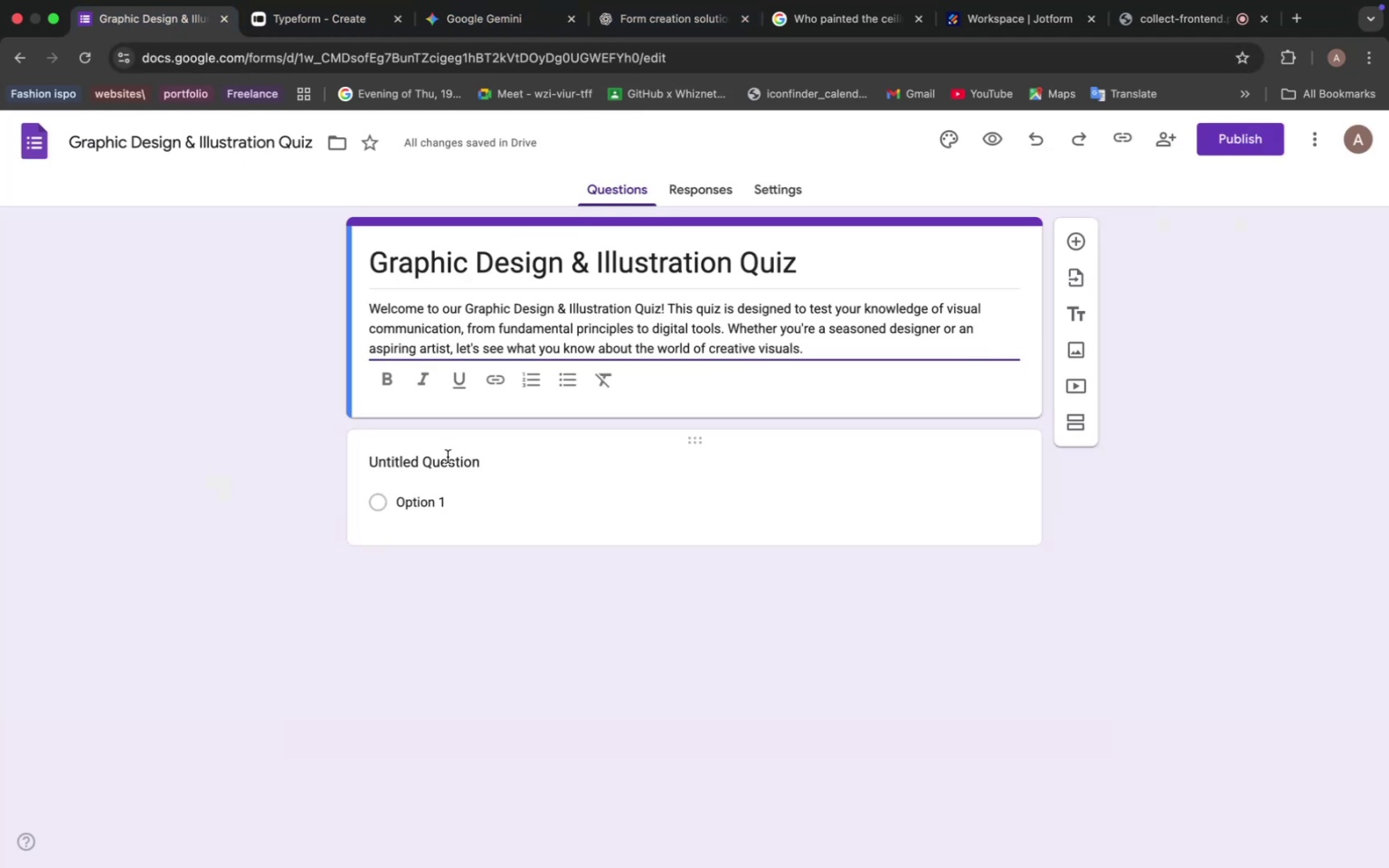 
left_click([446, 462])
 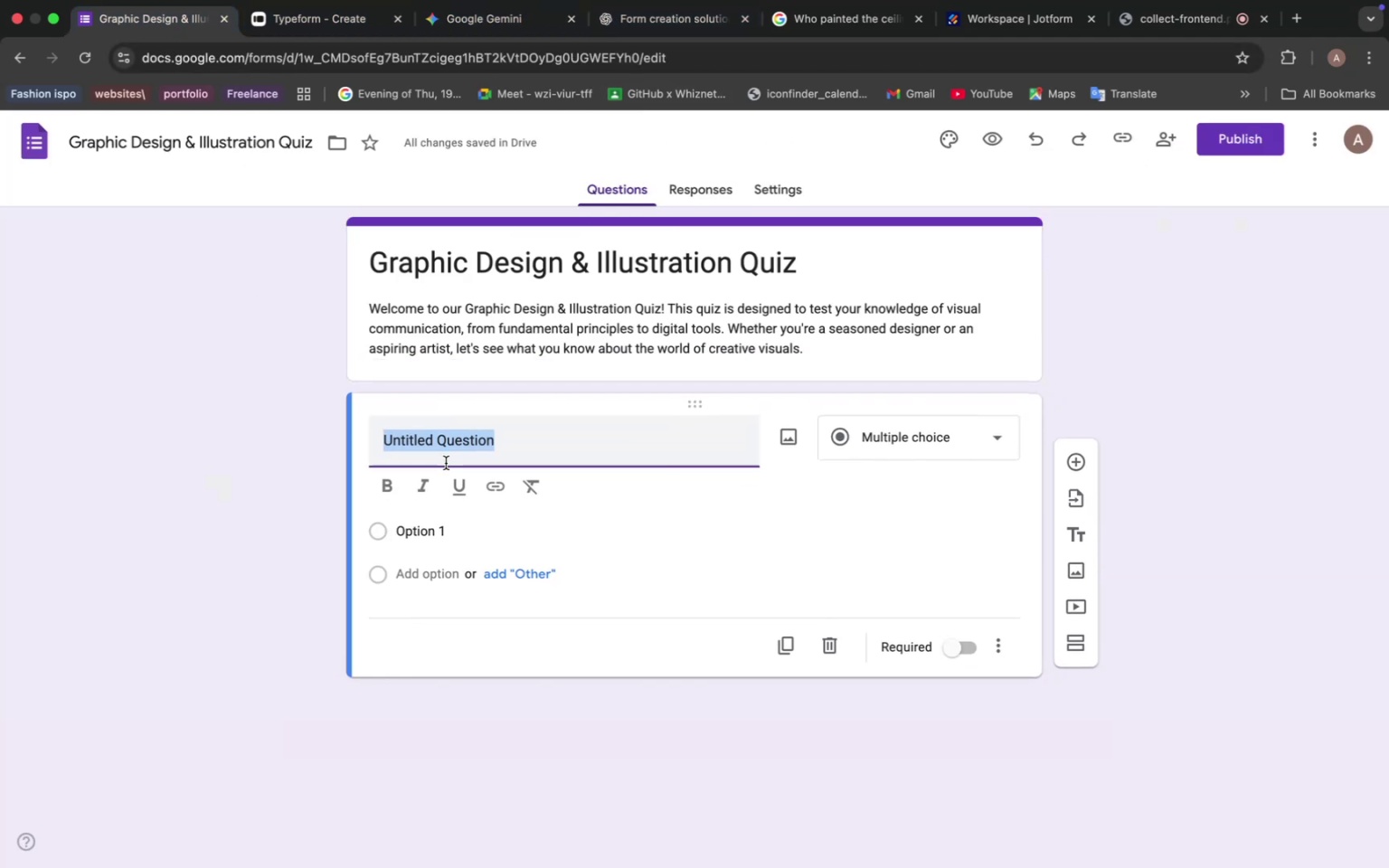 
key(Meta+V)
 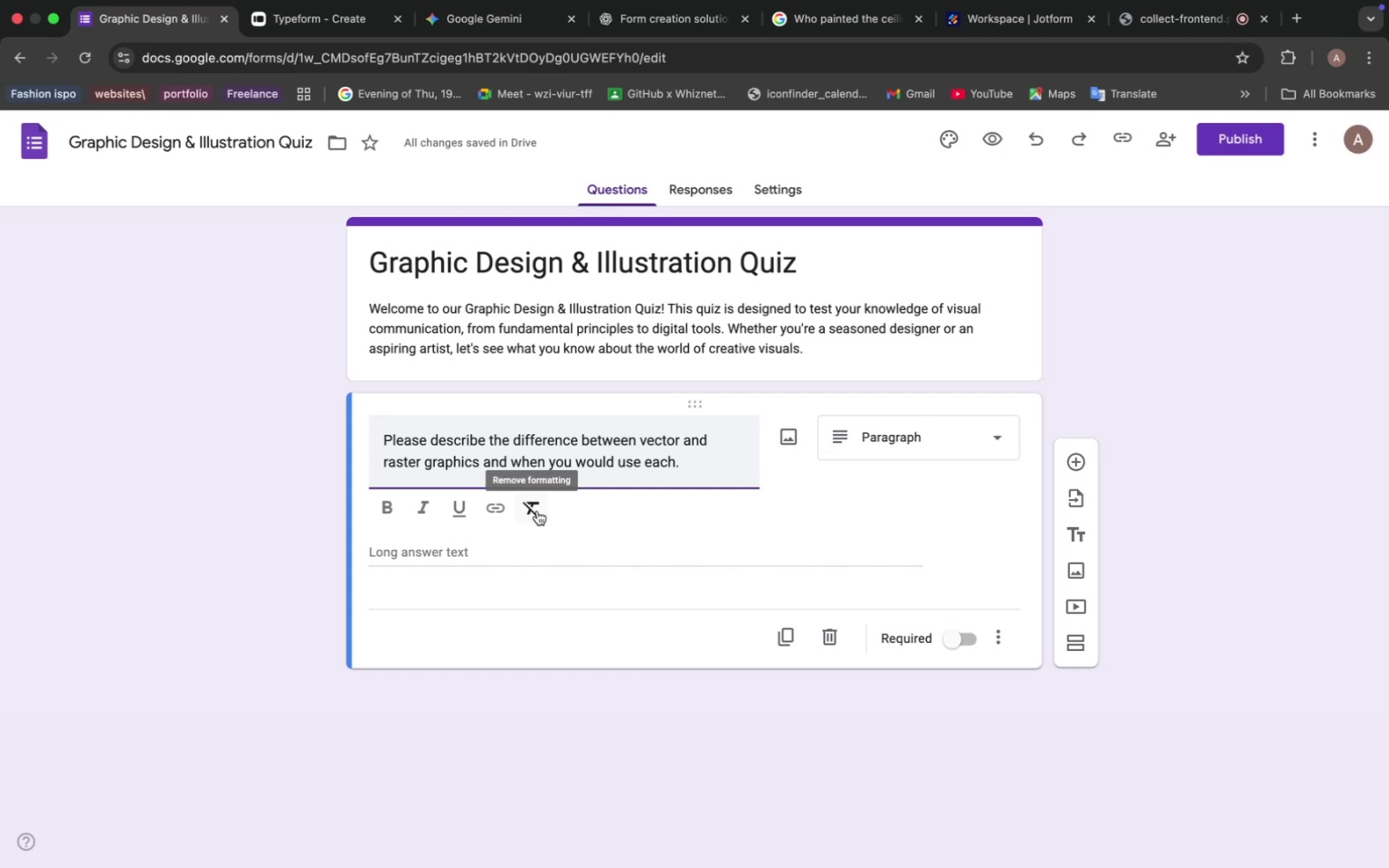 
wait(22.83)
 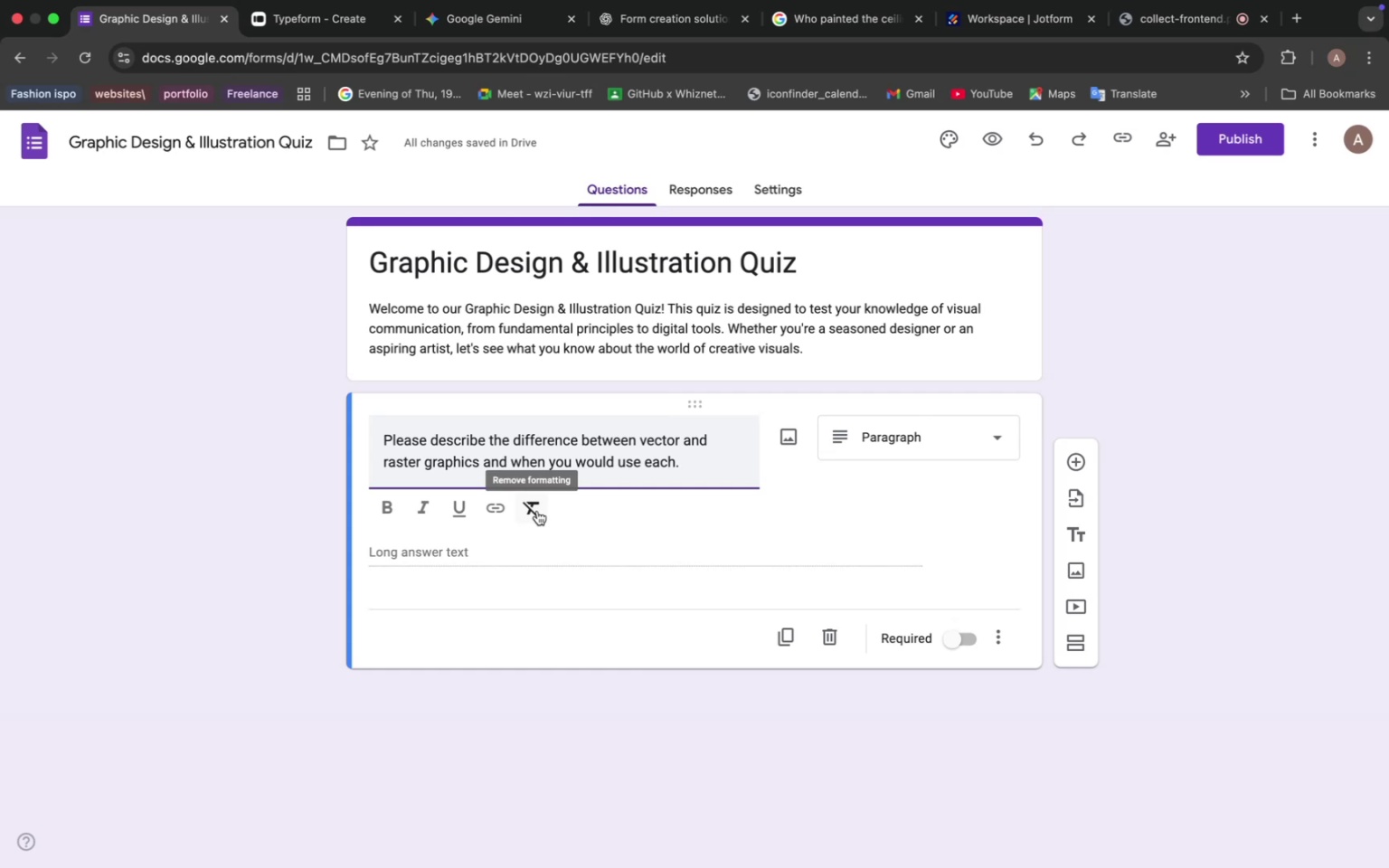 
left_click([639, 19])
 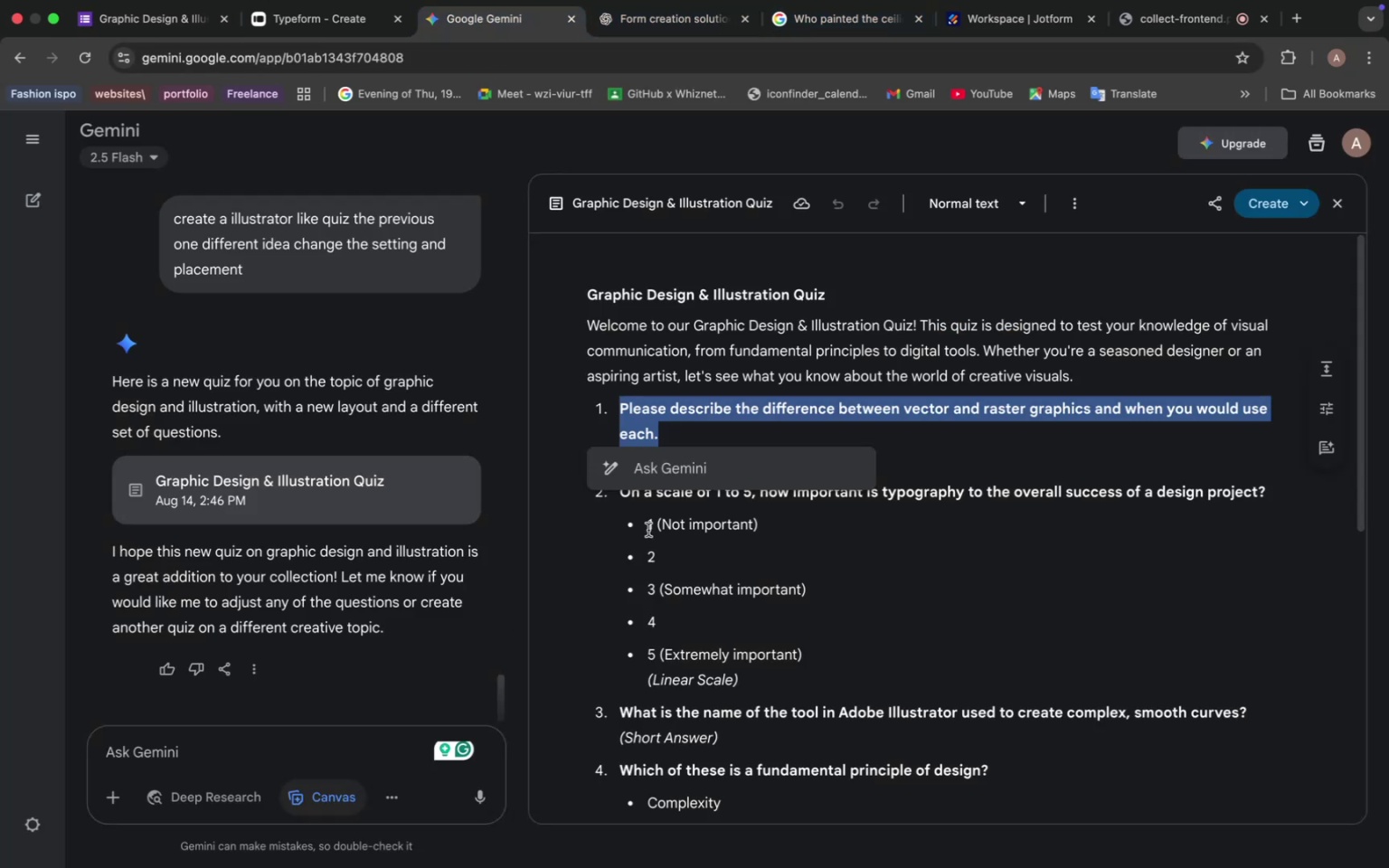 
left_click_drag(start_coordinate=[620, 487], to_coordinate=[1267, 496])
 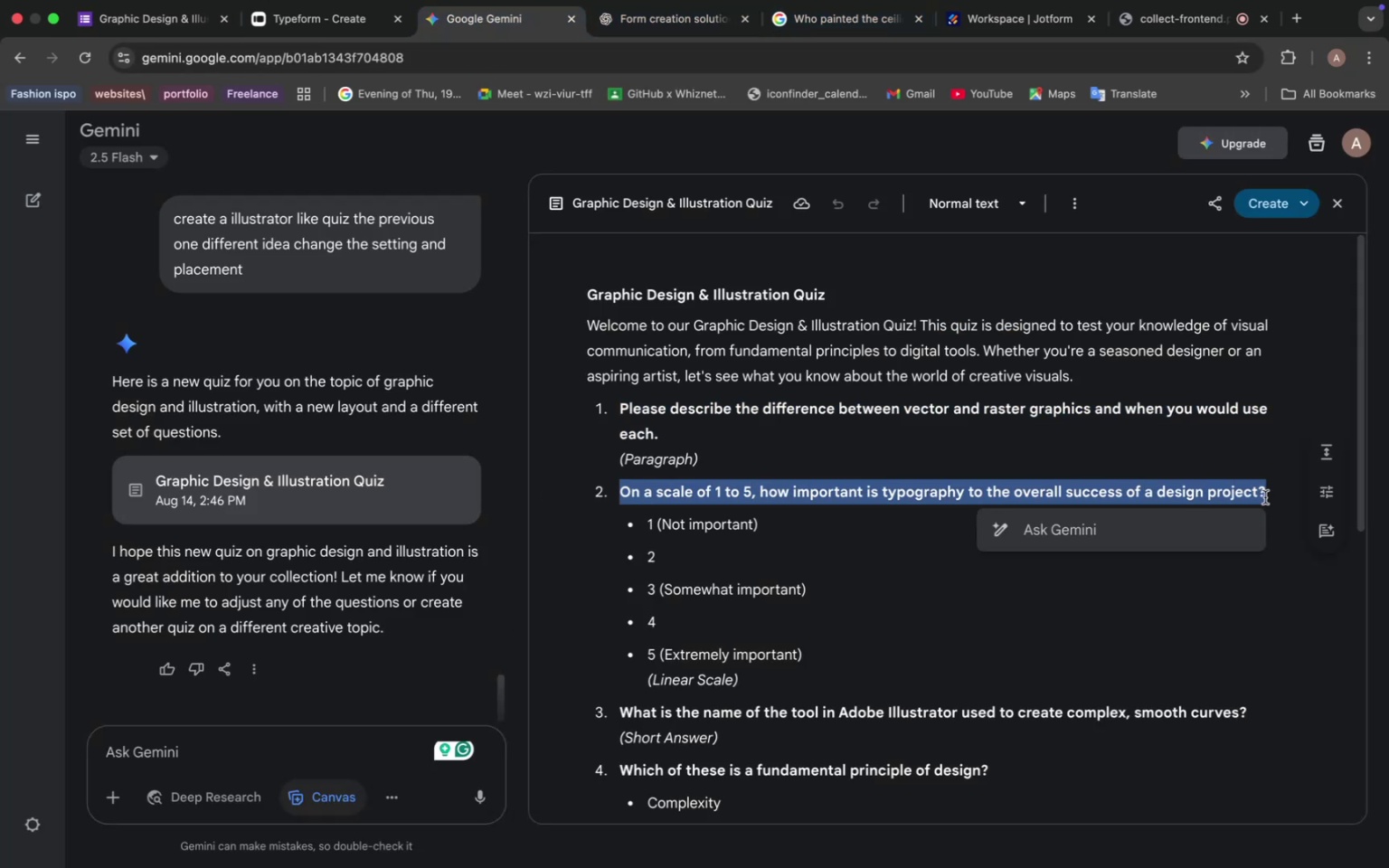 
key(Meta+C)
 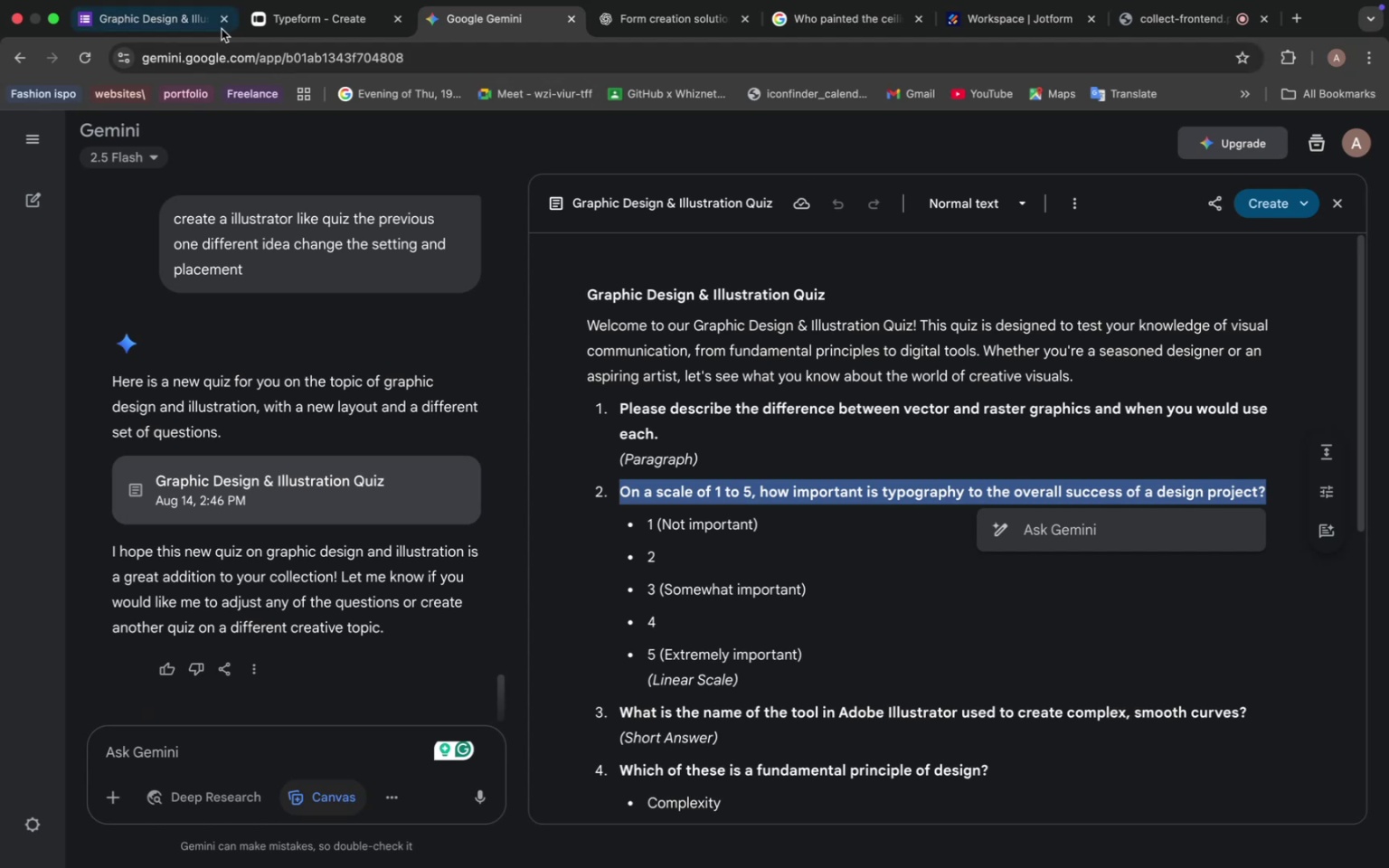 
left_click([125, 25])
 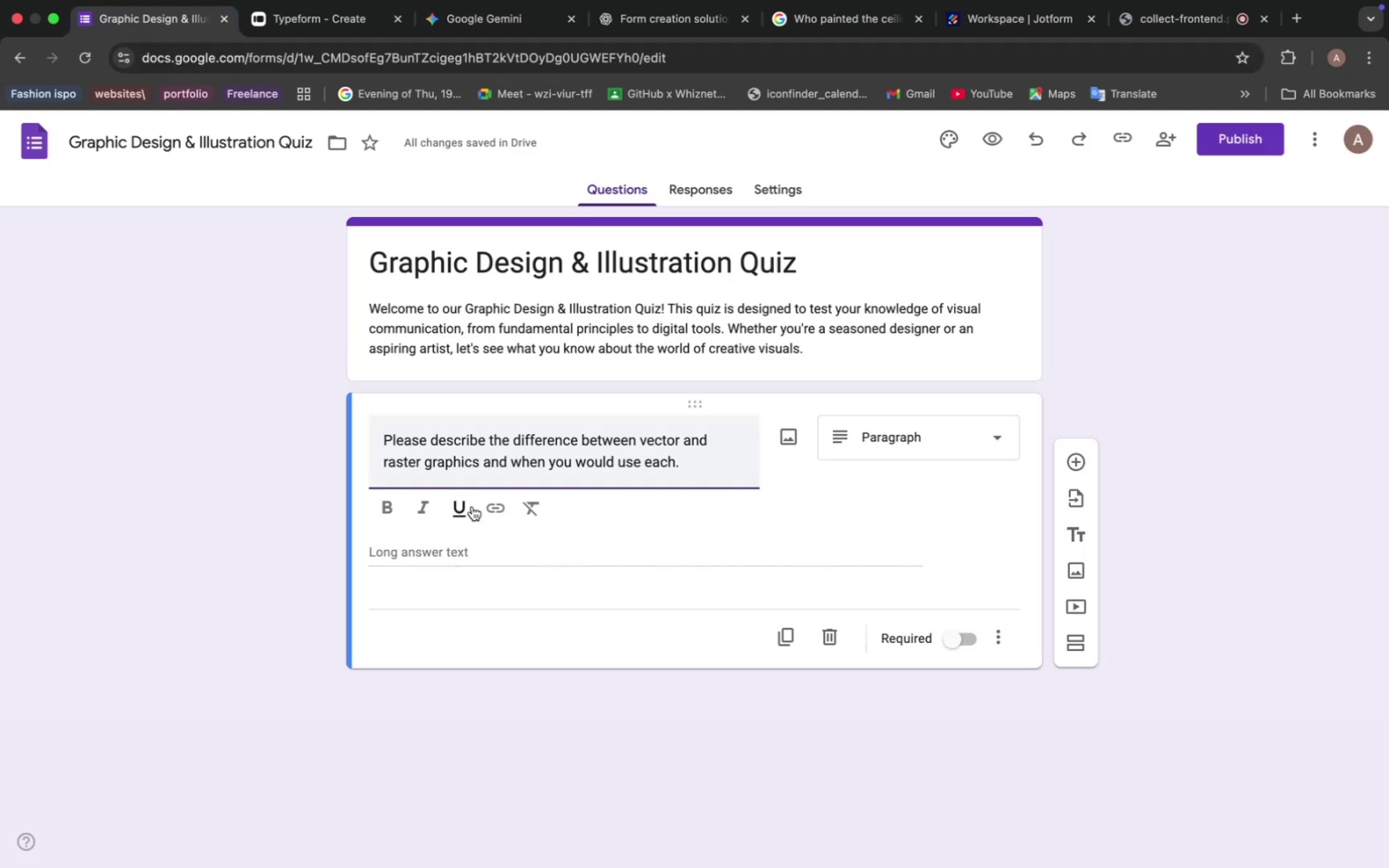 
wait(11.22)
 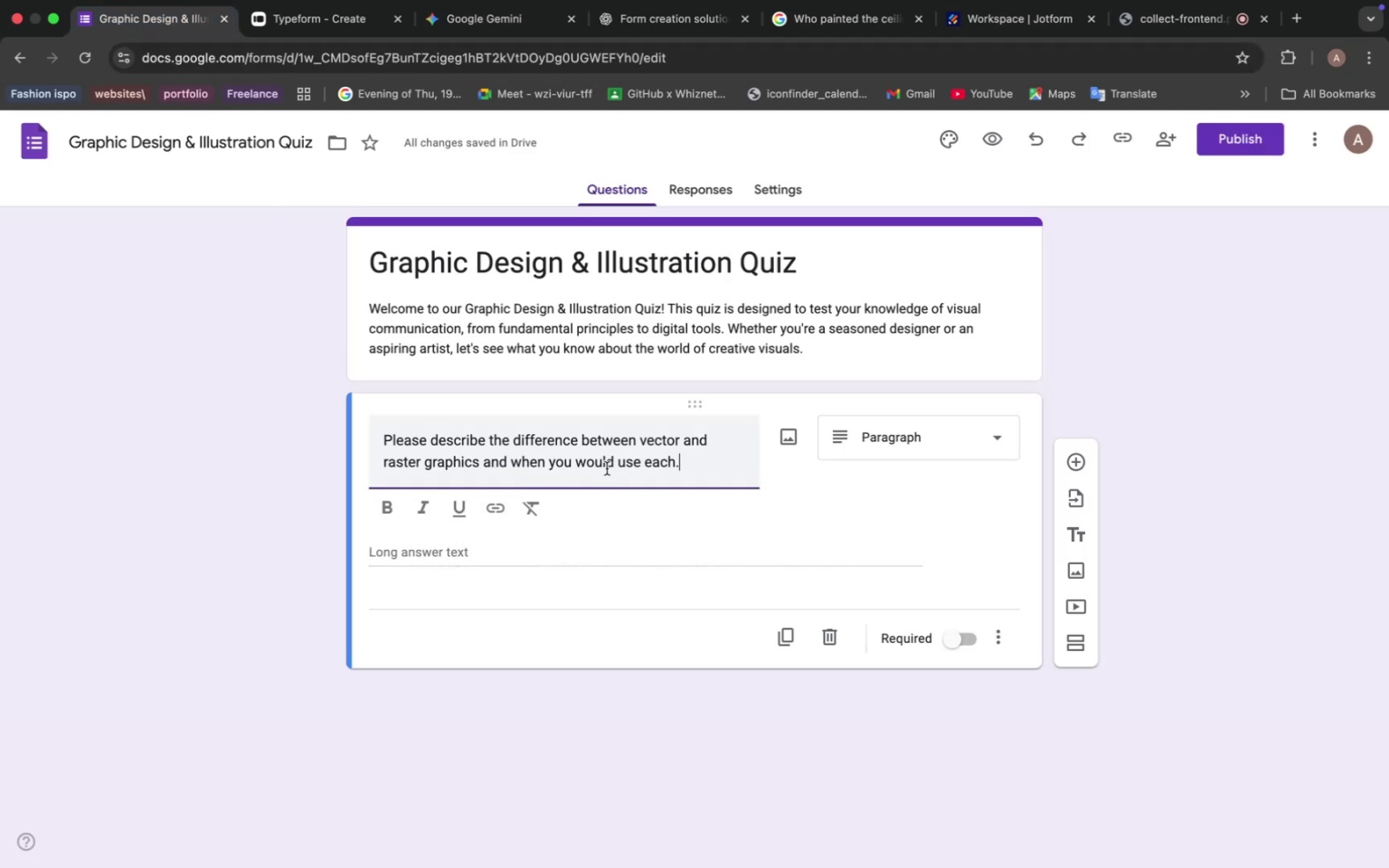 
key(Meta+V)
 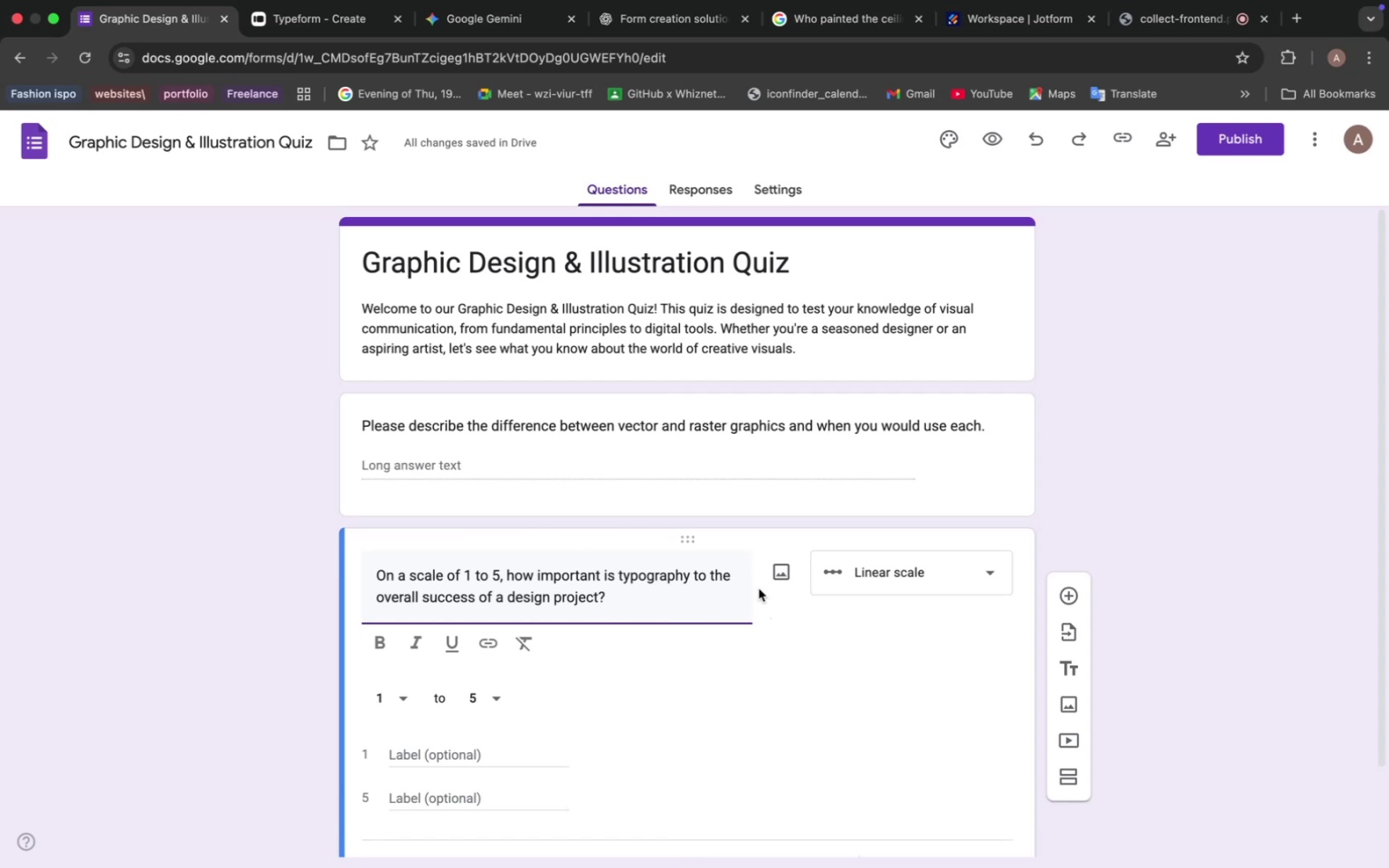 
wait(16.64)
 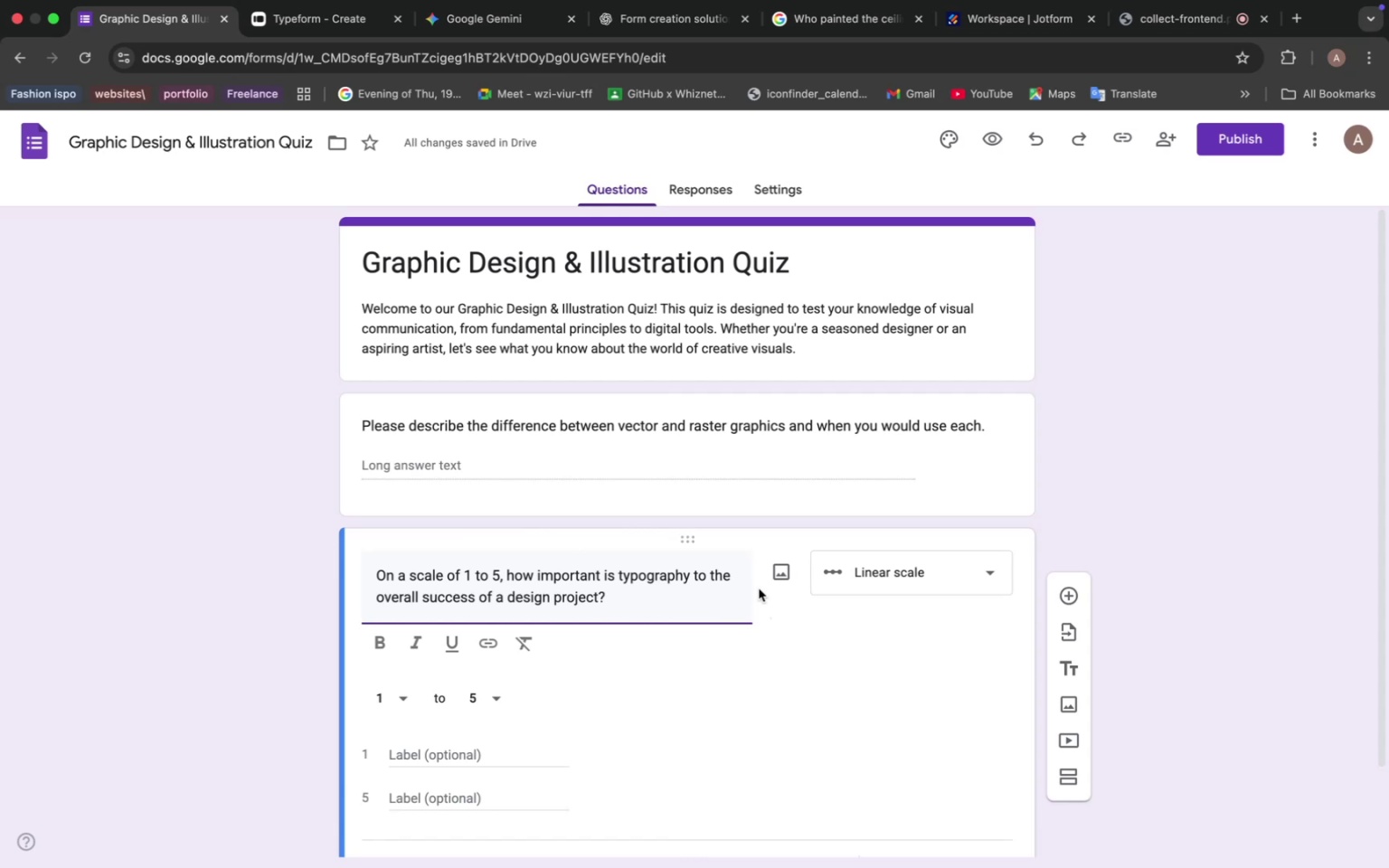 
left_click([686, 17])
 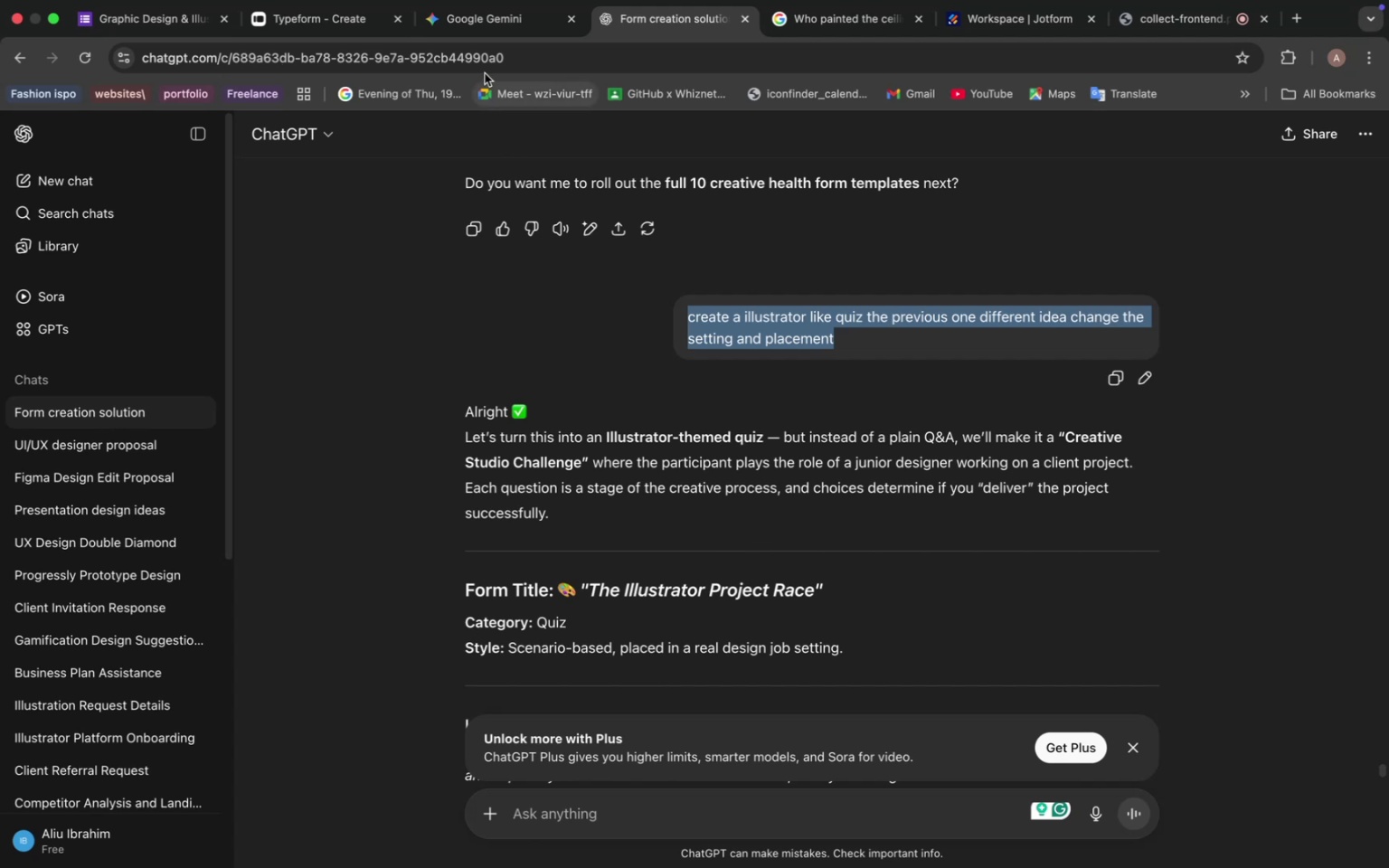 
left_click([494, 20])
 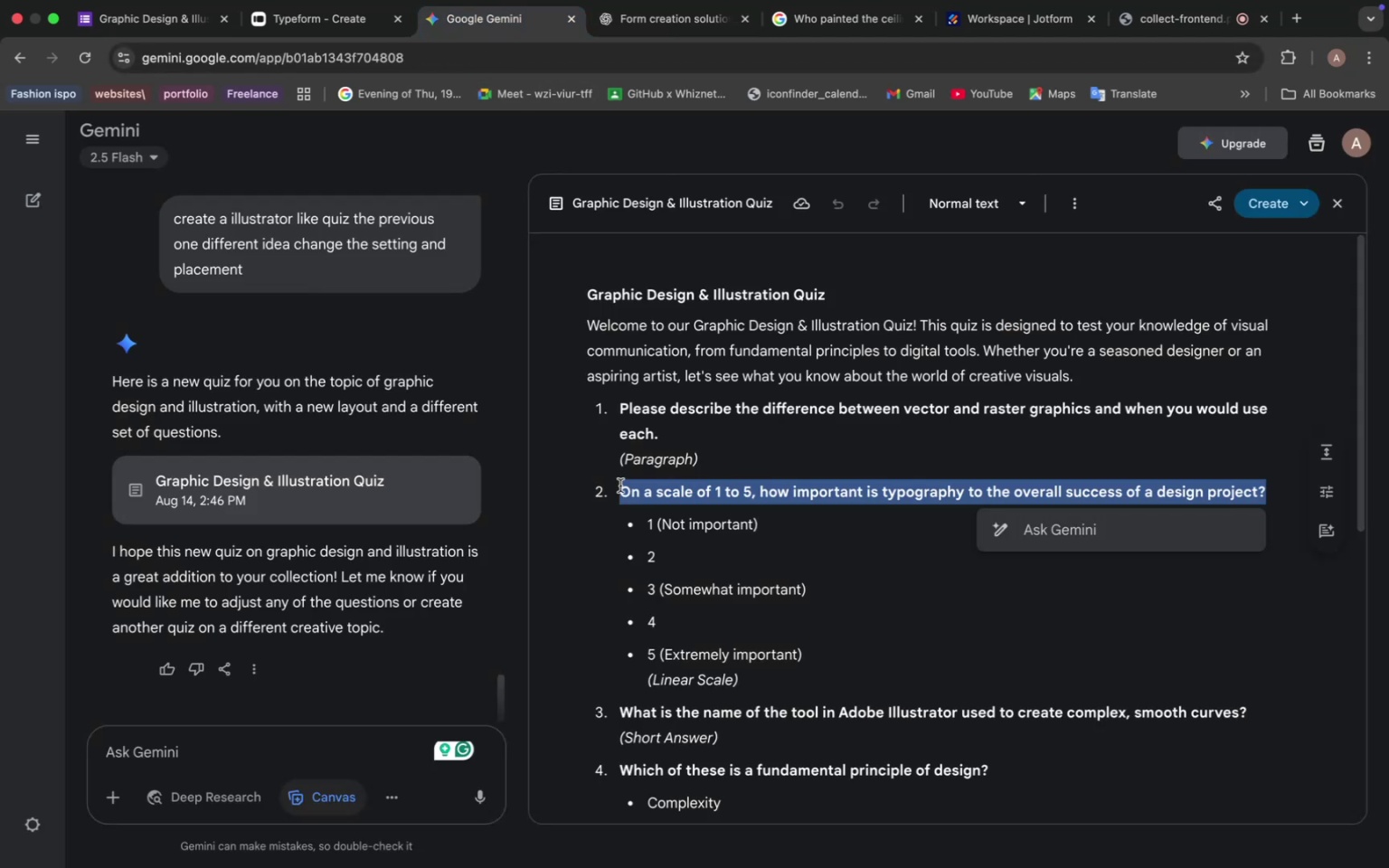 
scroll: coordinate [682, 519], scroll_direction: down, amount: 7.0
 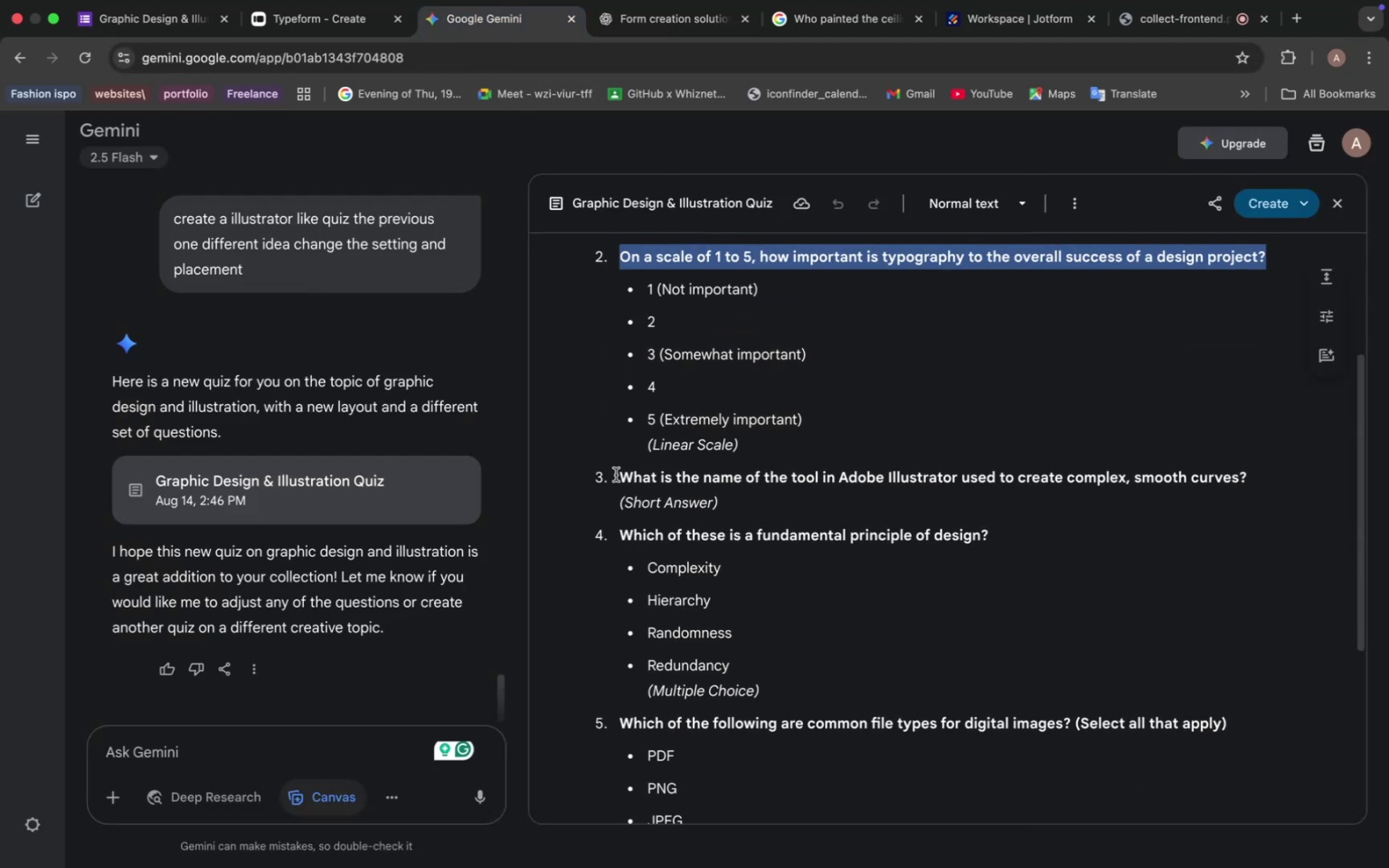 
left_click_drag(start_coordinate=[616, 475], to_coordinate=[1252, 475])
 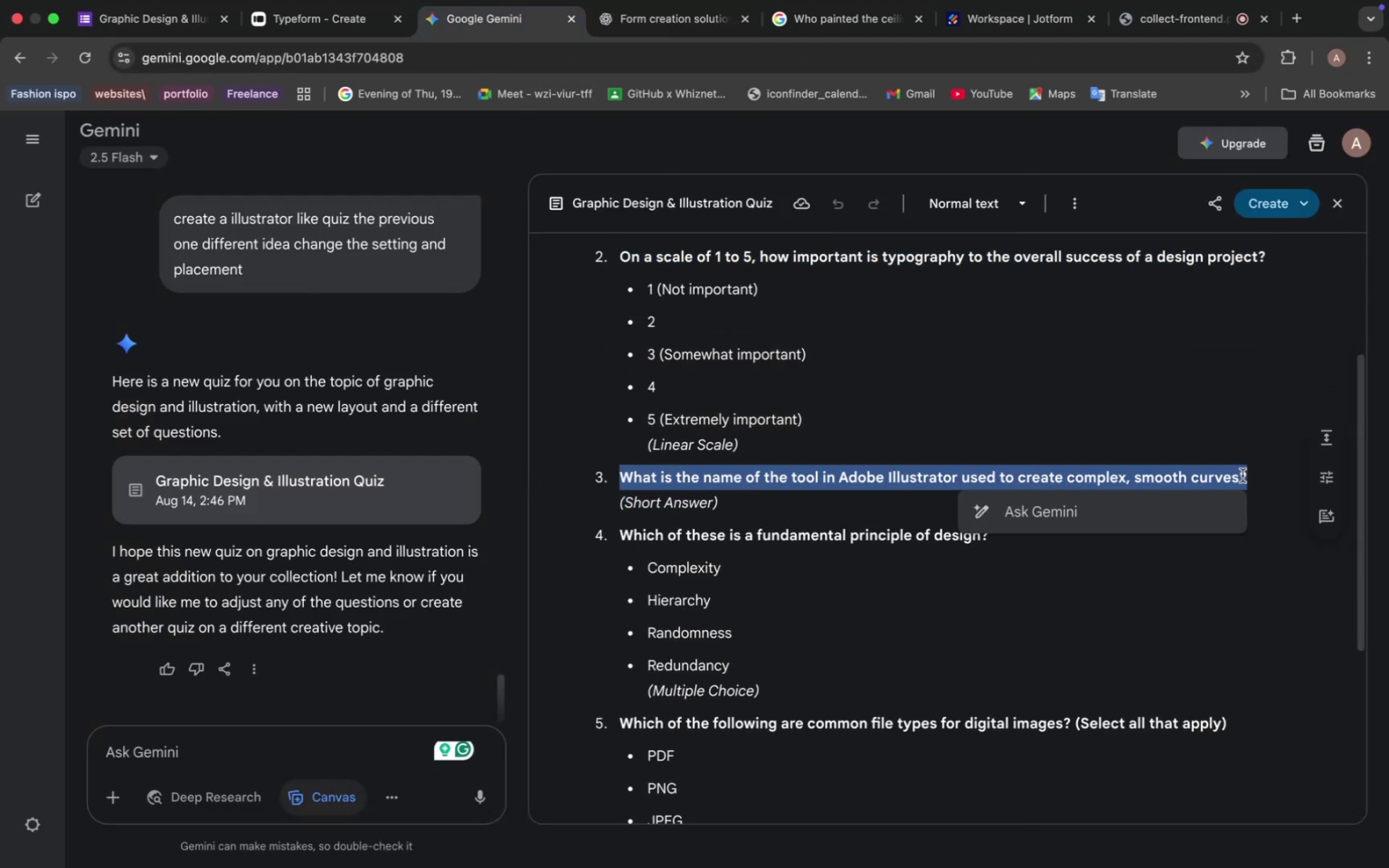 
key(Meta+C)
 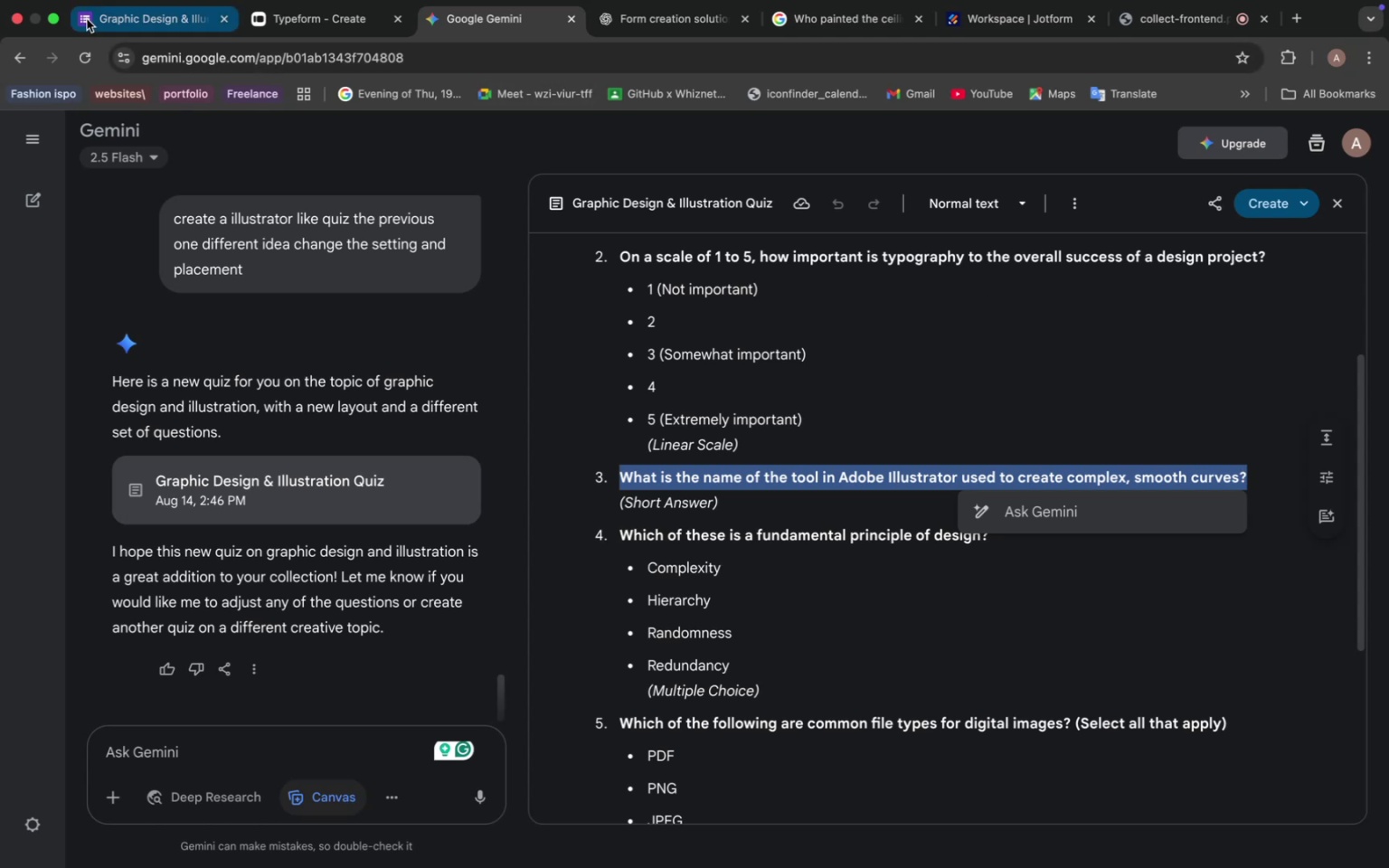 
left_click([125, 18])
 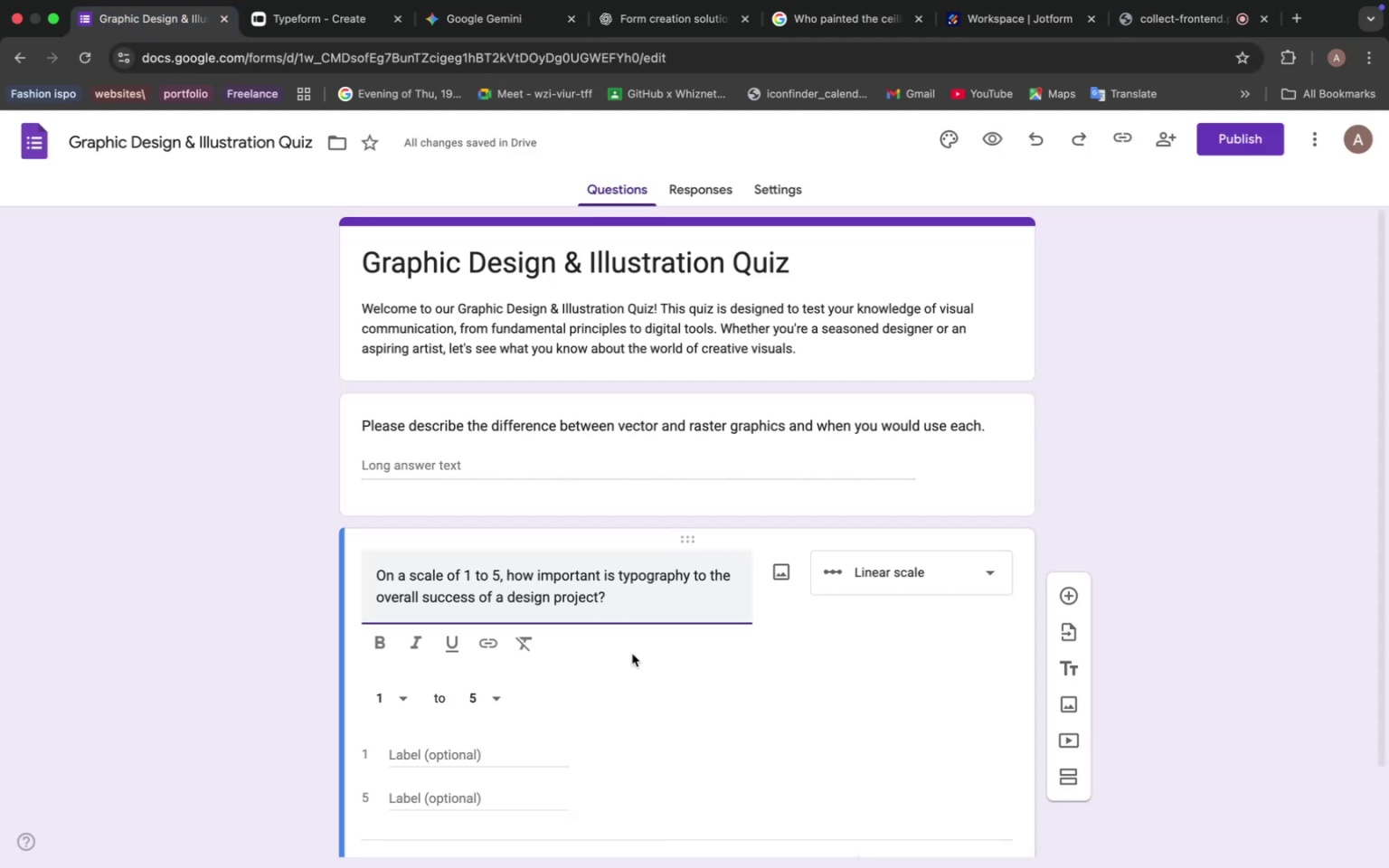 
scroll: coordinate [643, 617], scroll_direction: down, amount: 15.0
 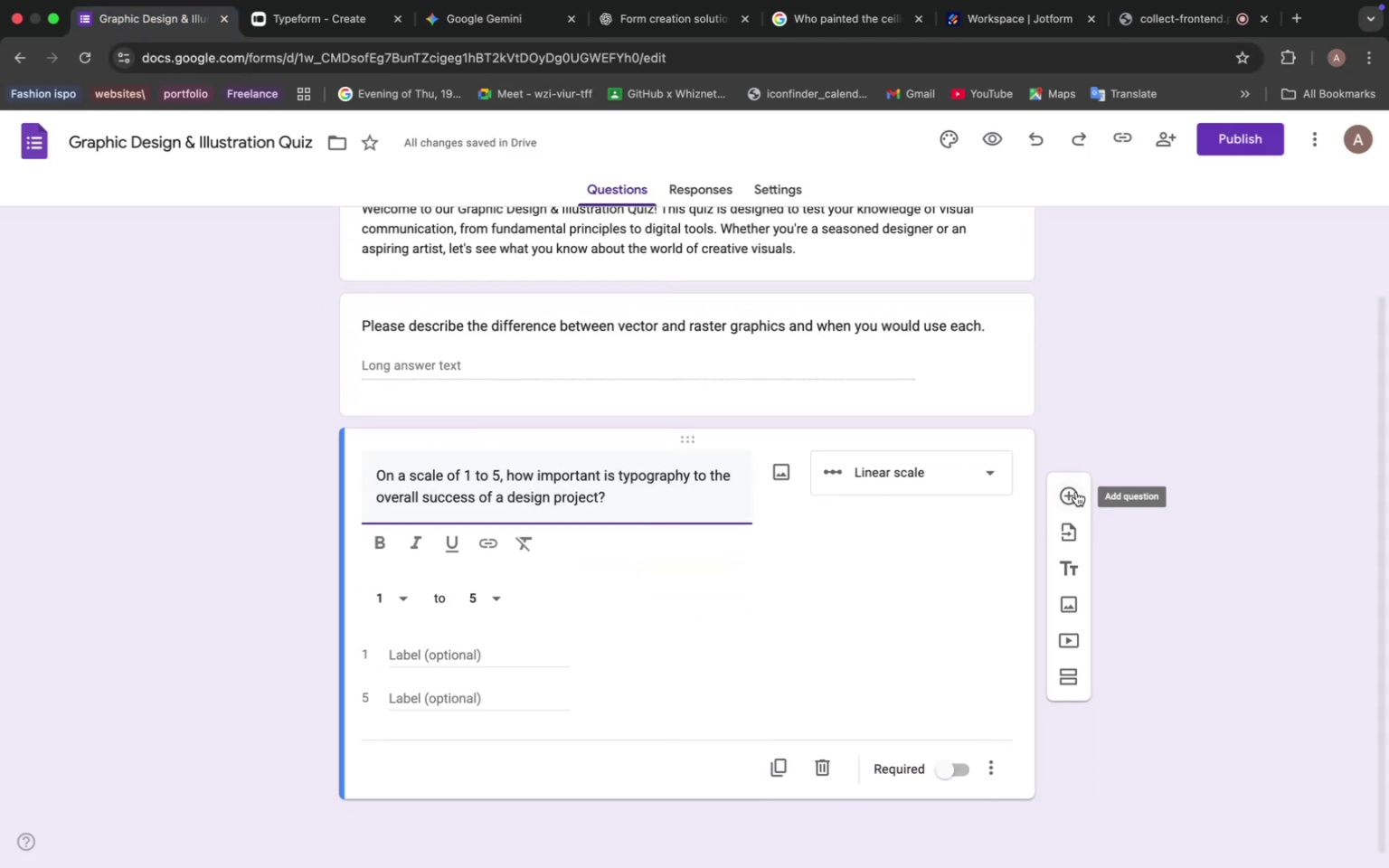 
left_click([1072, 495])
 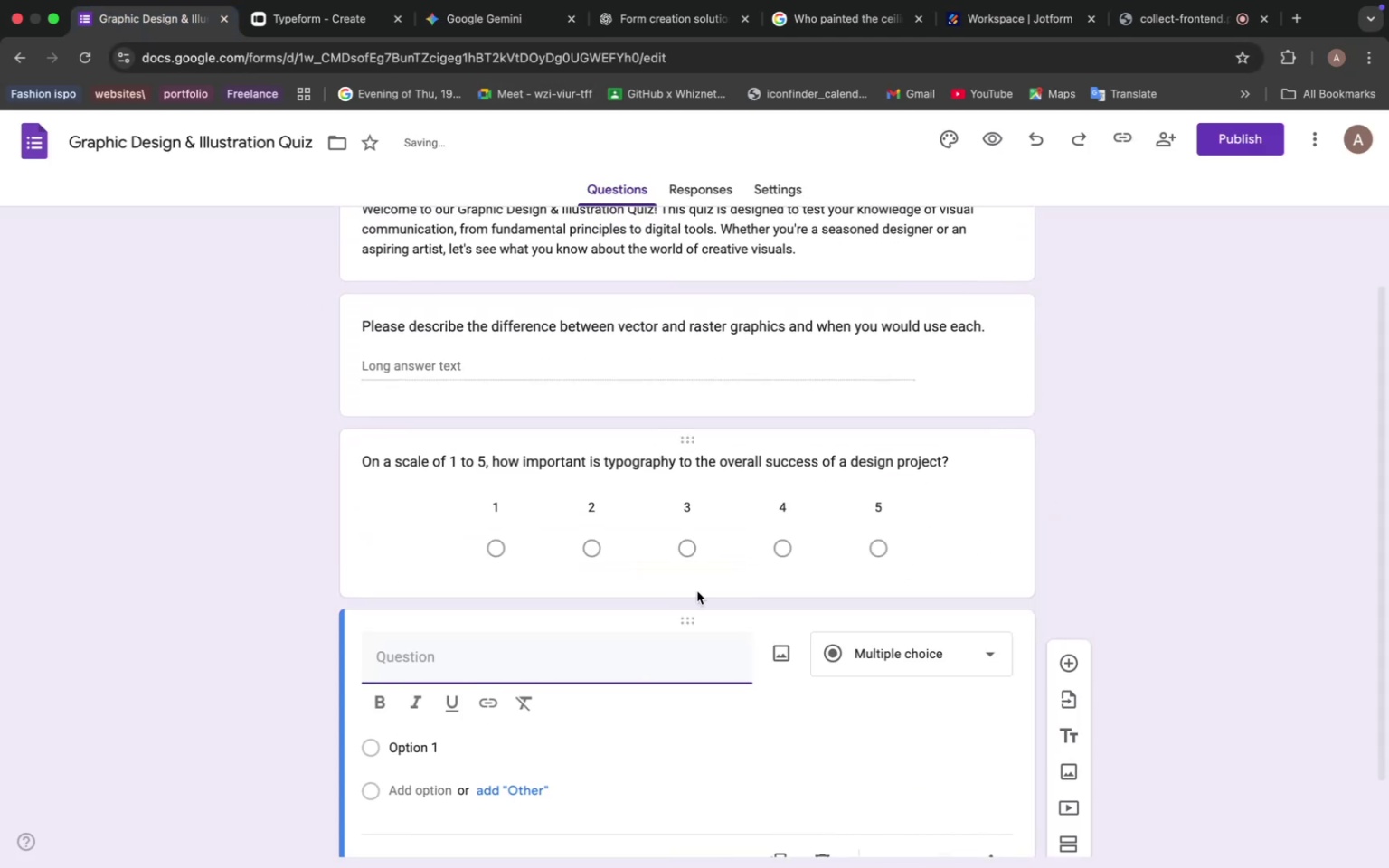 
scroll: coordinate [572, 611], scroll_direction: down, amount: 14.0
 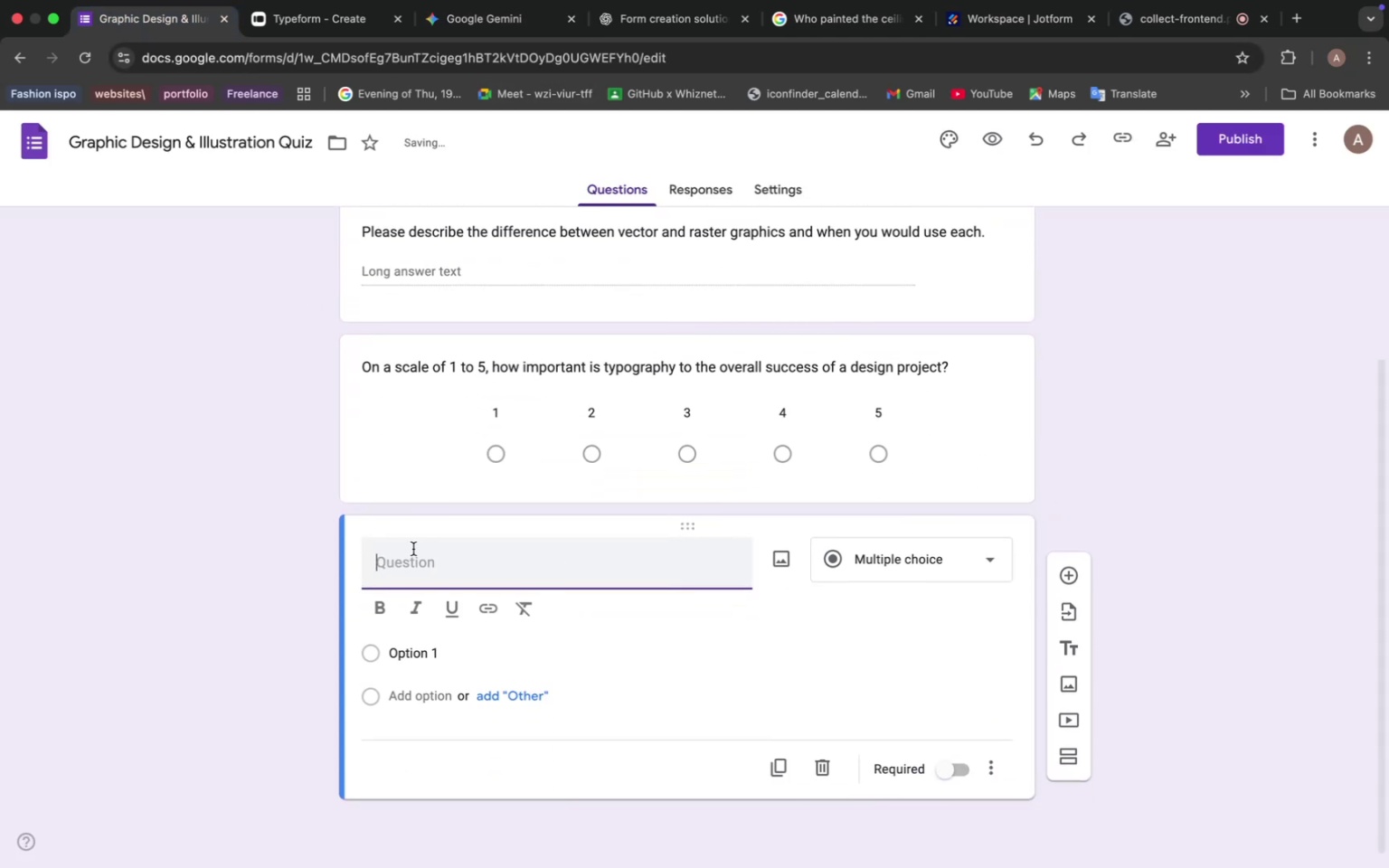 
left_click([413, 549])
 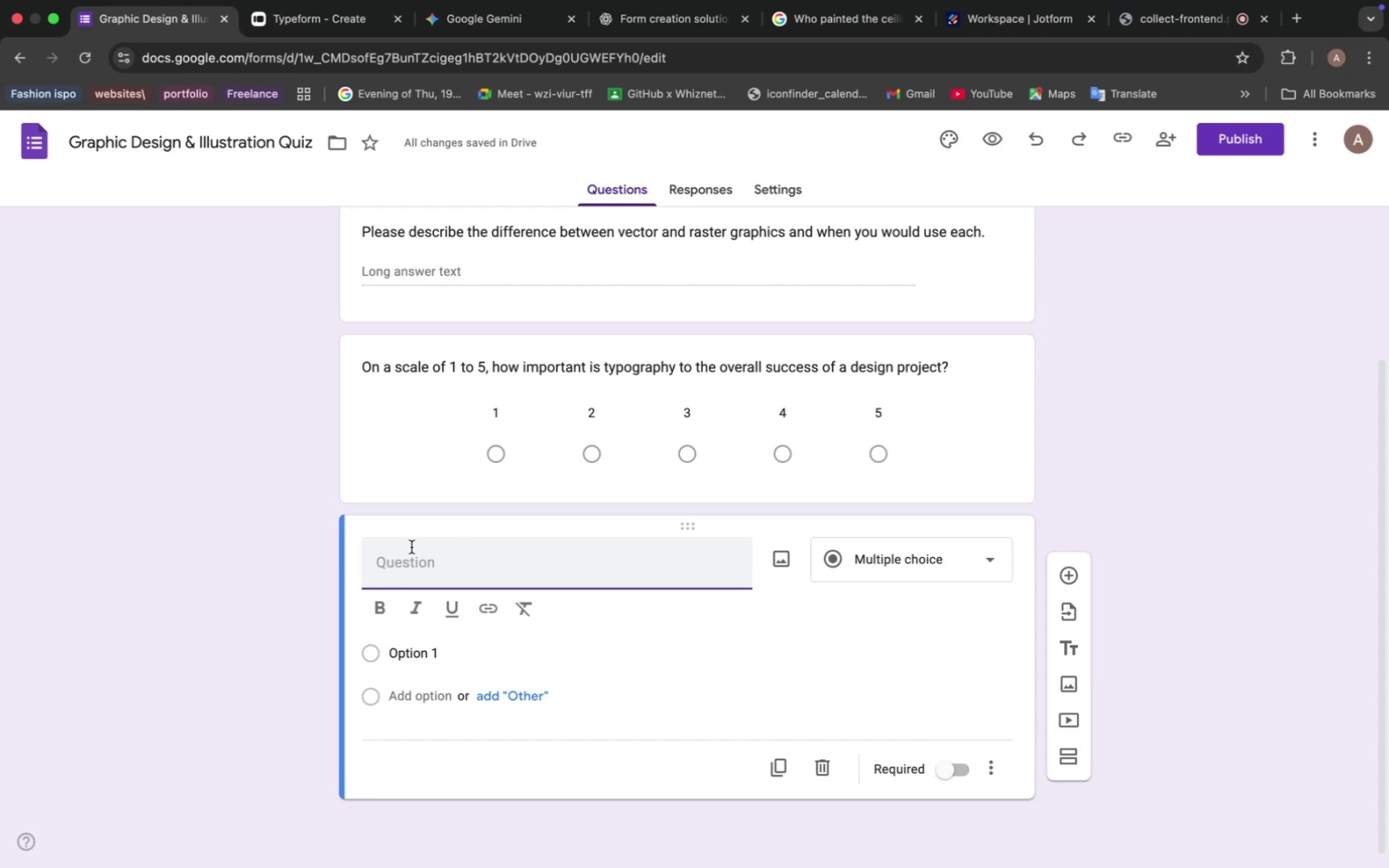 
wait(58.29)
 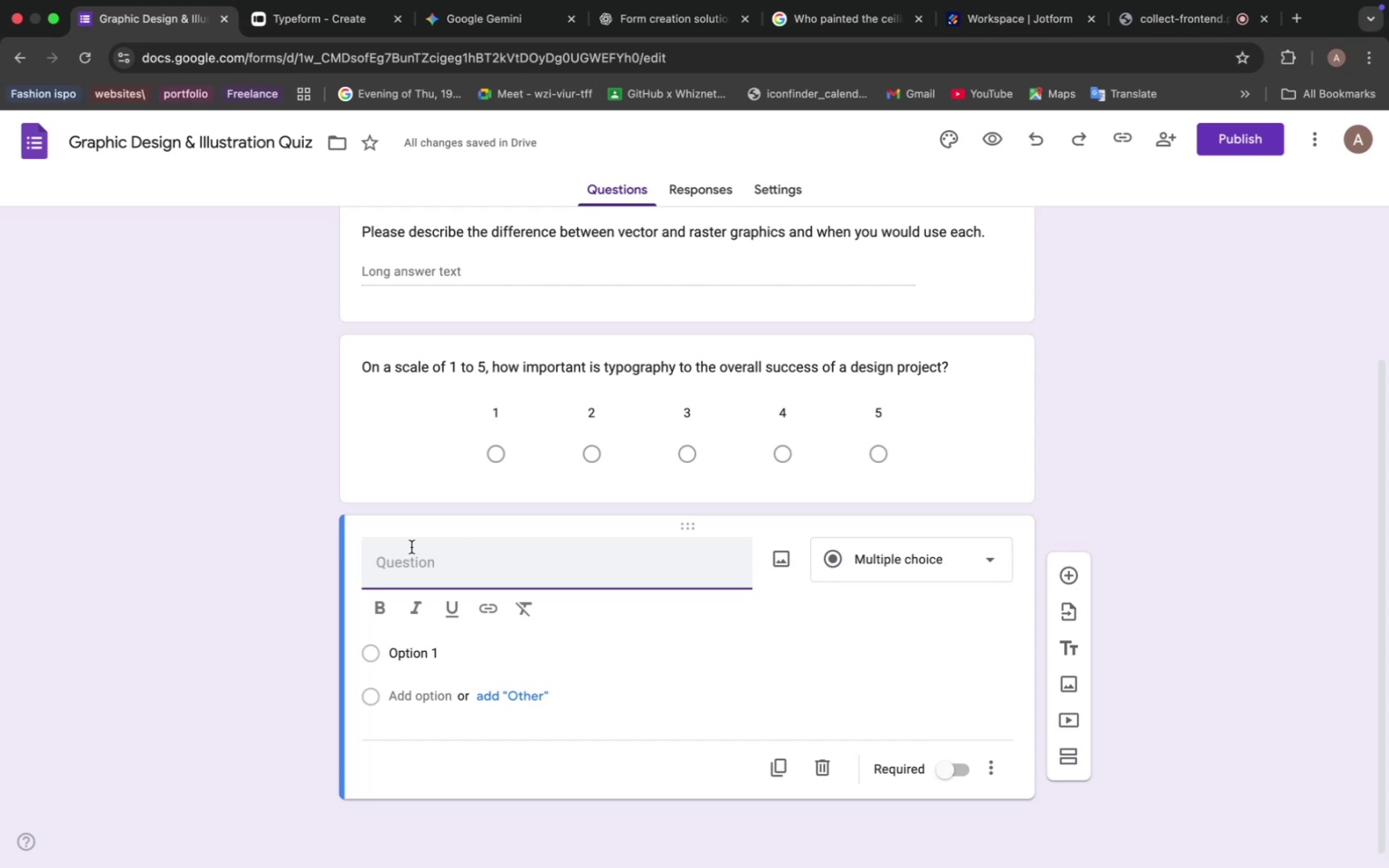 
left_click([409, 548])
 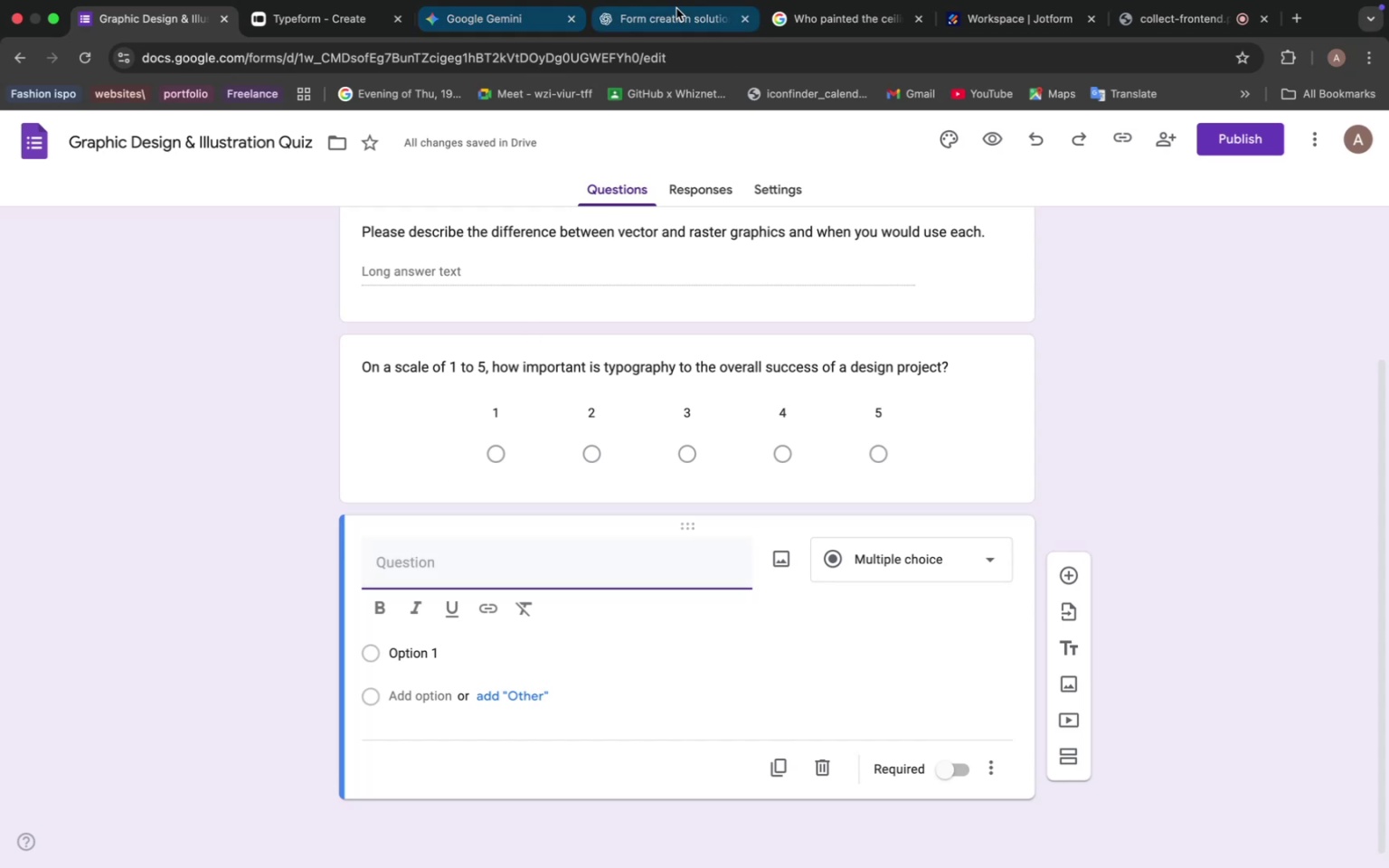 
left_click([683, 26])
 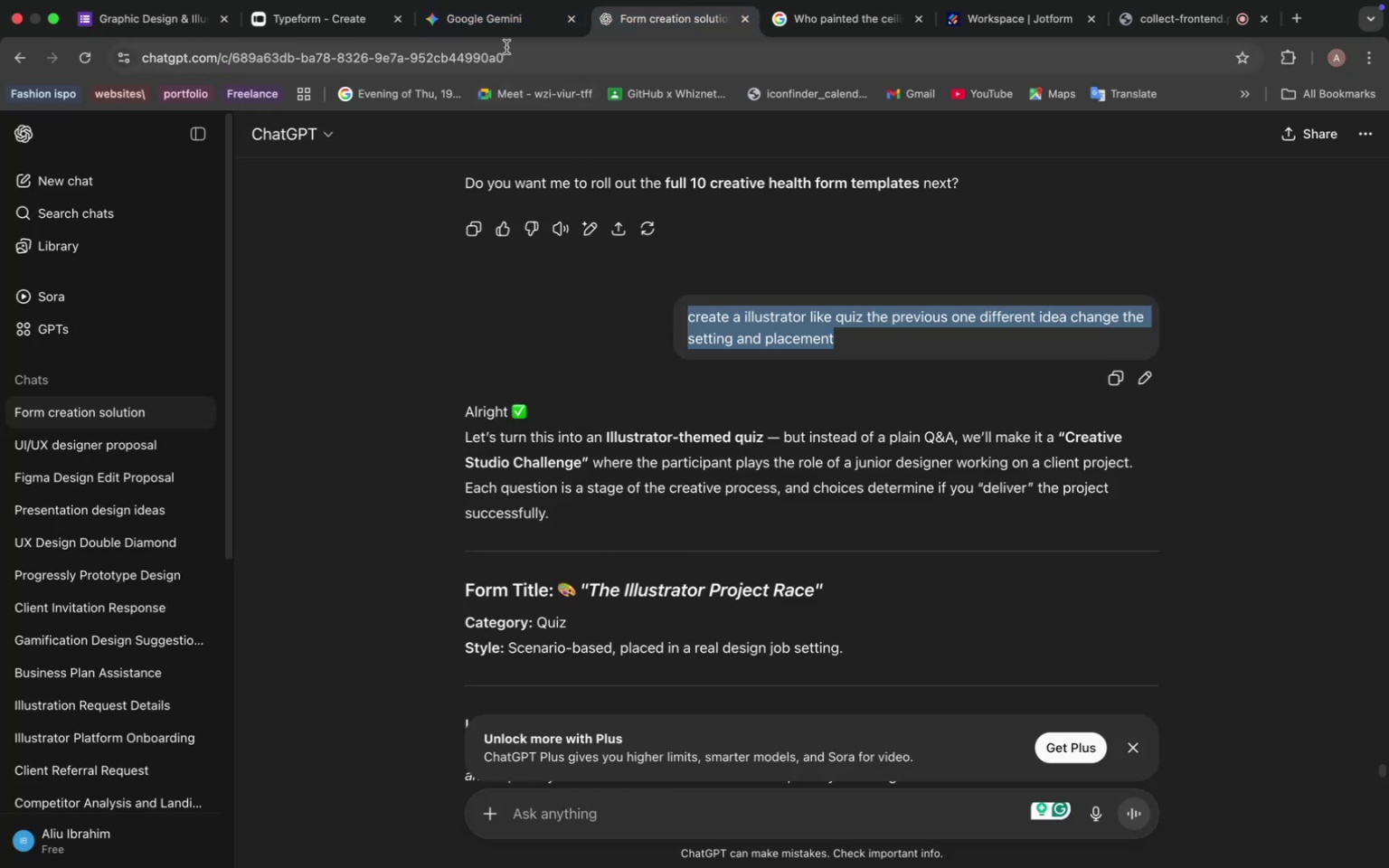 
left_click([506, 28])
 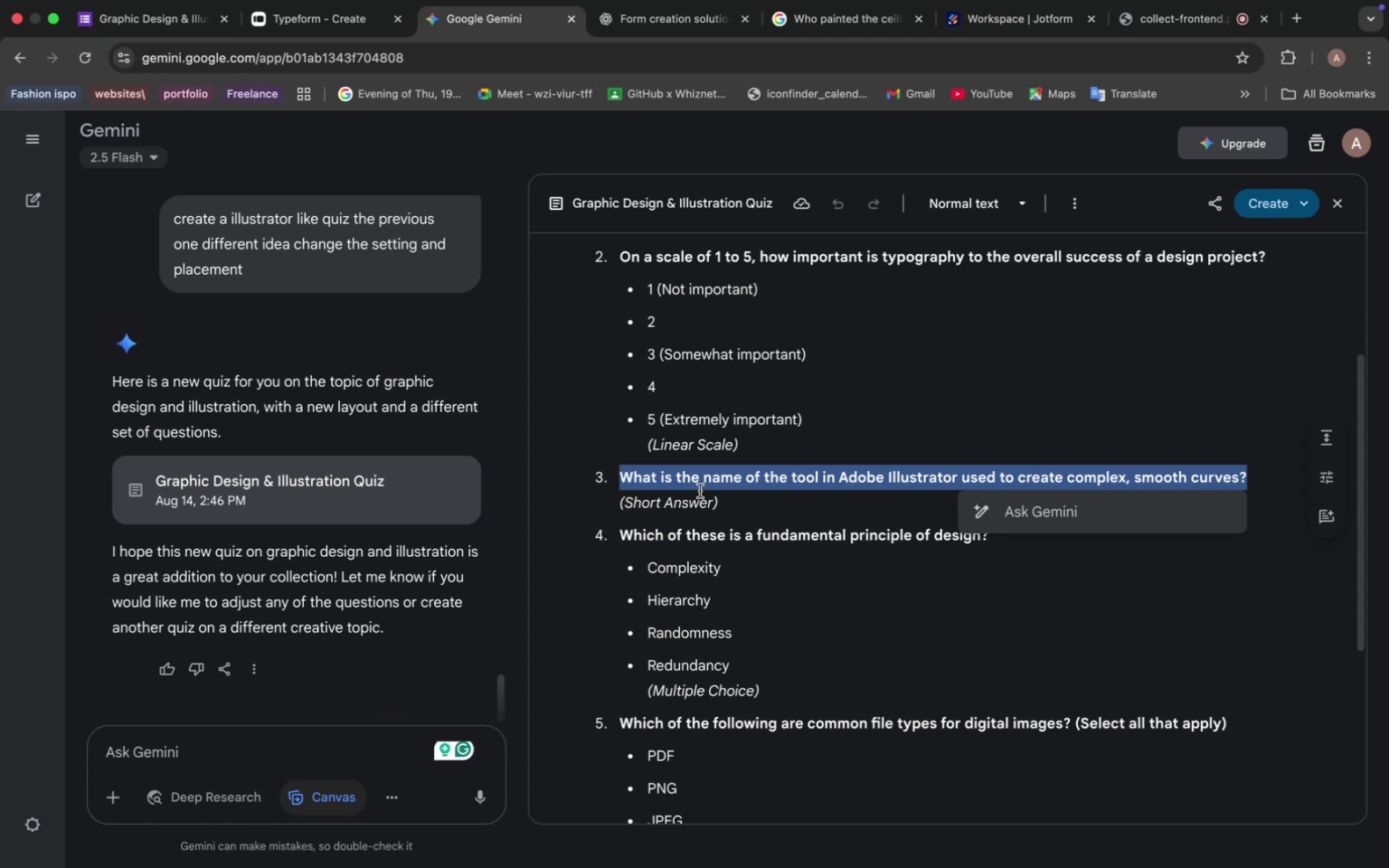 
key(Meta+C)
 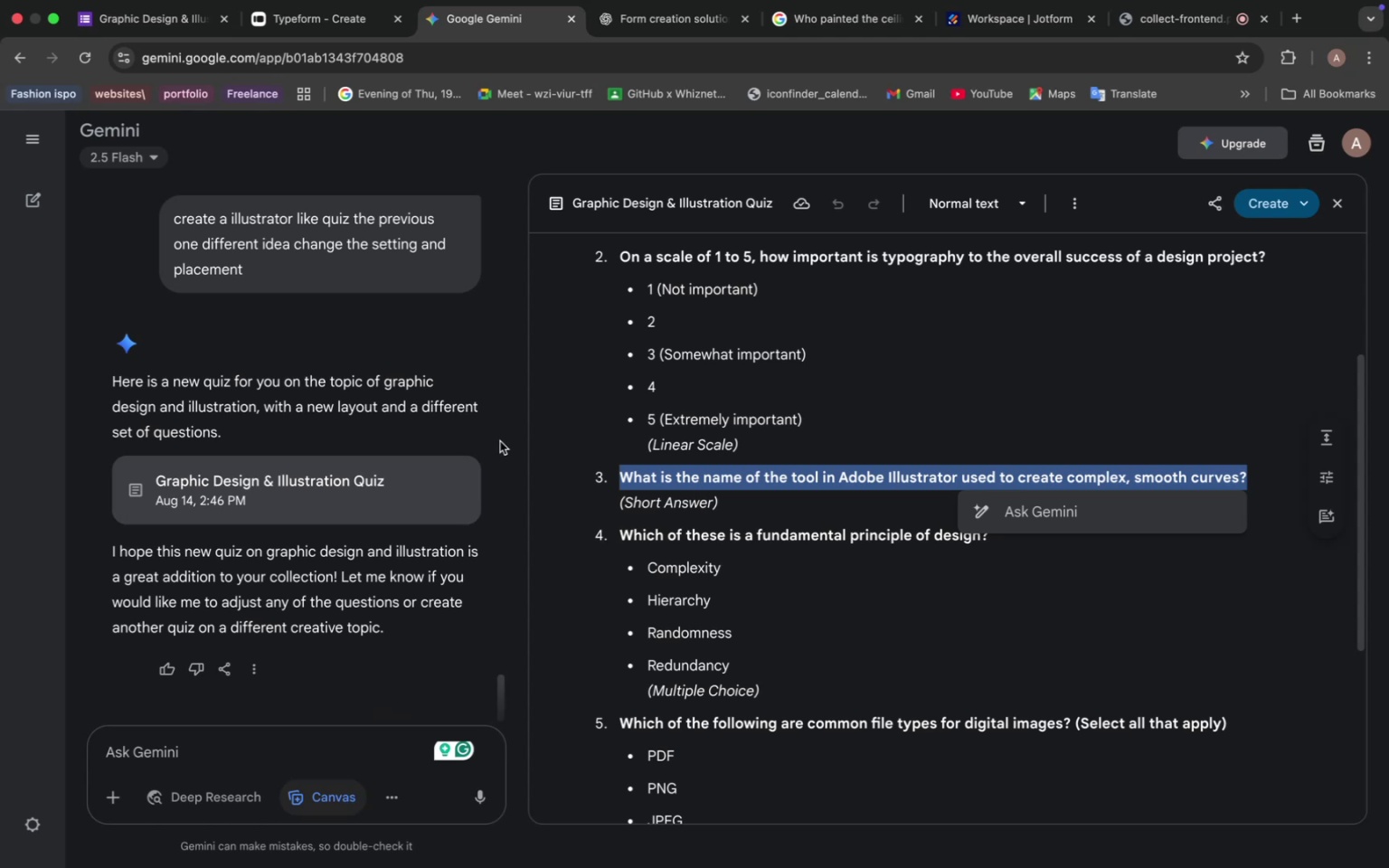 
wait(7.43)
 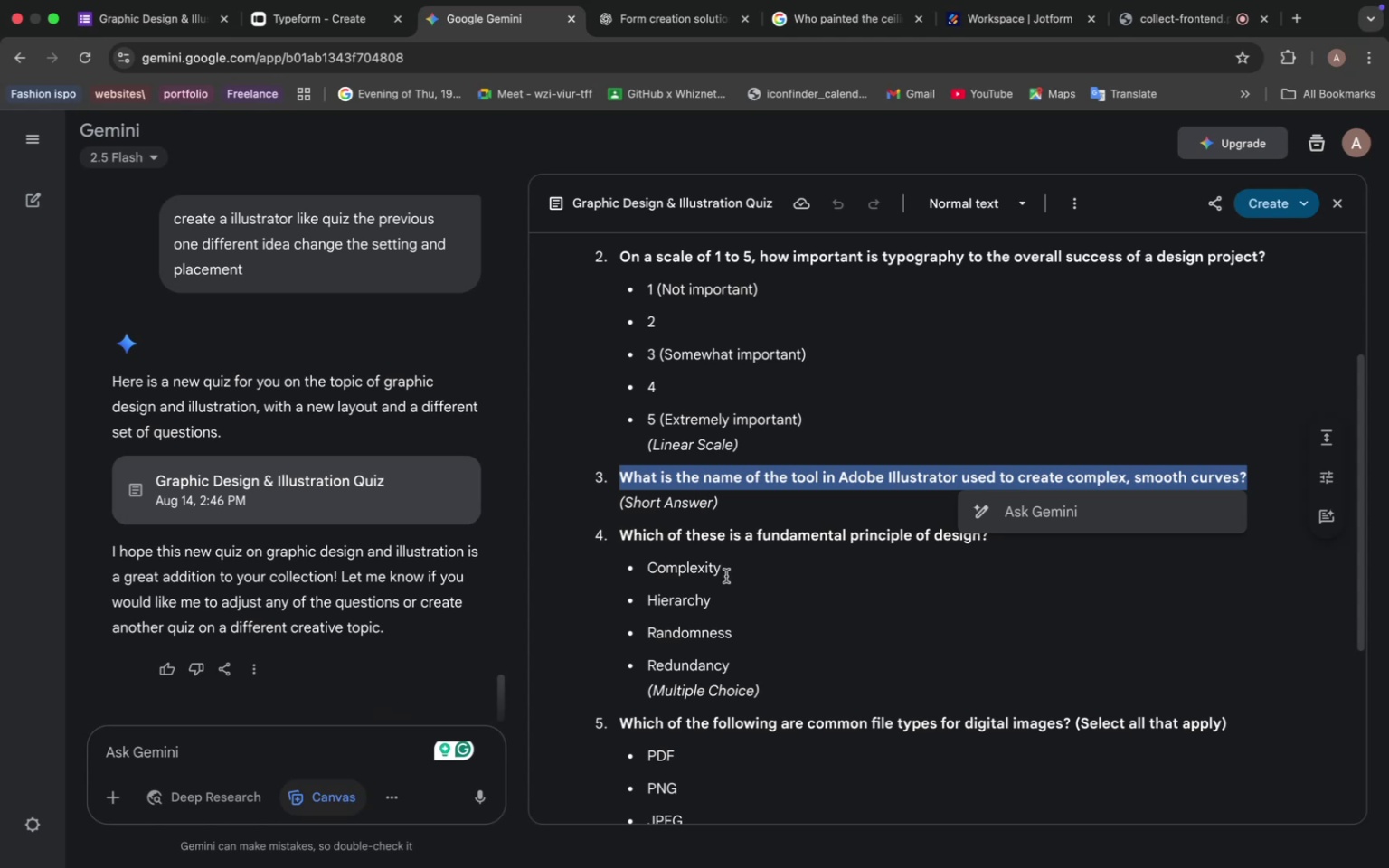 
left_click([155, 22])
 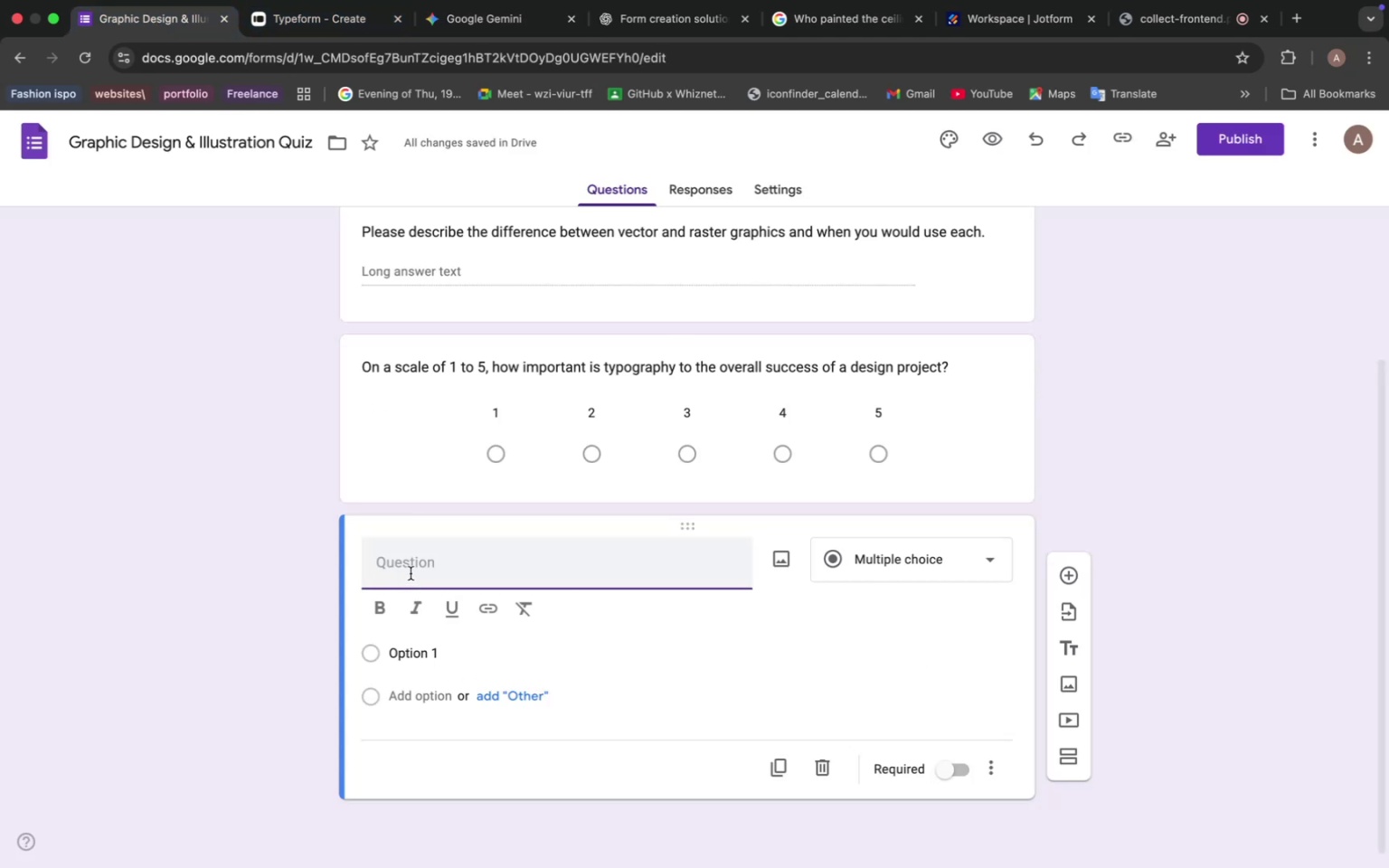 
key(Meta+V)
 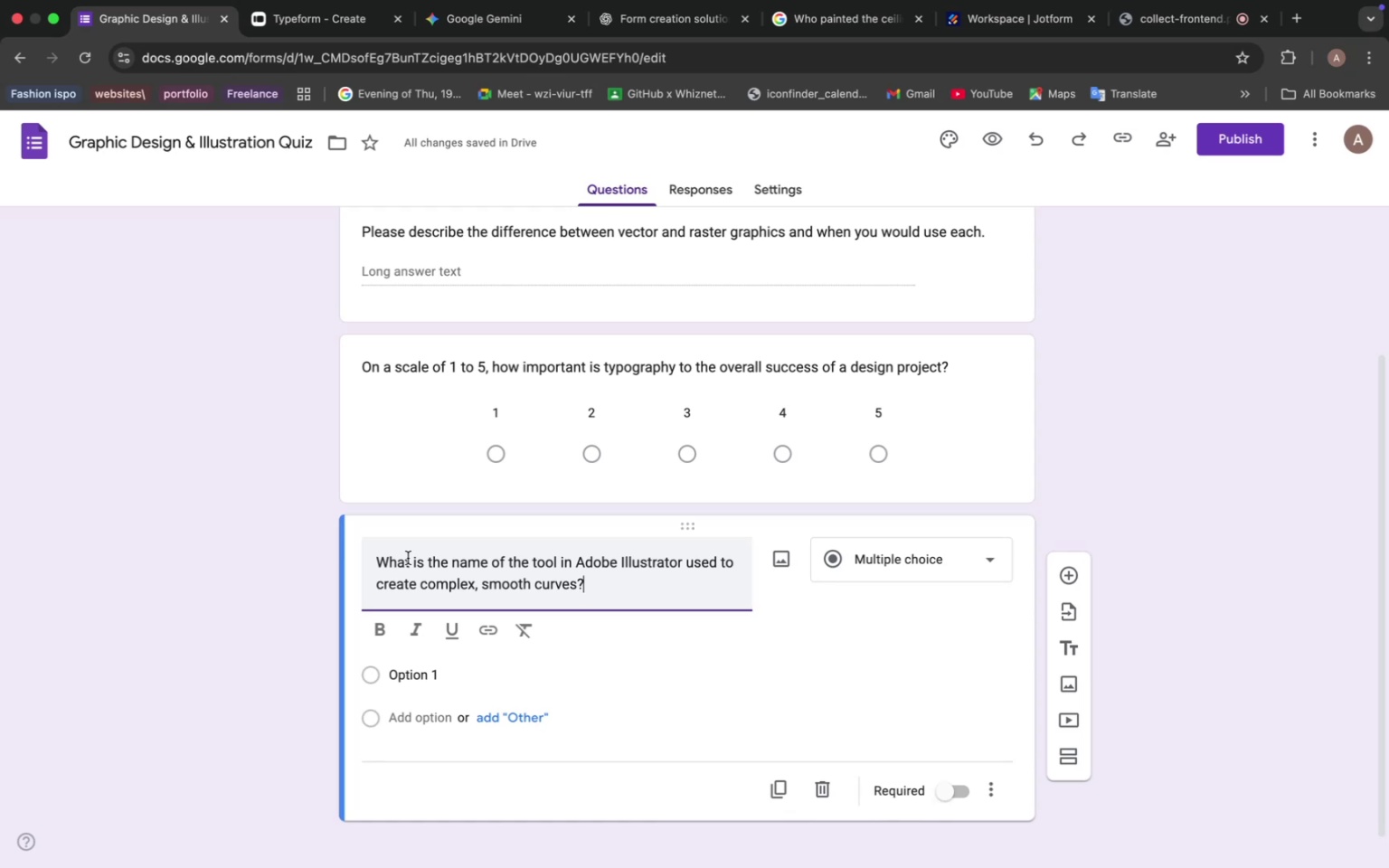 
wait(43.42)
 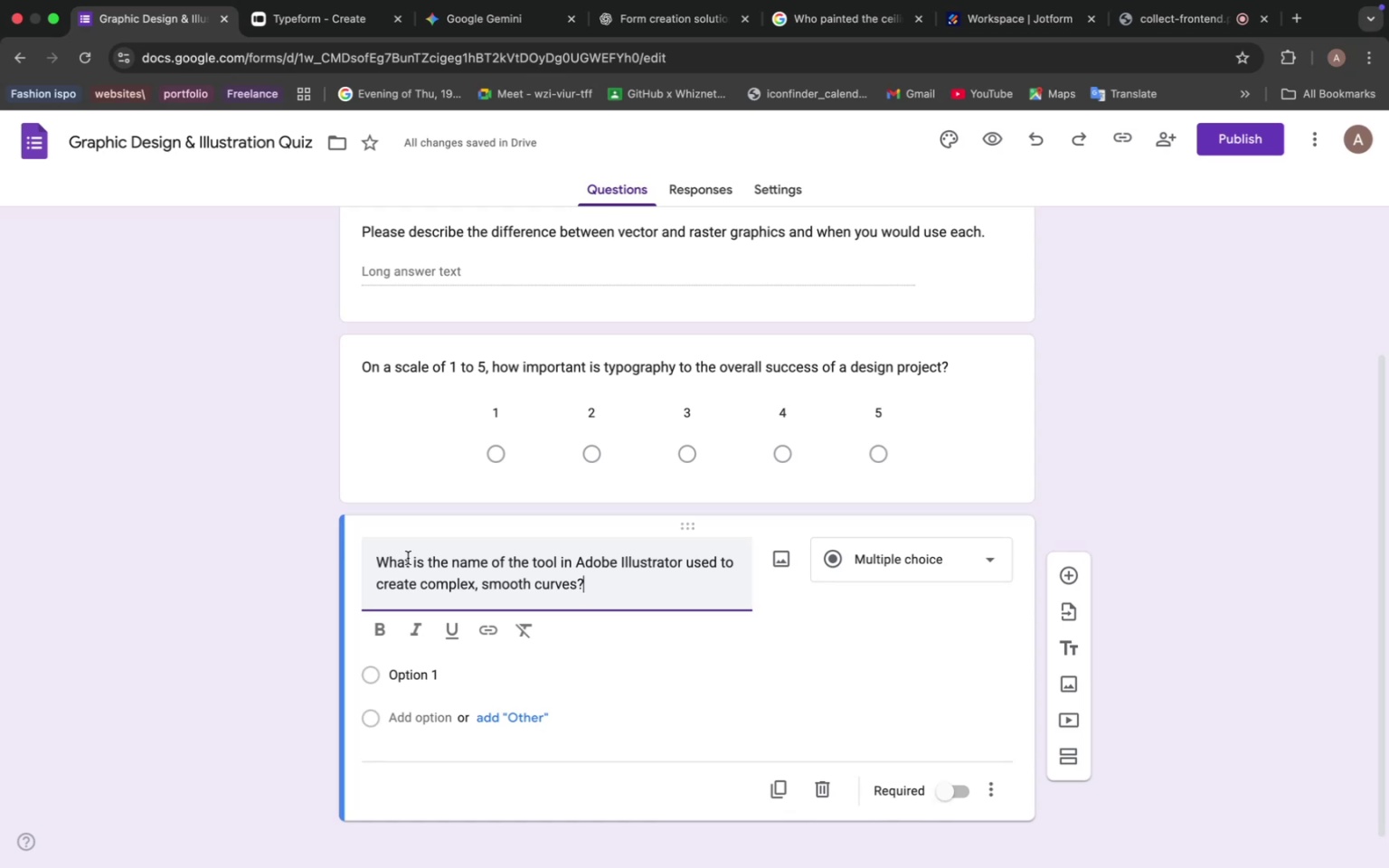 
left_click([926, 564])
 